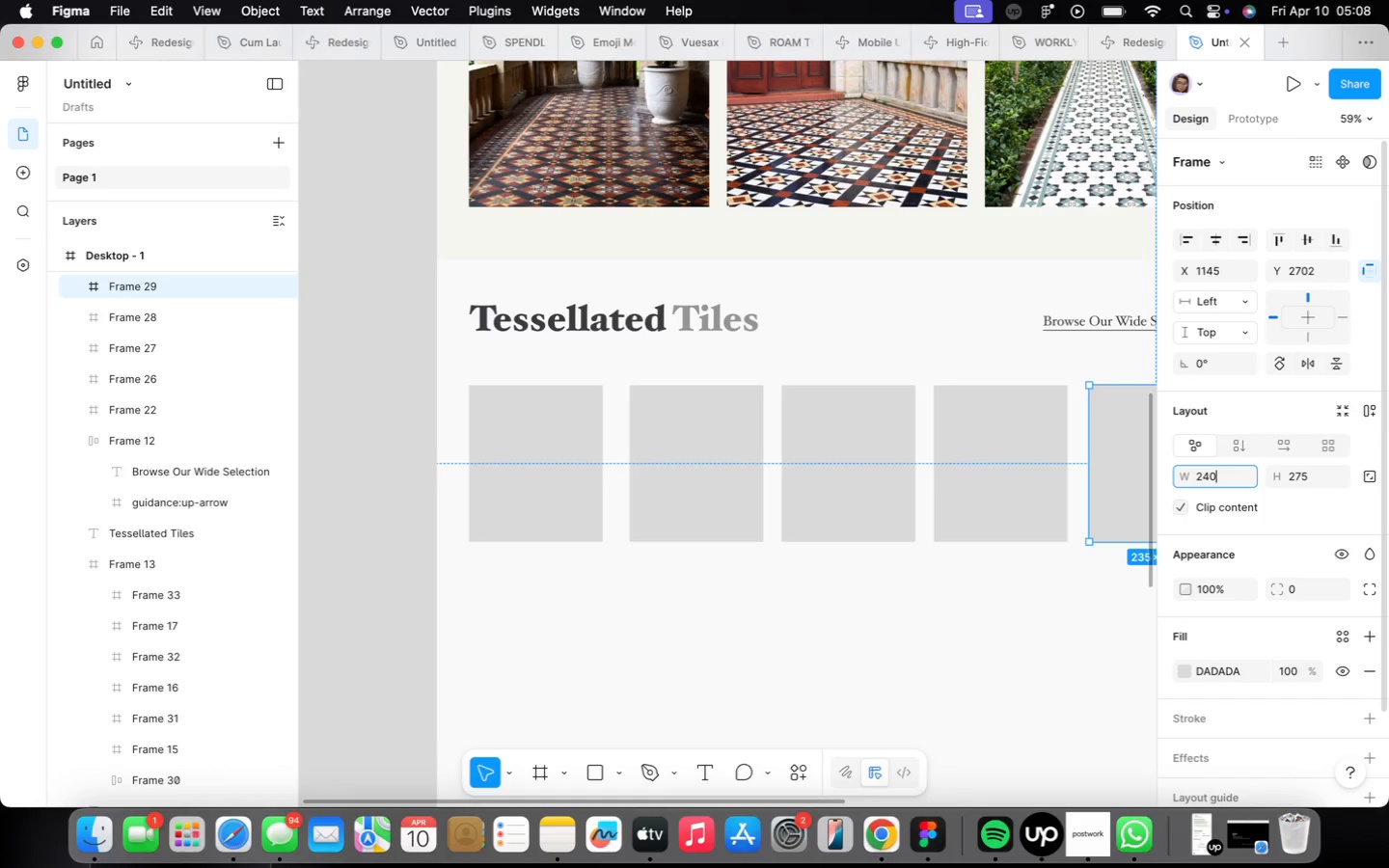 
key(Enter)
 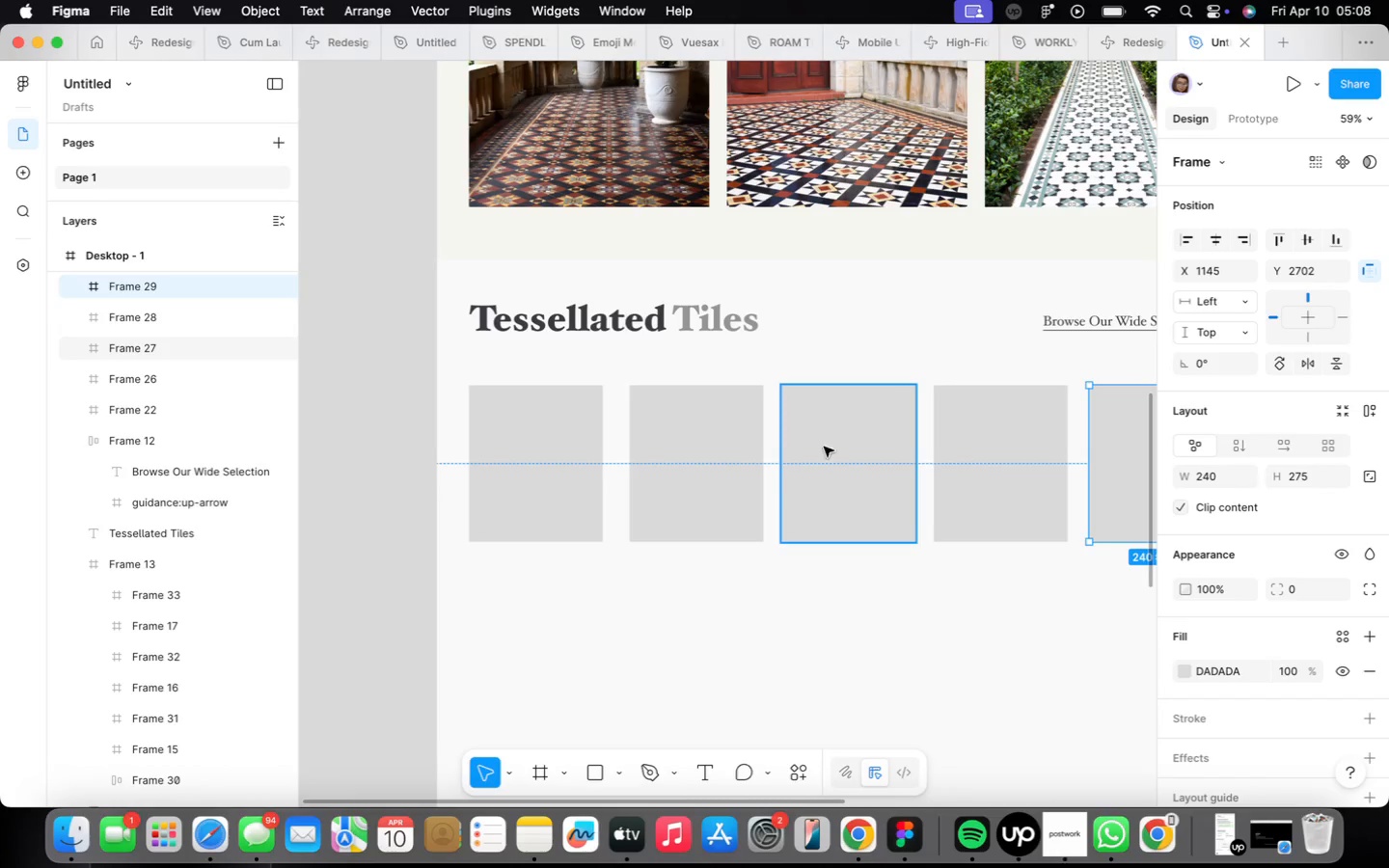 
scroll: coordinate [968, 531], scroll_direction: down, amount: 10.0
 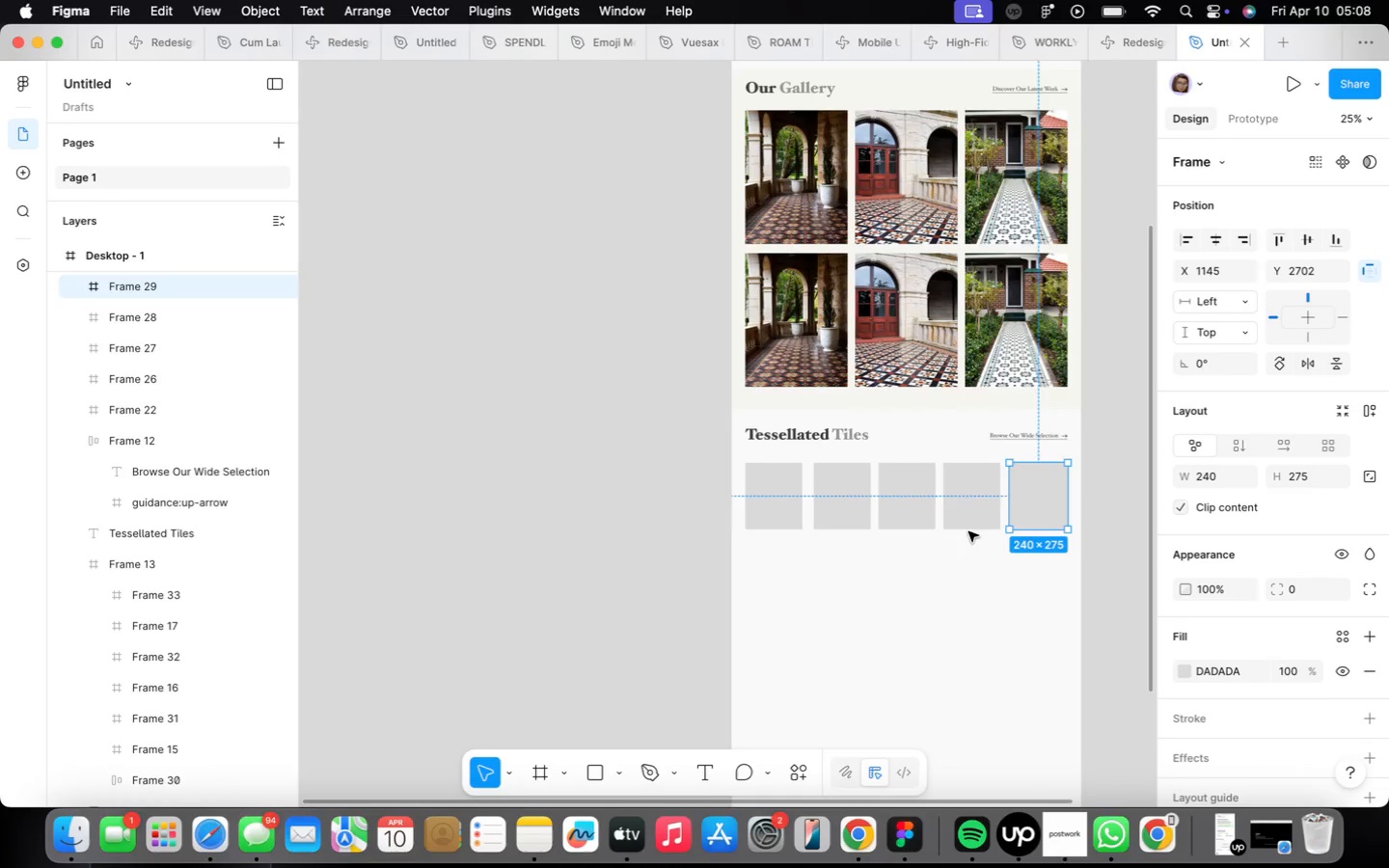 
scroll: coordinate [969, 530], scroll_direction: up, amount: 4.0
 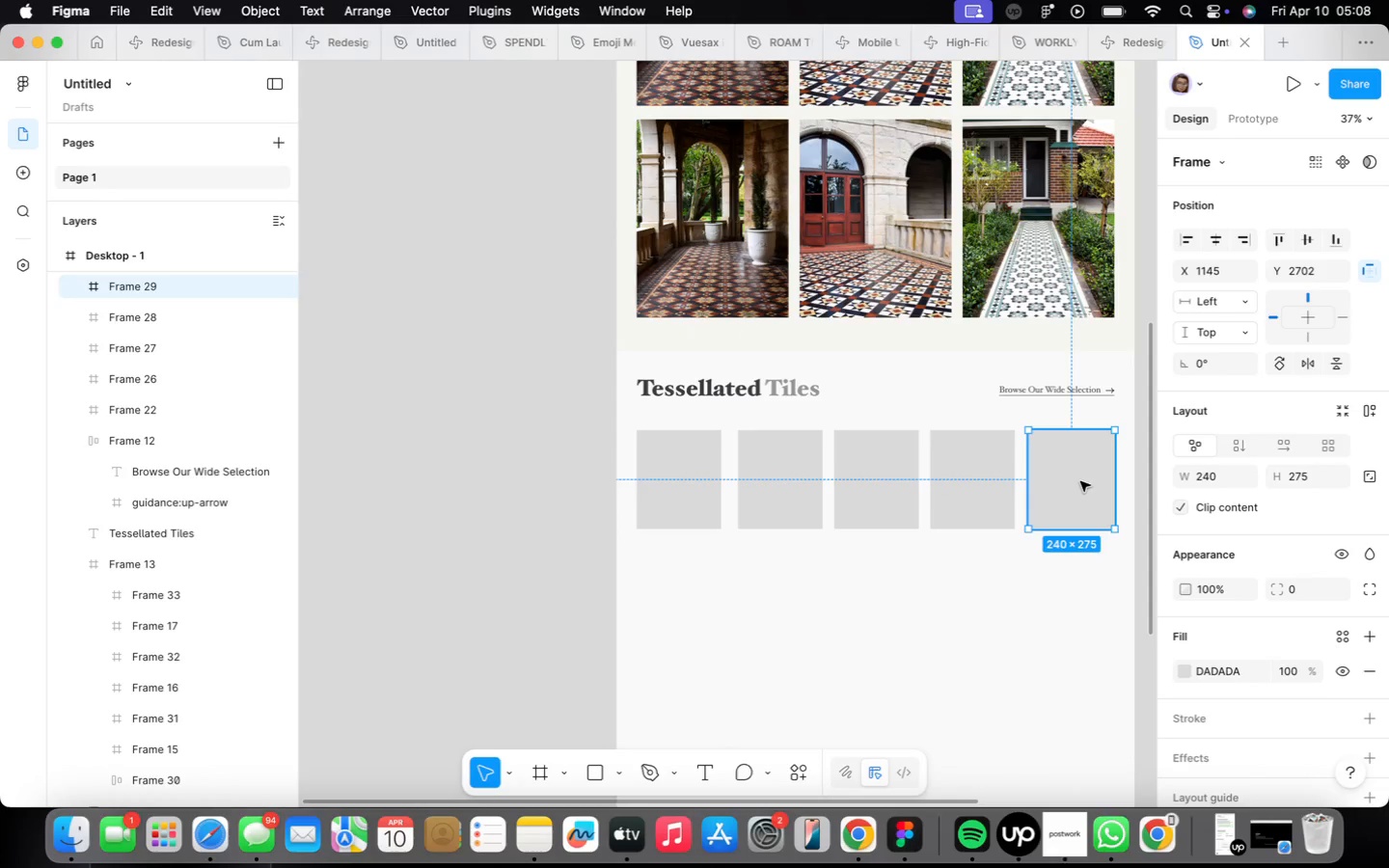 
right_click([1080, 481])
 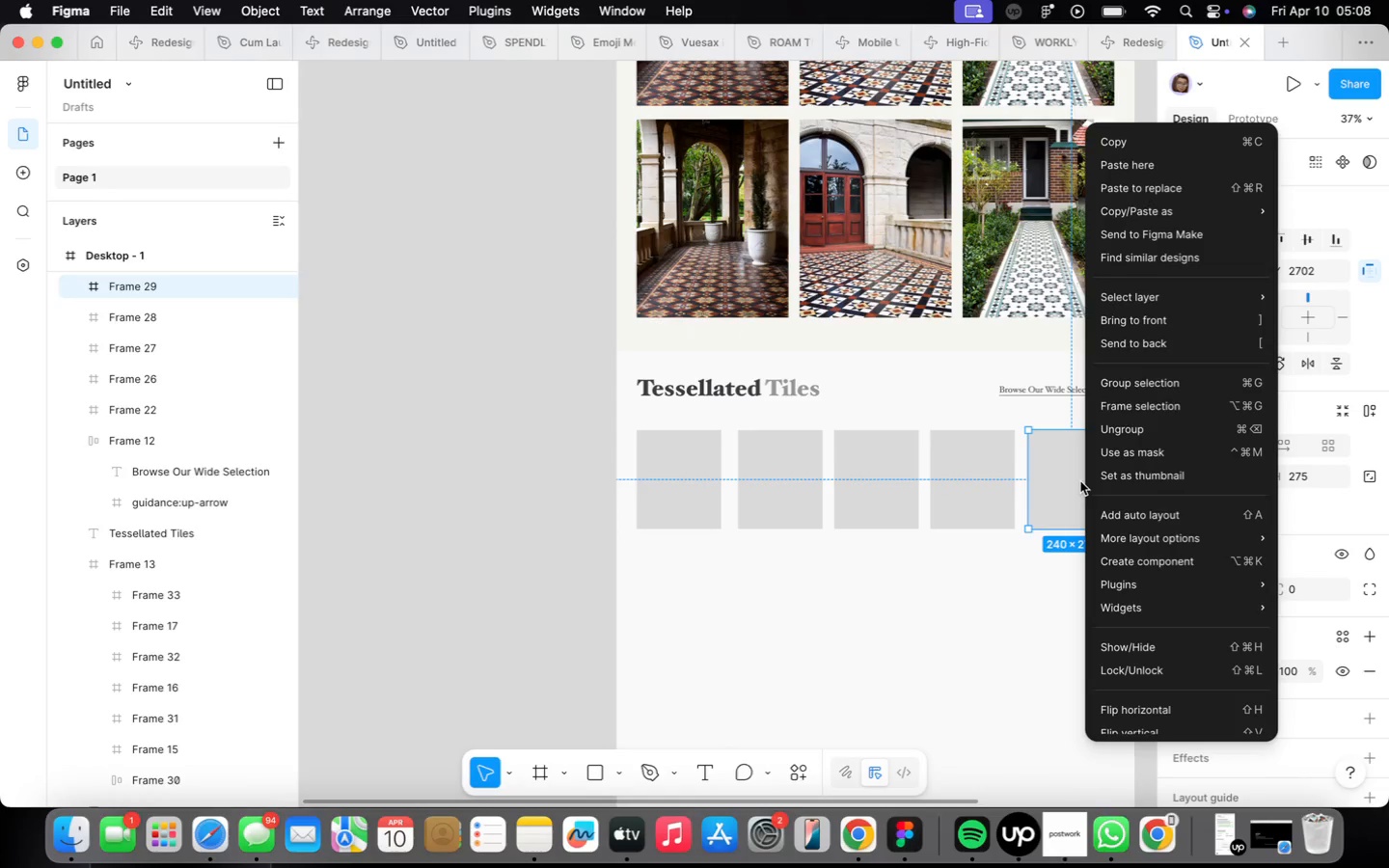 
left_click([1080, 481])
 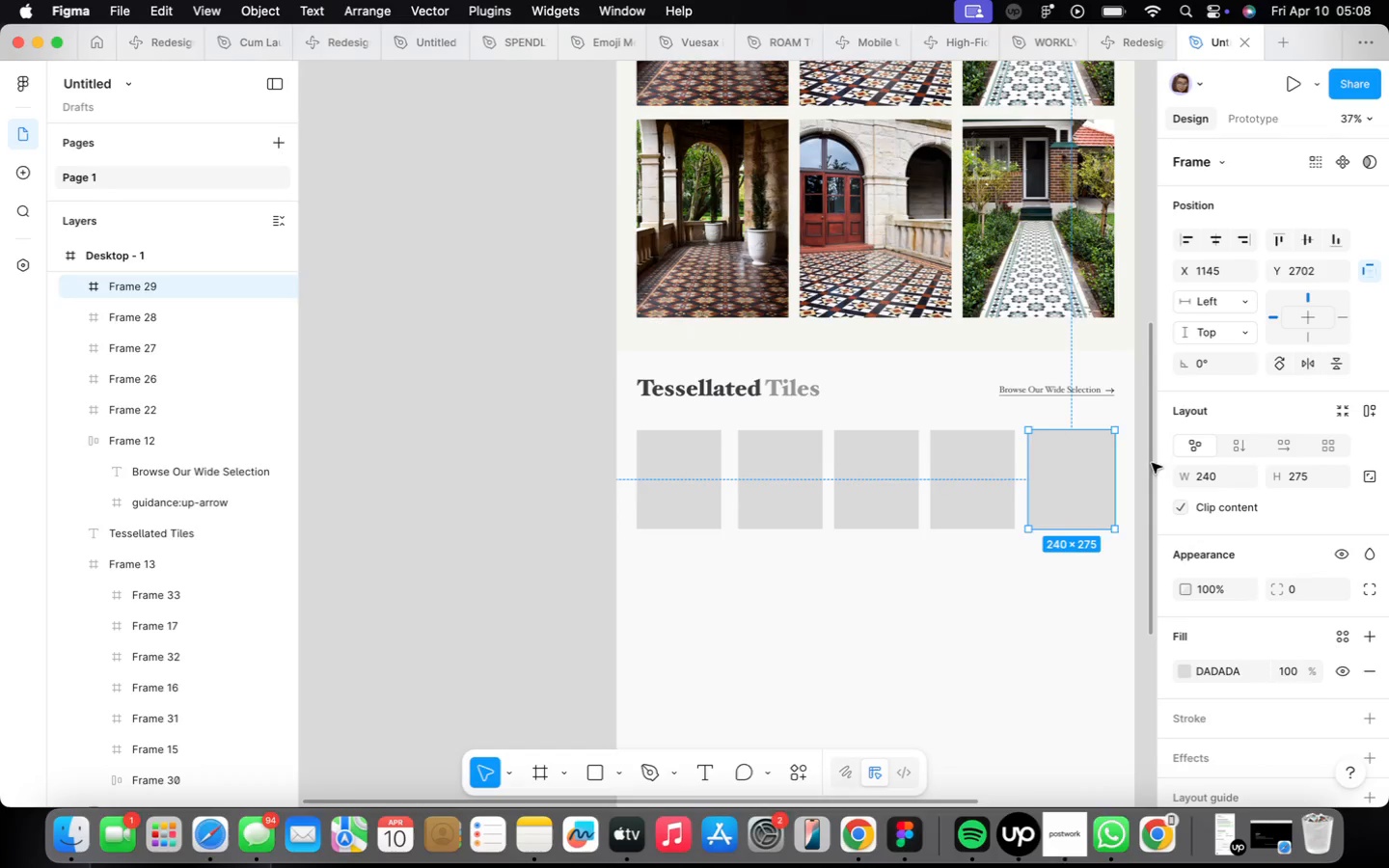 
hold_key(key=OptionLeft, duration=0.65)
 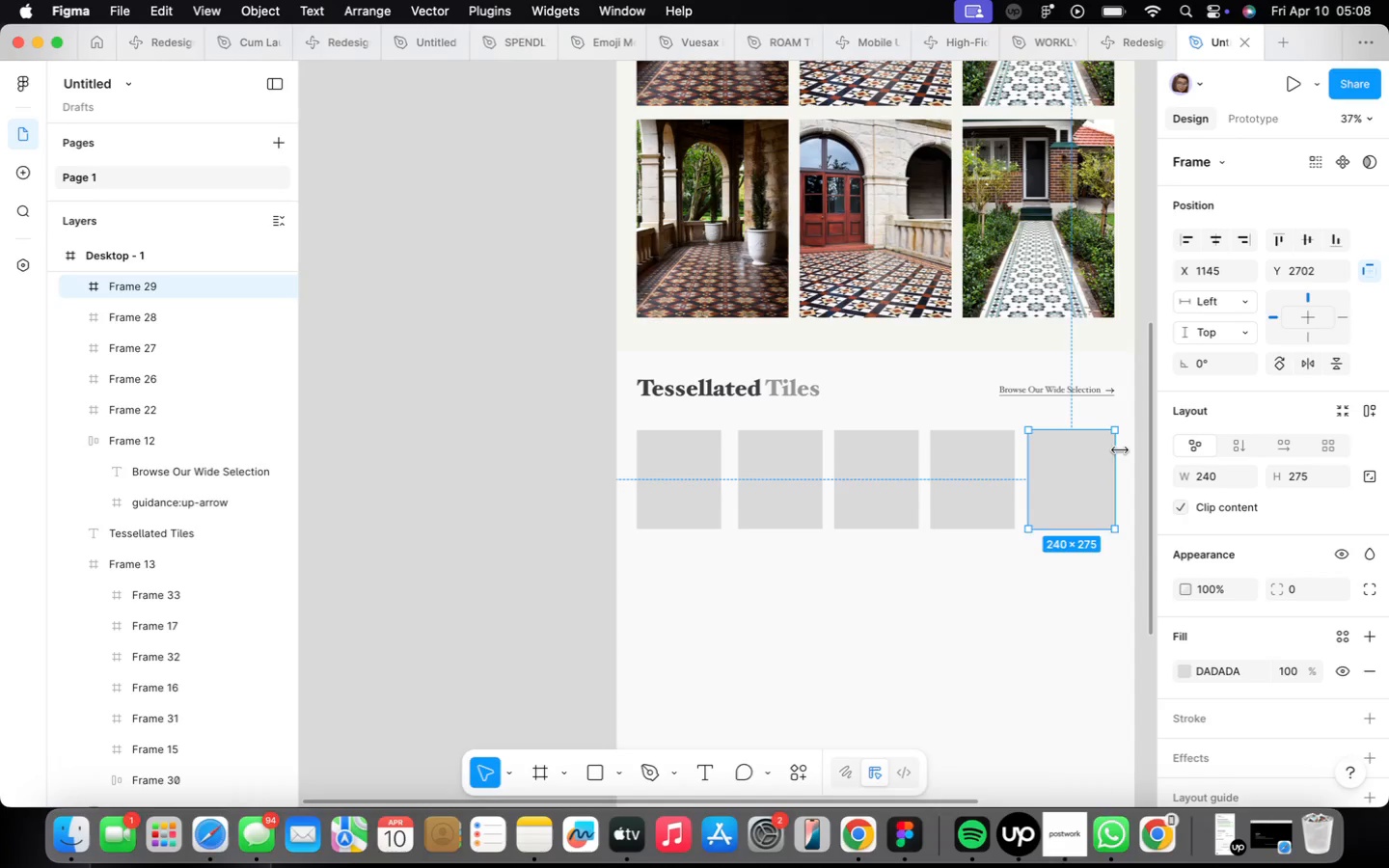 
key(Alt+ArrowLeft)
 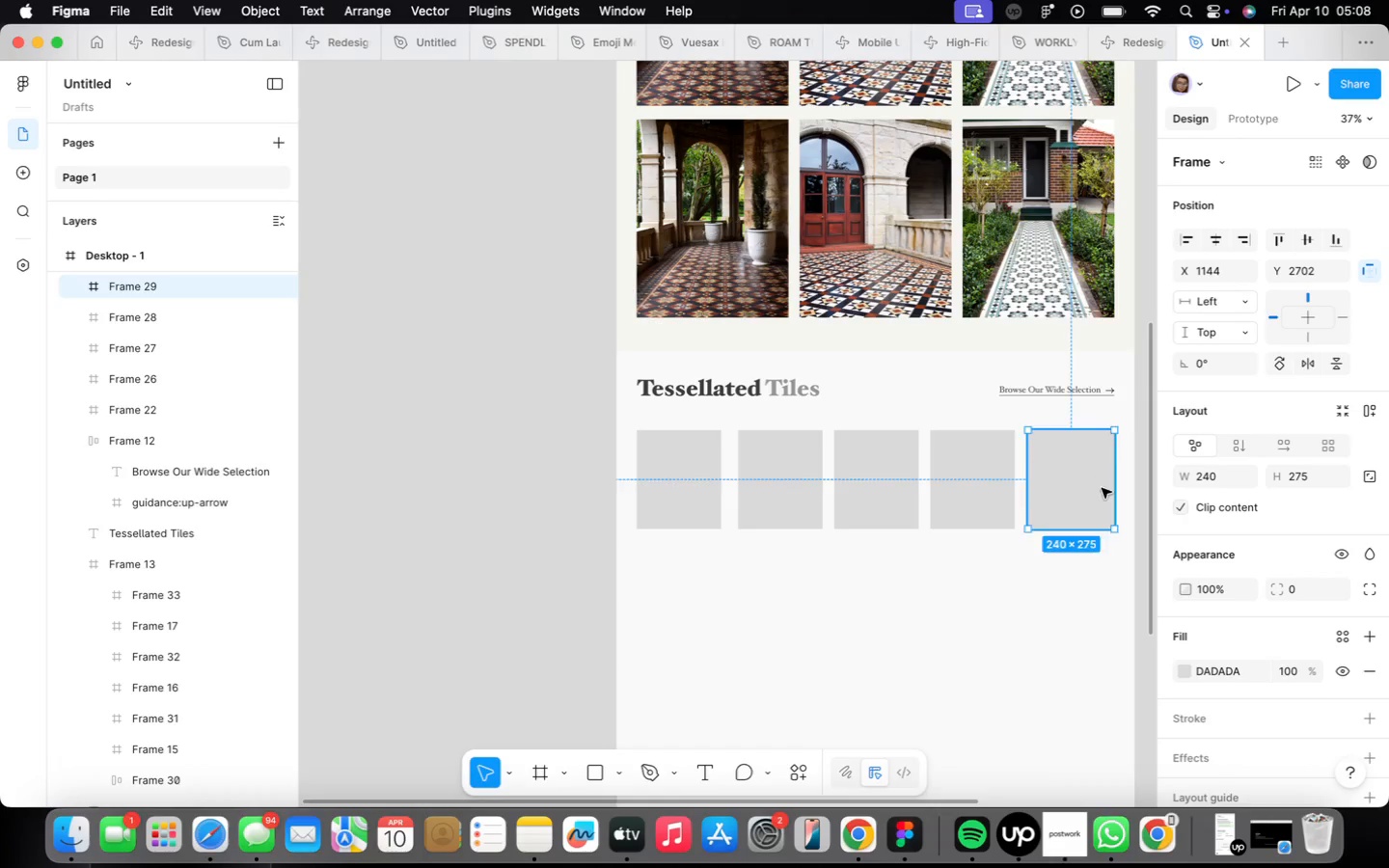 
right_click([1098, 486])
 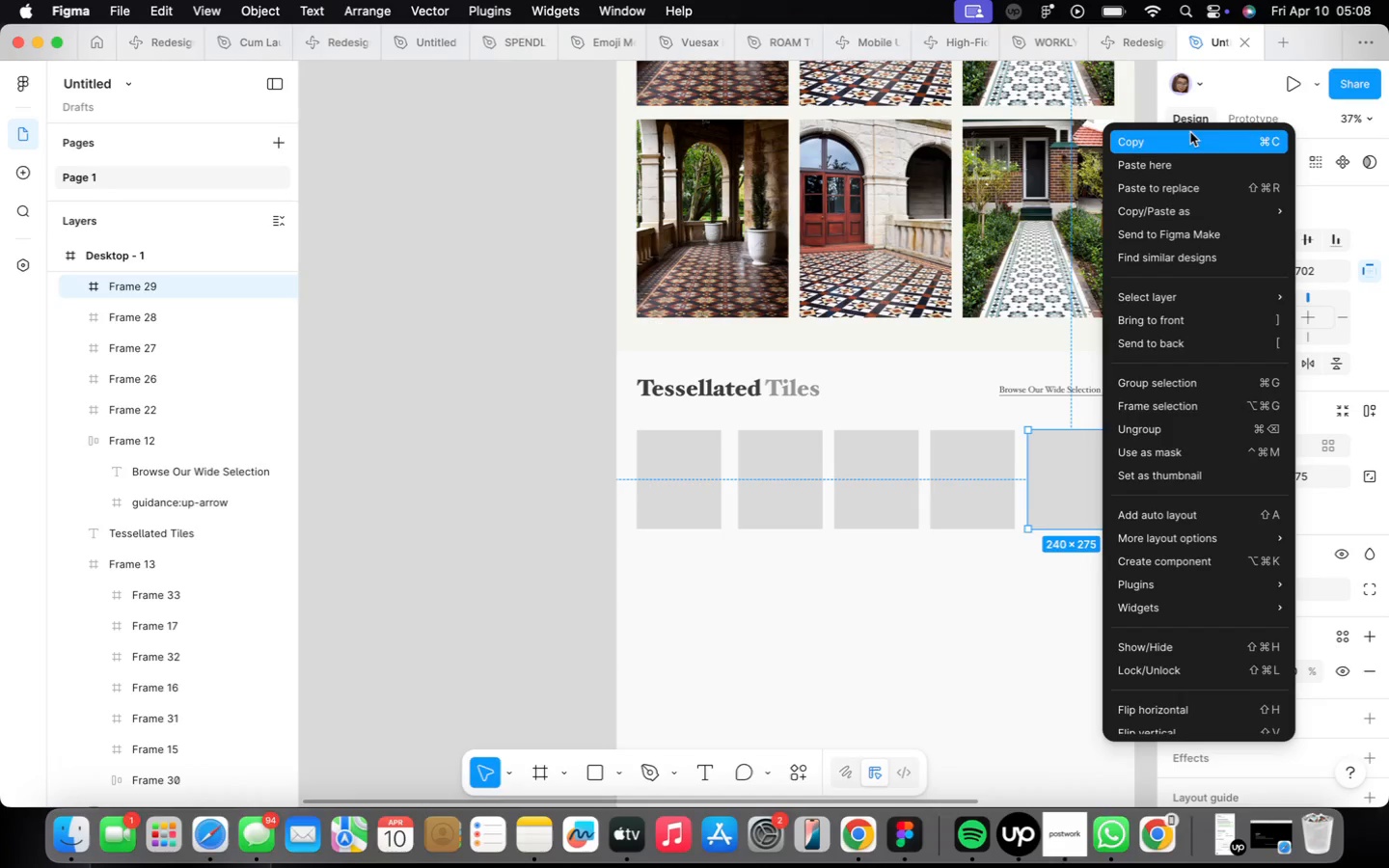 
left_click([1191, 134])
 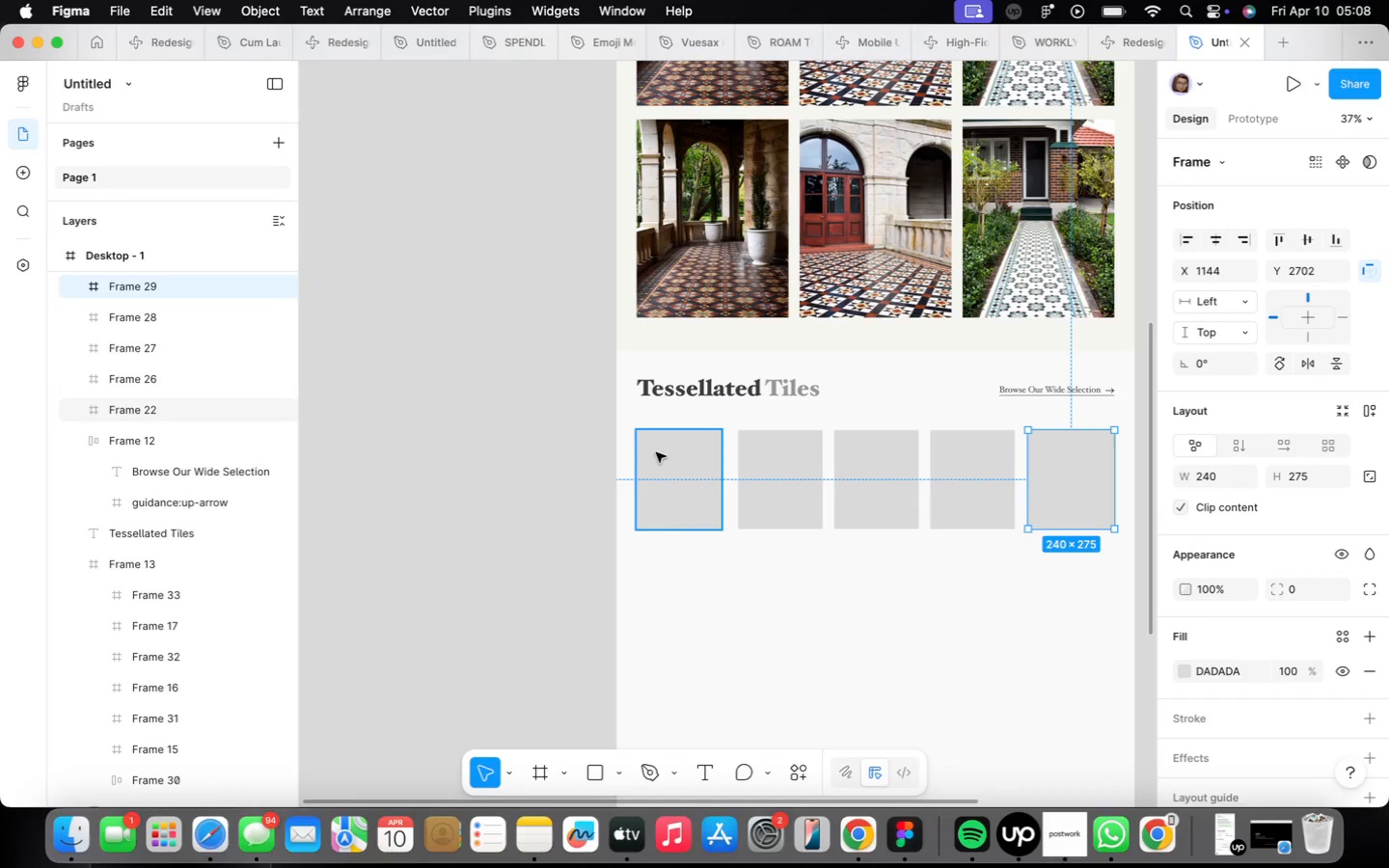 
left_click([661, 454])
 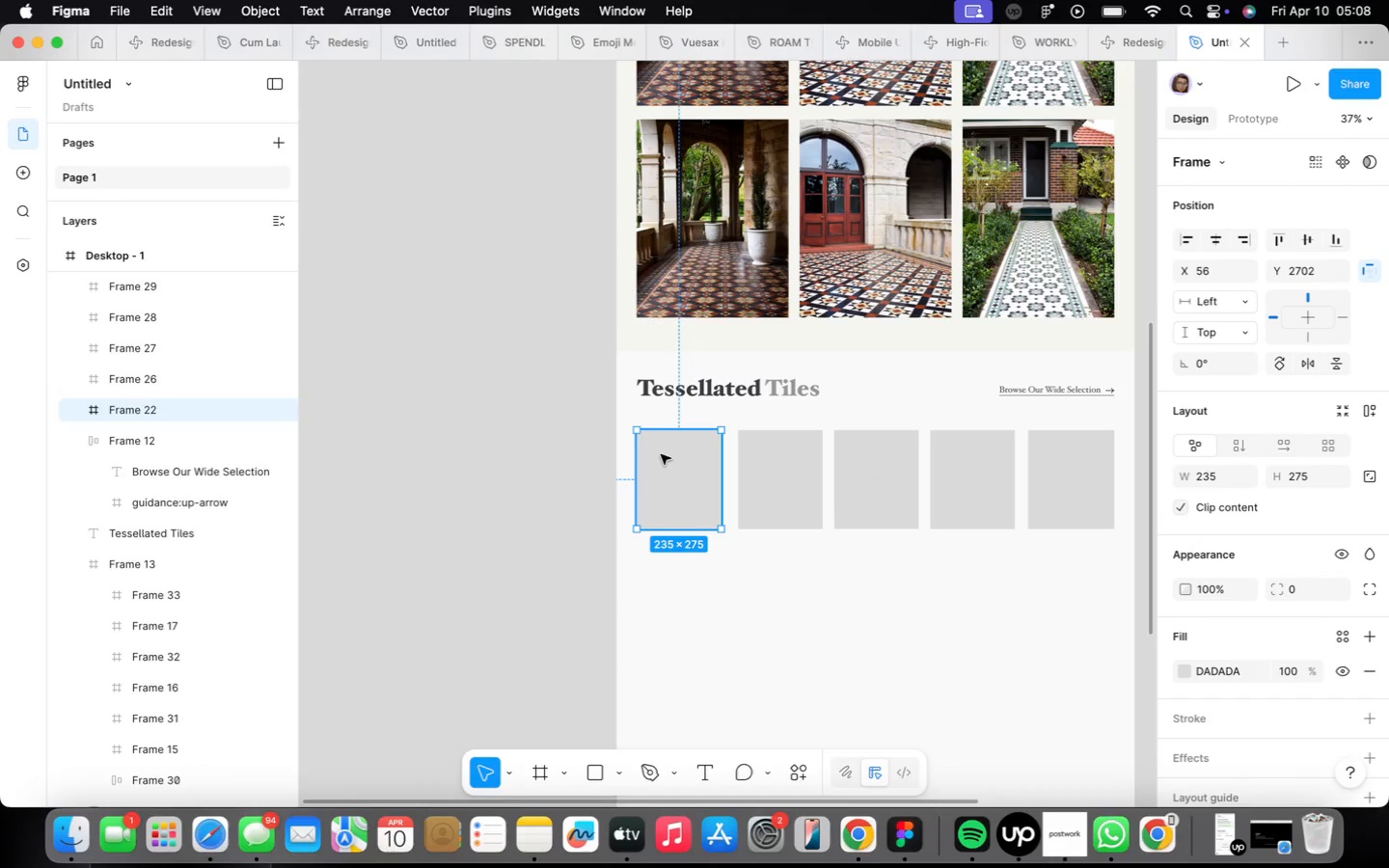 
right_click([661, 454])
 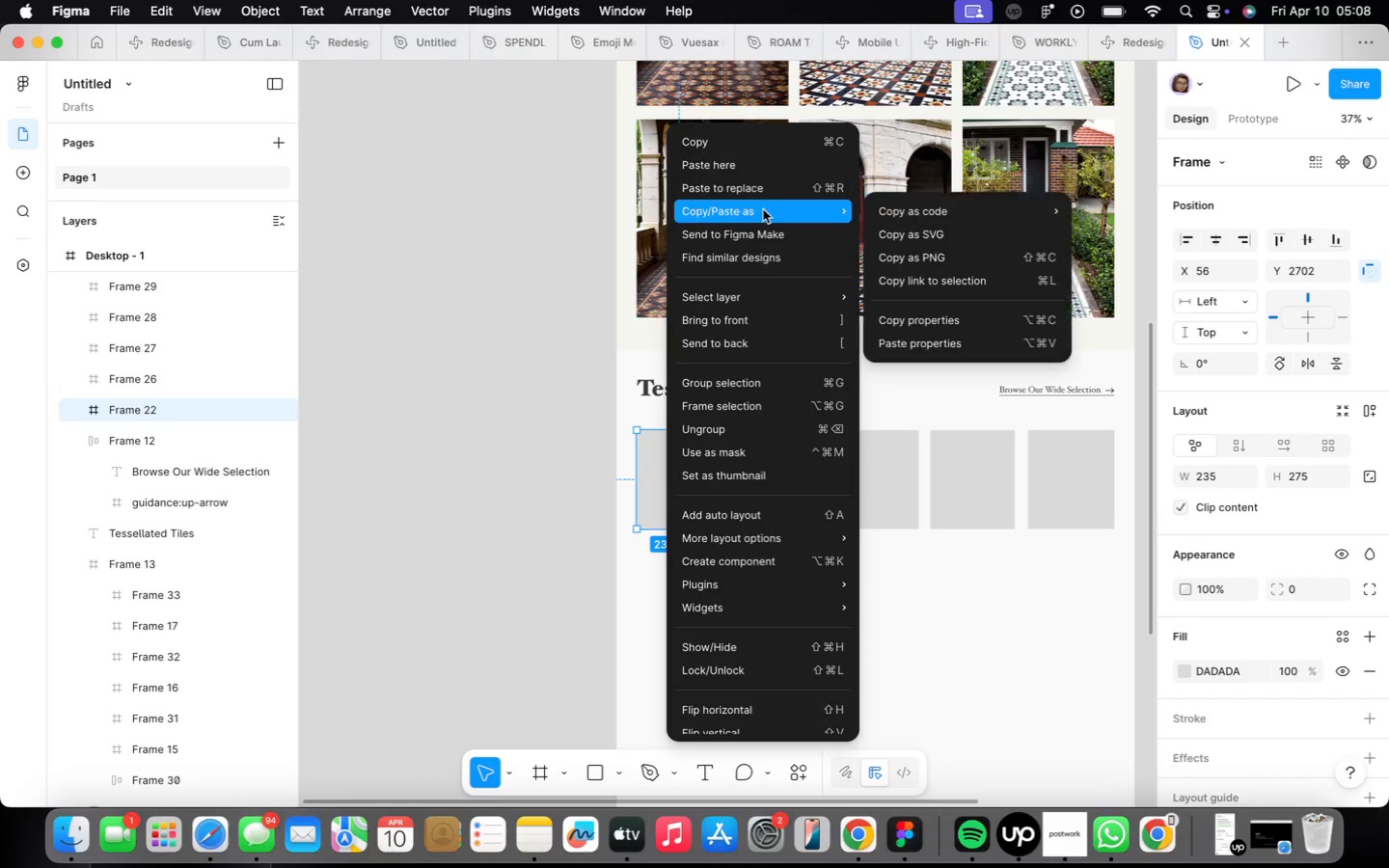 
left_click([780, 185])
 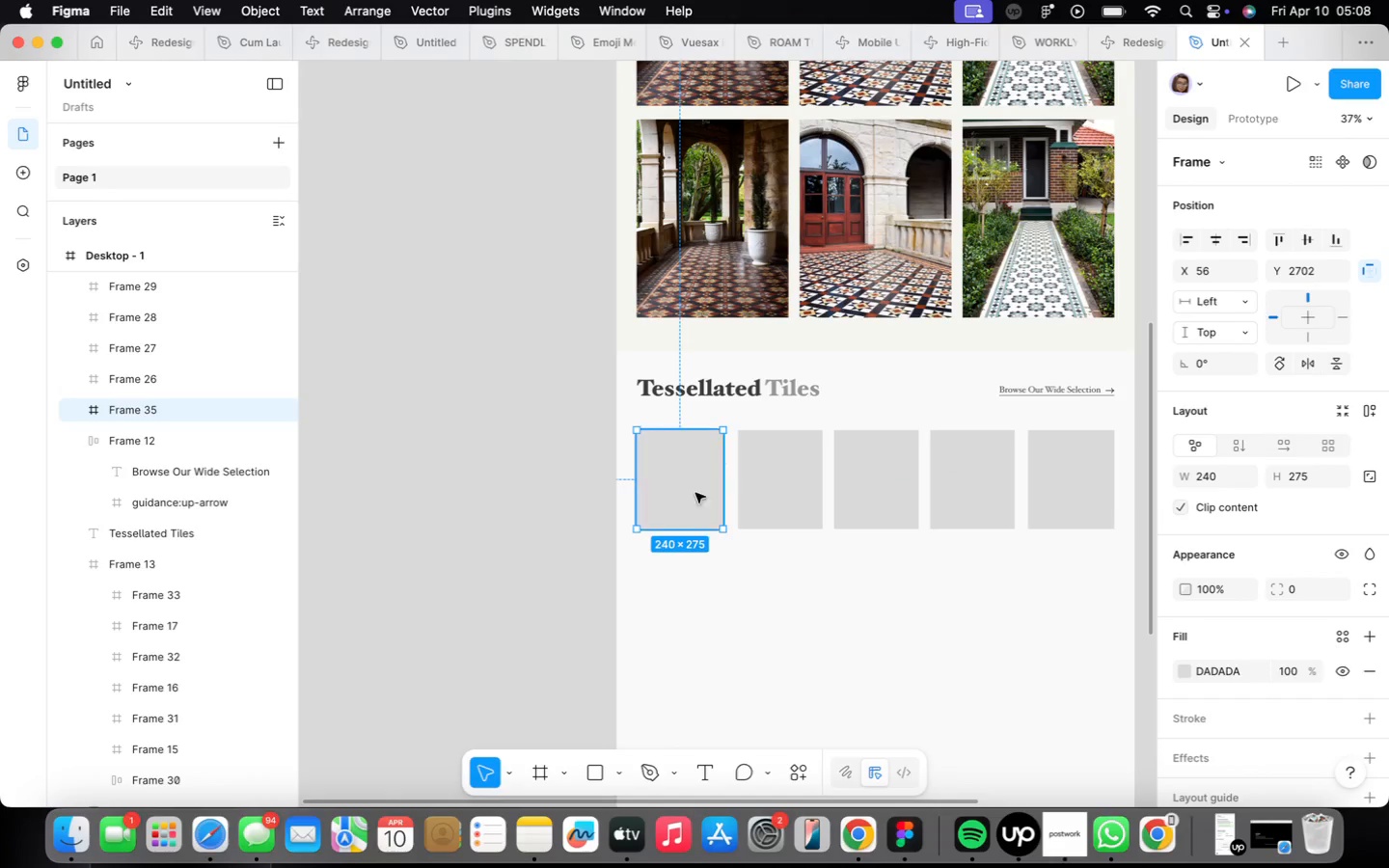 
hold_key(key=OptionLeft, duration=0.79)
 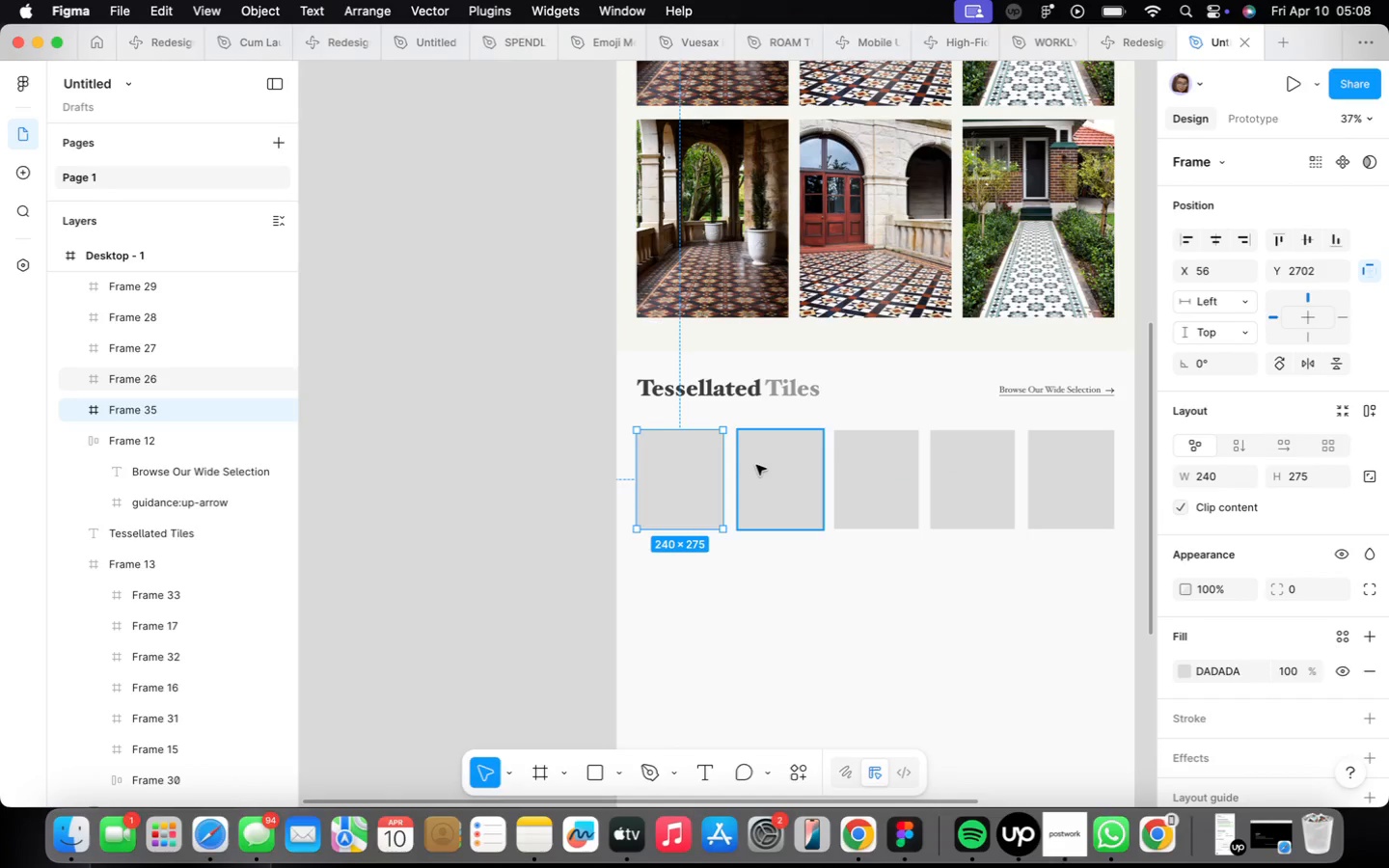 
left_click([756, 465])
 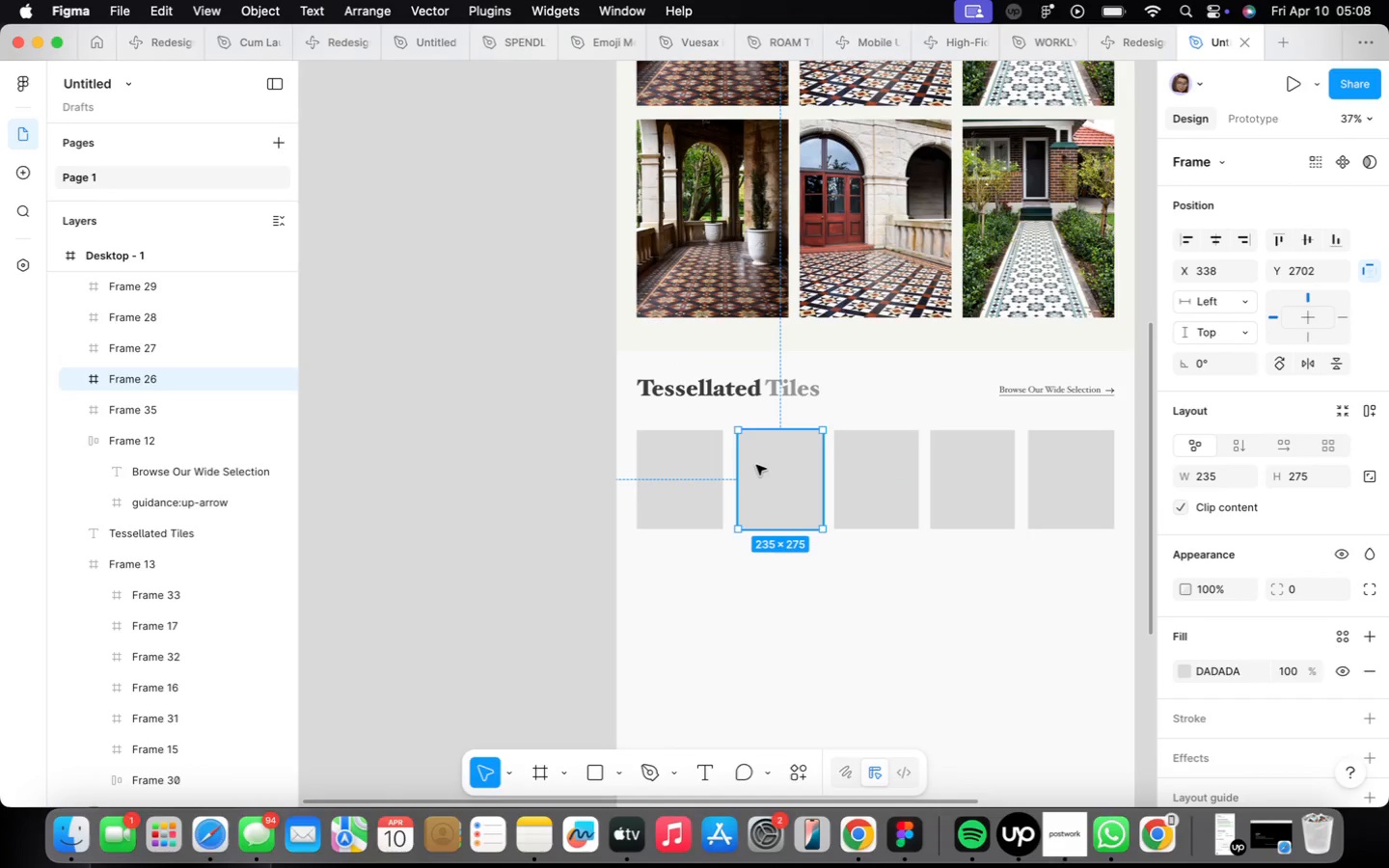 
right_click([756, 465])
 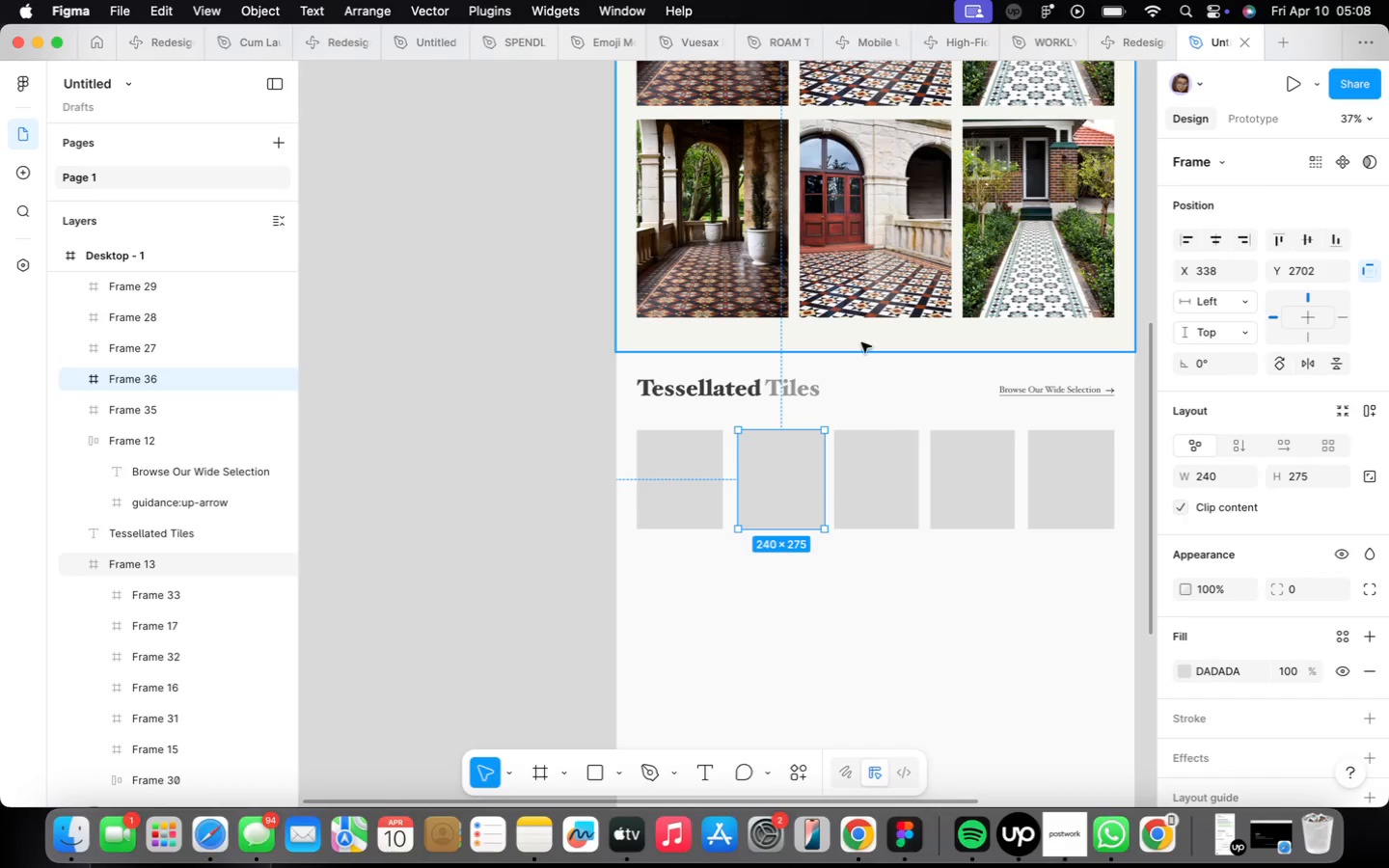 
left_click([883, 456])
 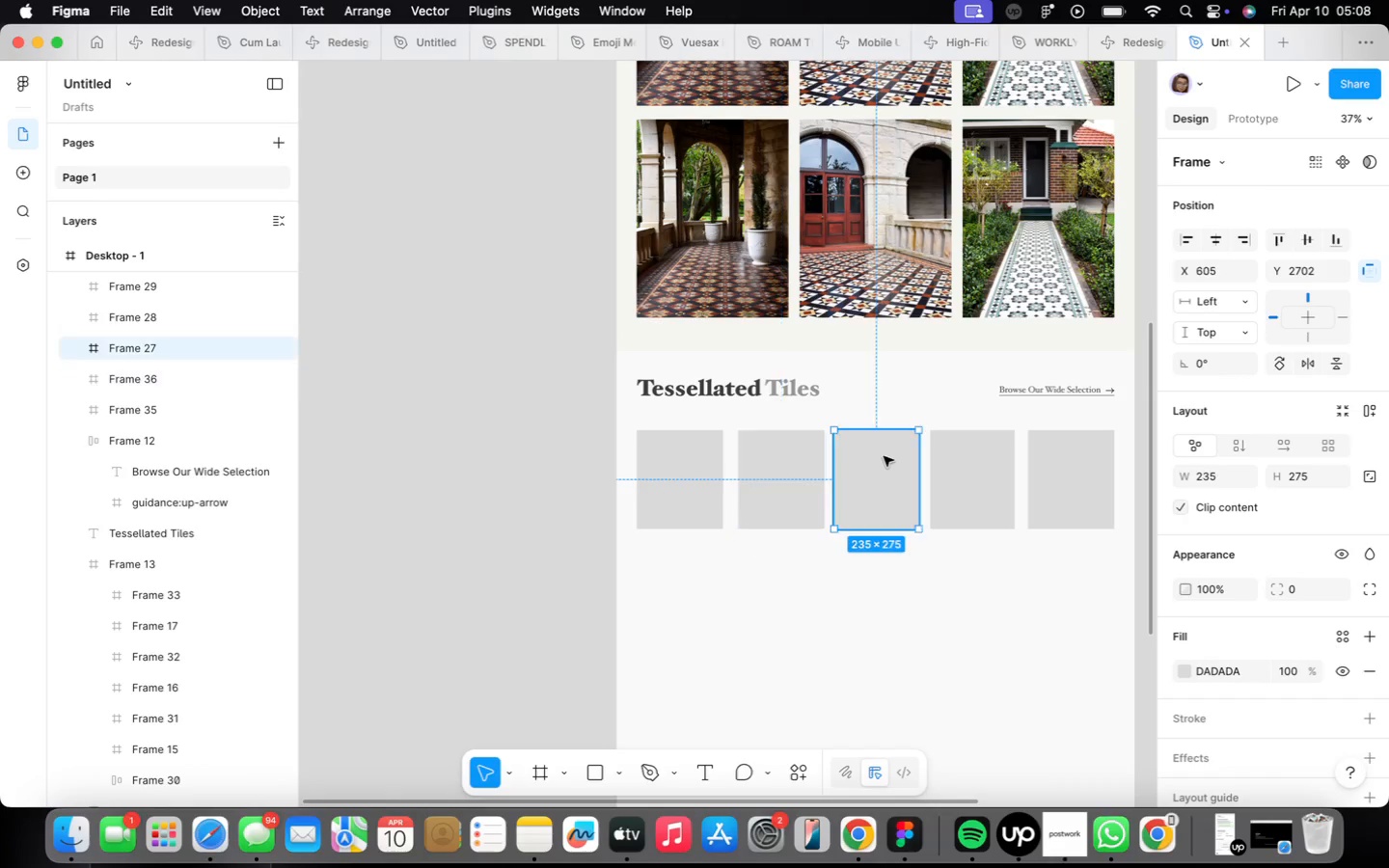 
right_click([884, 456])
 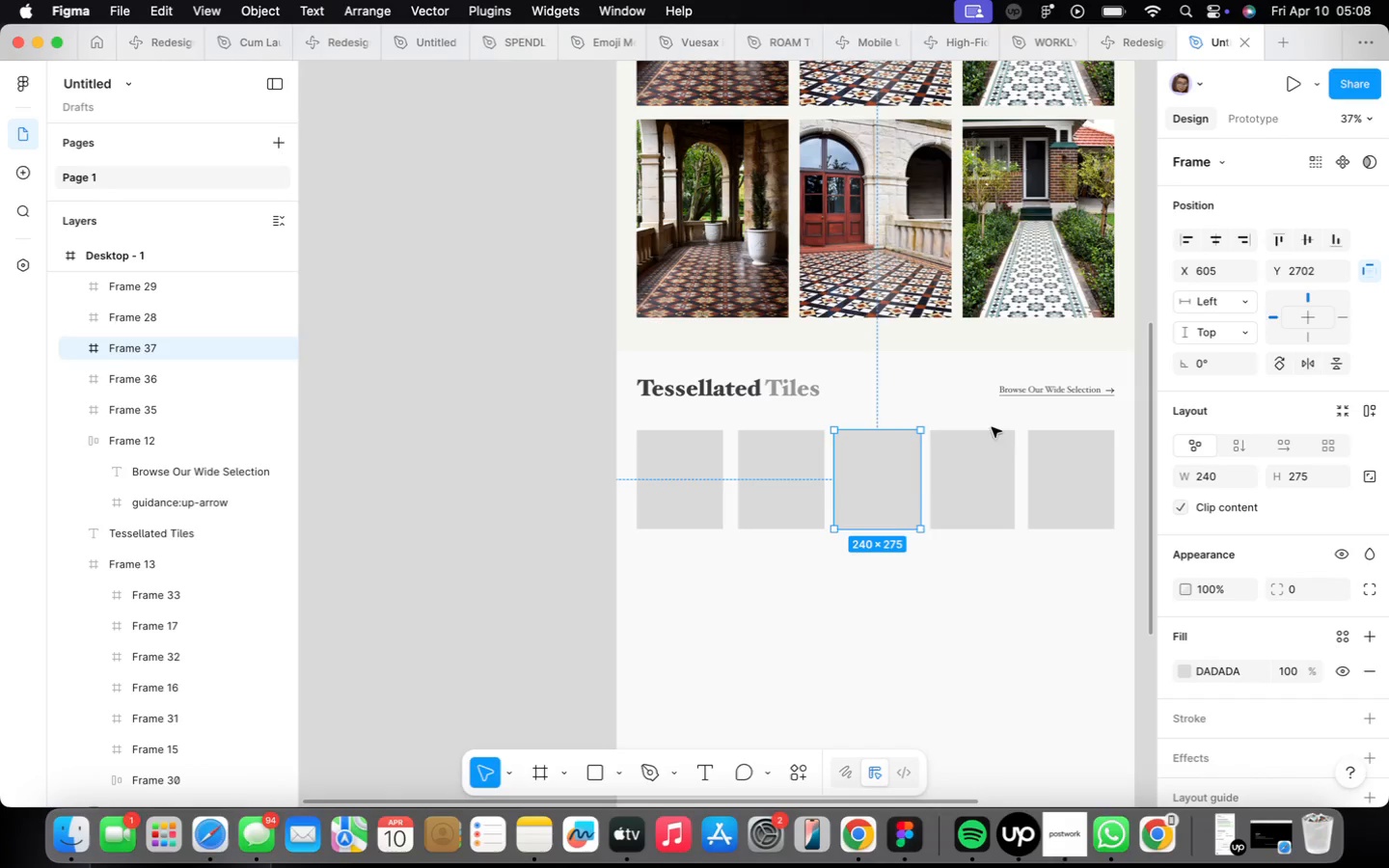 
left_click([990, 448])
 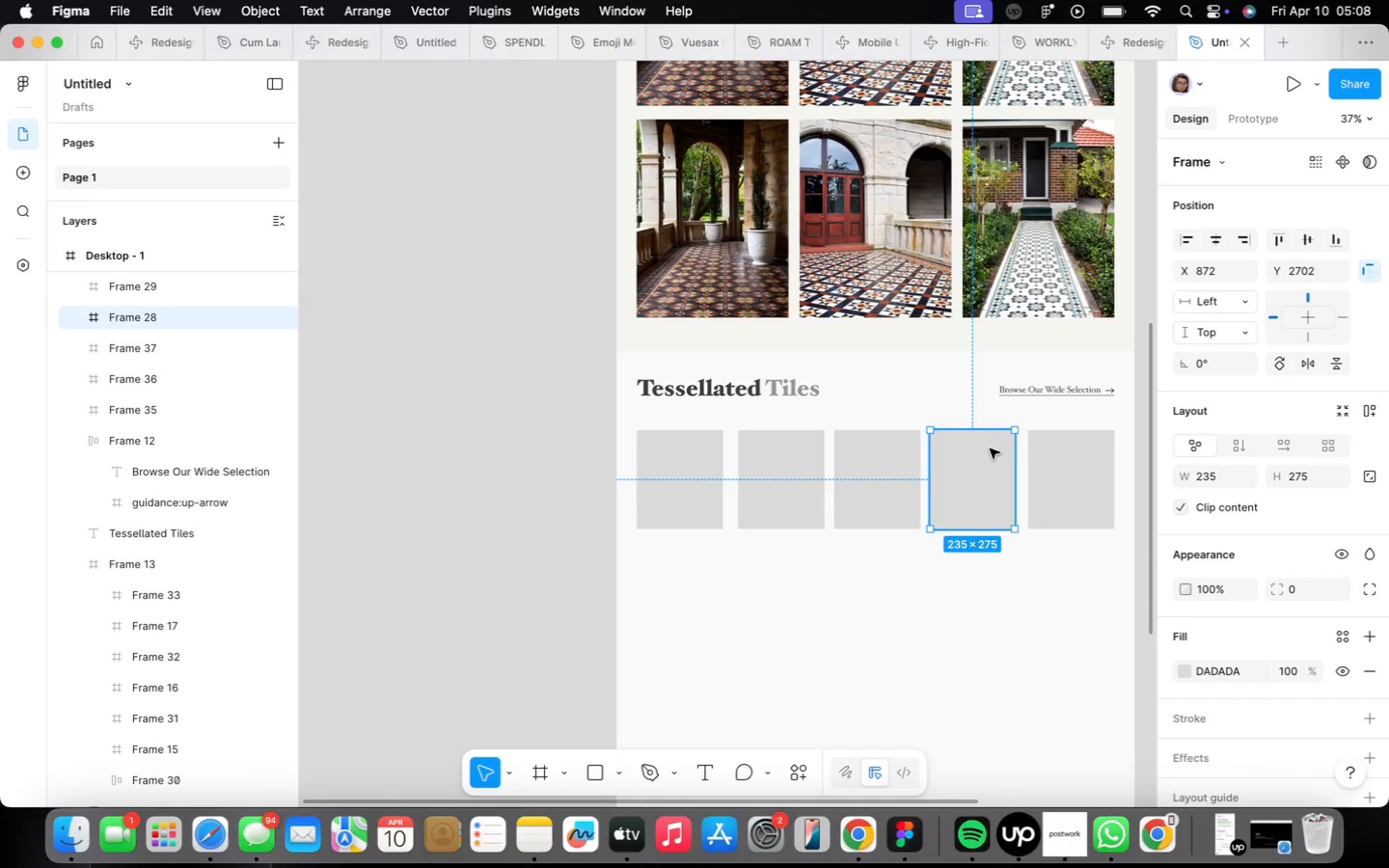 
right_click([990, 448])
 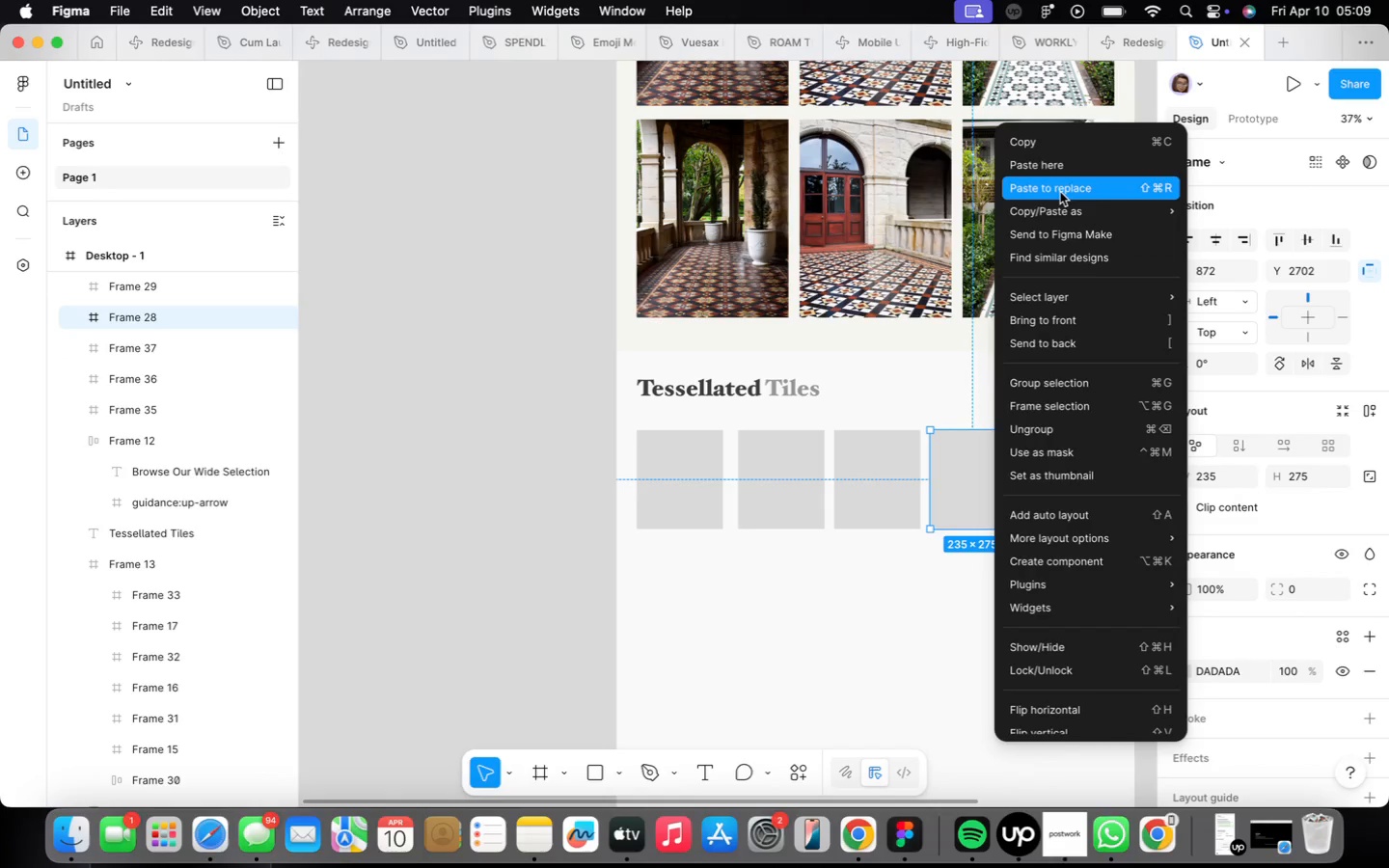 
left_click([1060, 192])
 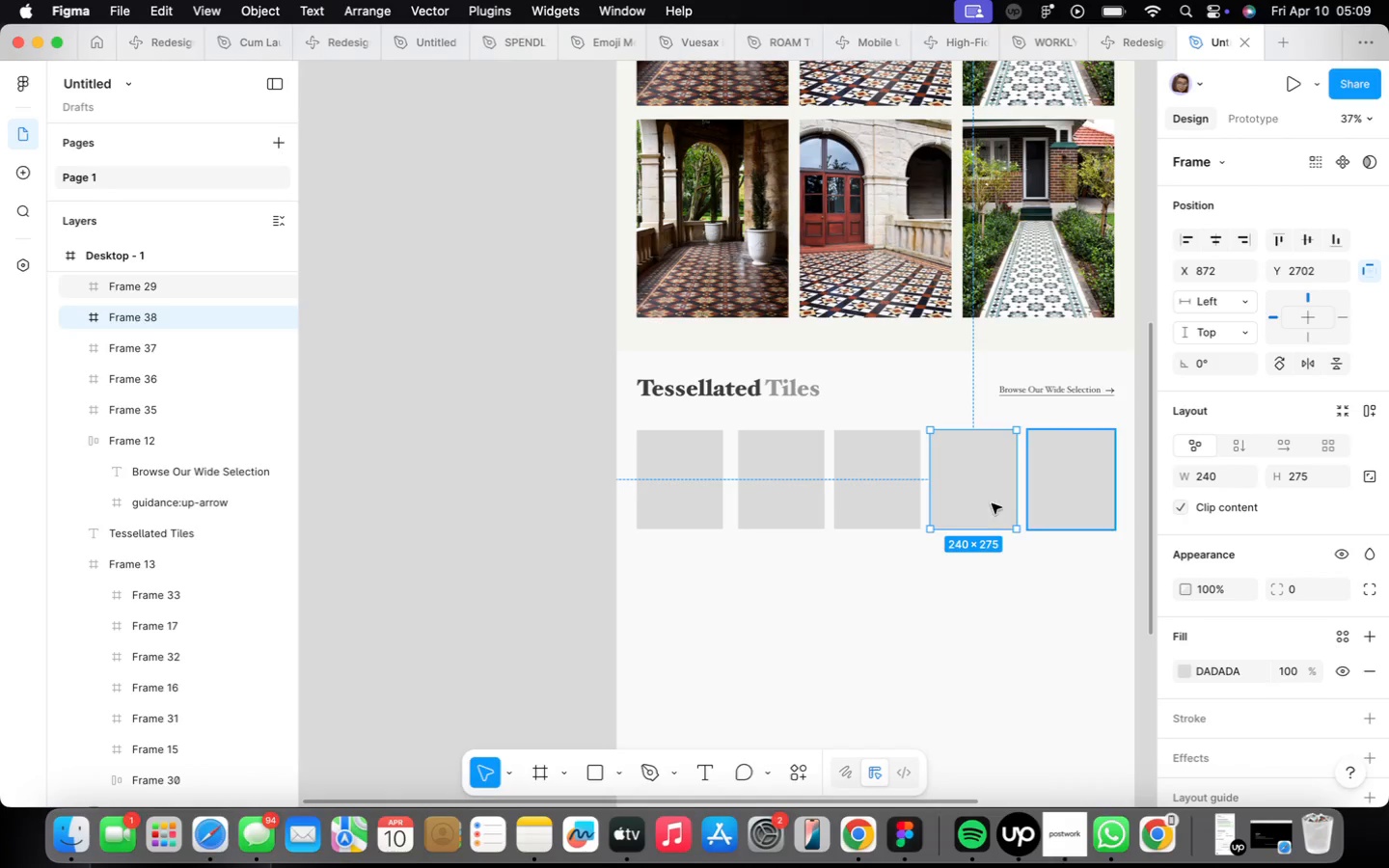 
left_click([939, 585])
 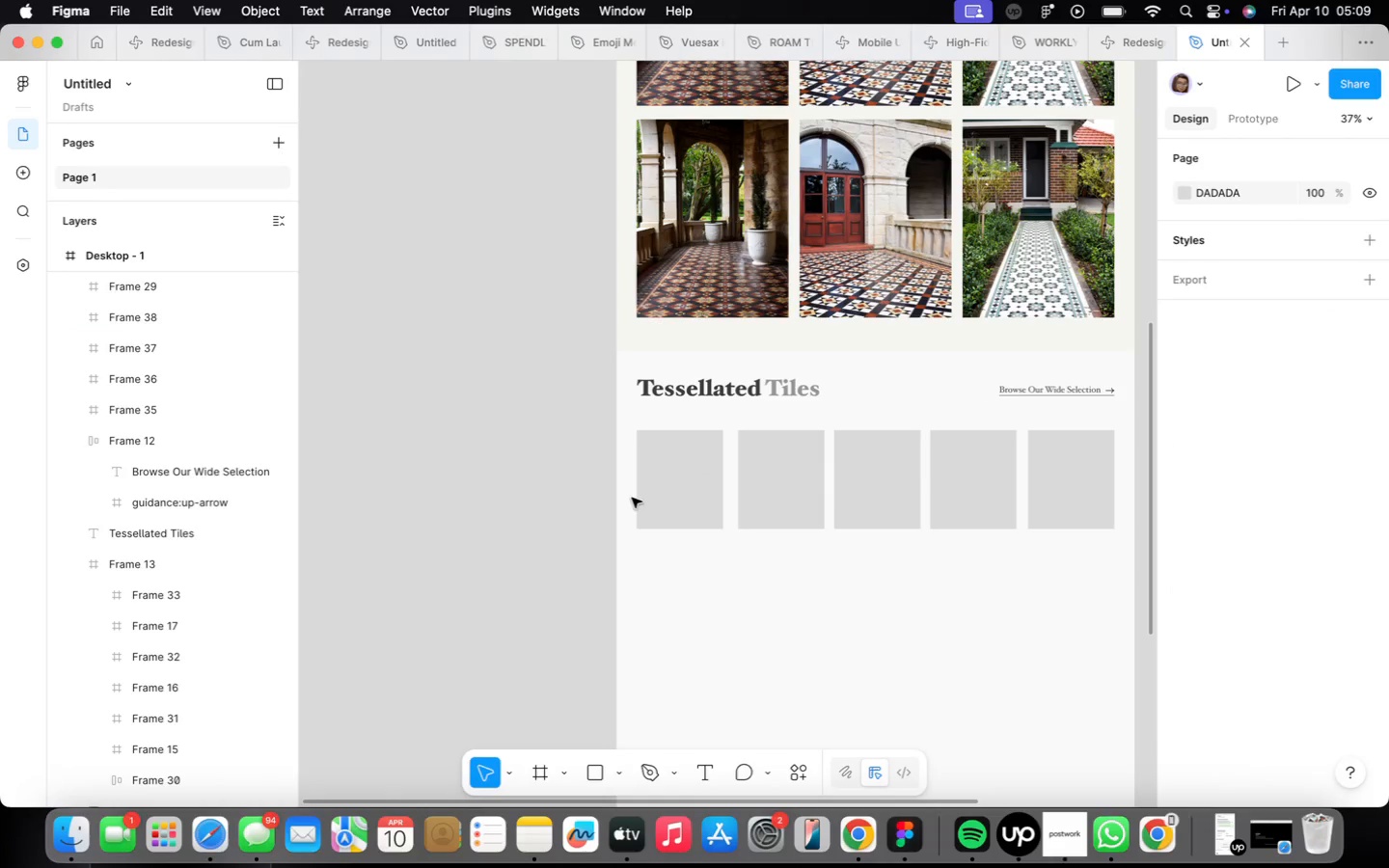 
double_click([682, 489])
 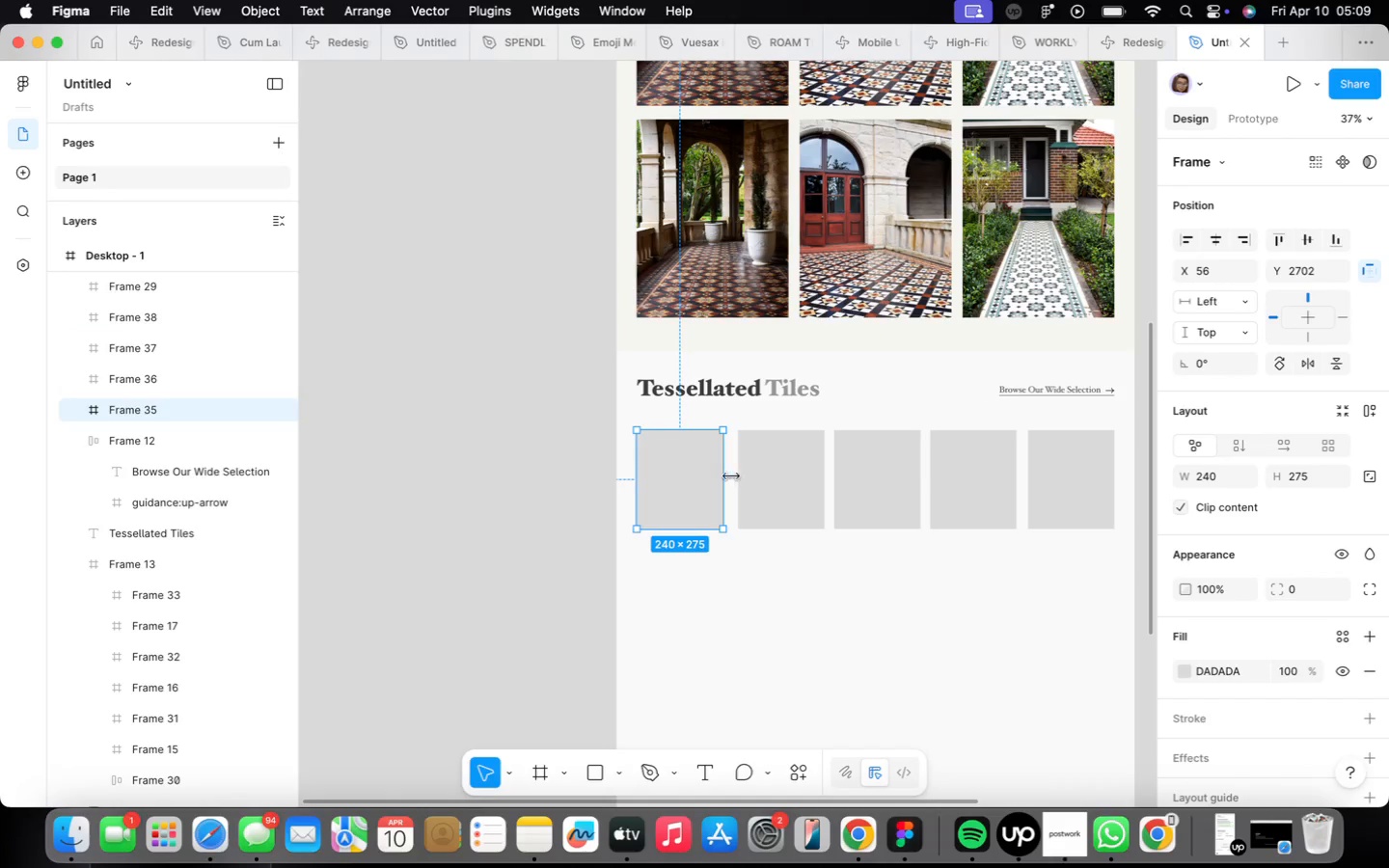 
hold_key(key=ShiftLeft, duration=2.02)
left_click([903, 484])
 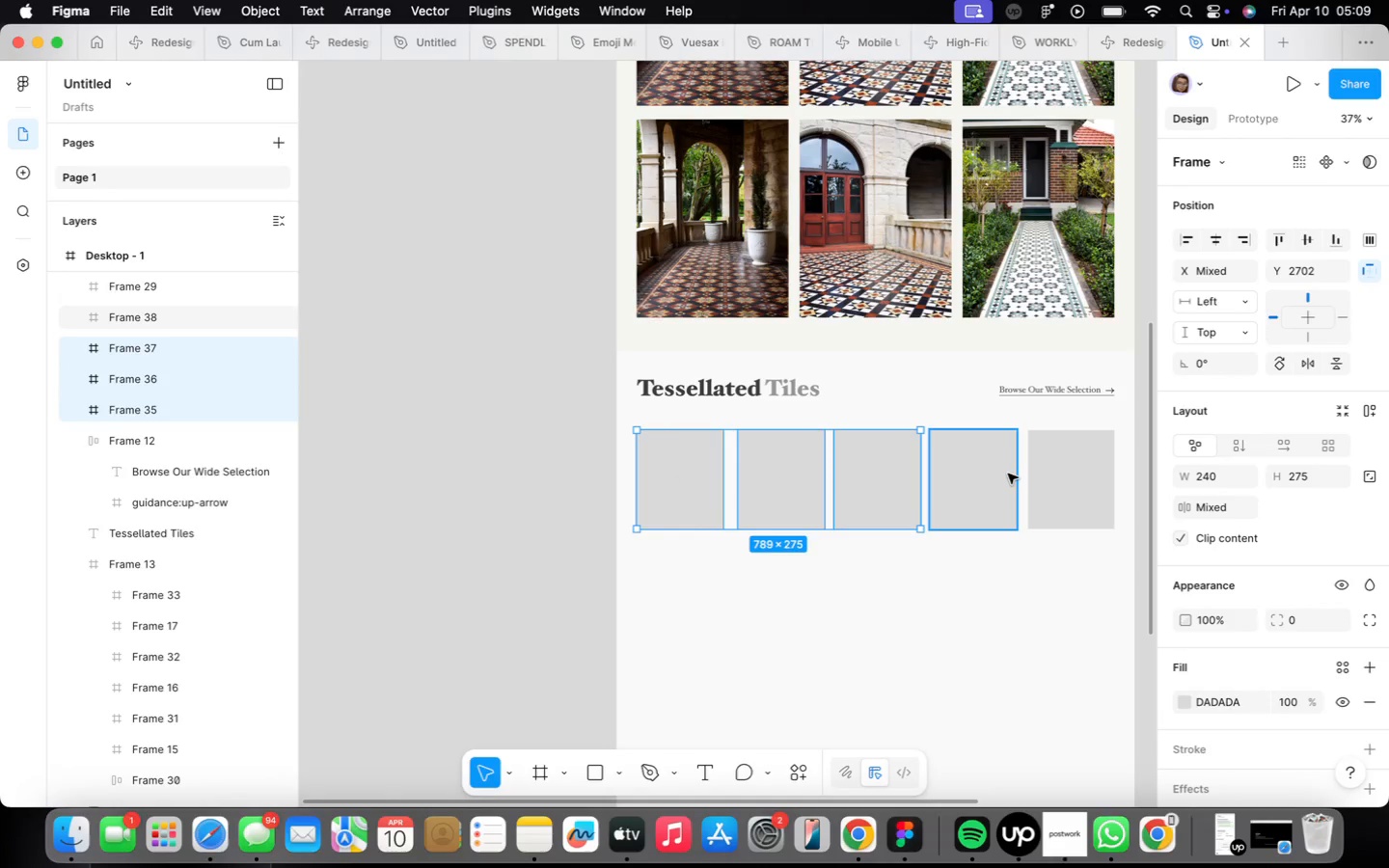 
left_click([1008, 474])
 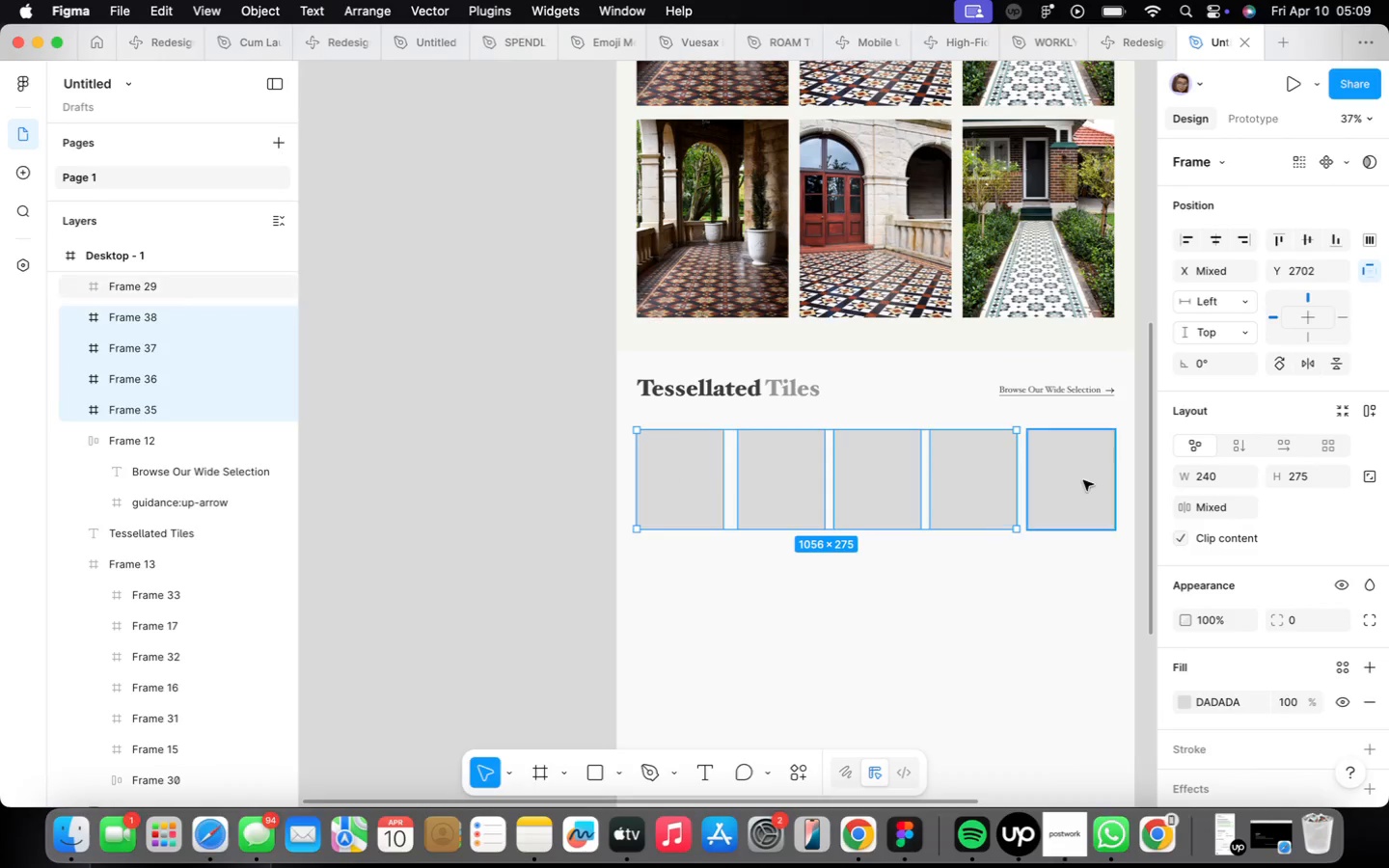 
left_click([1083, 480])
 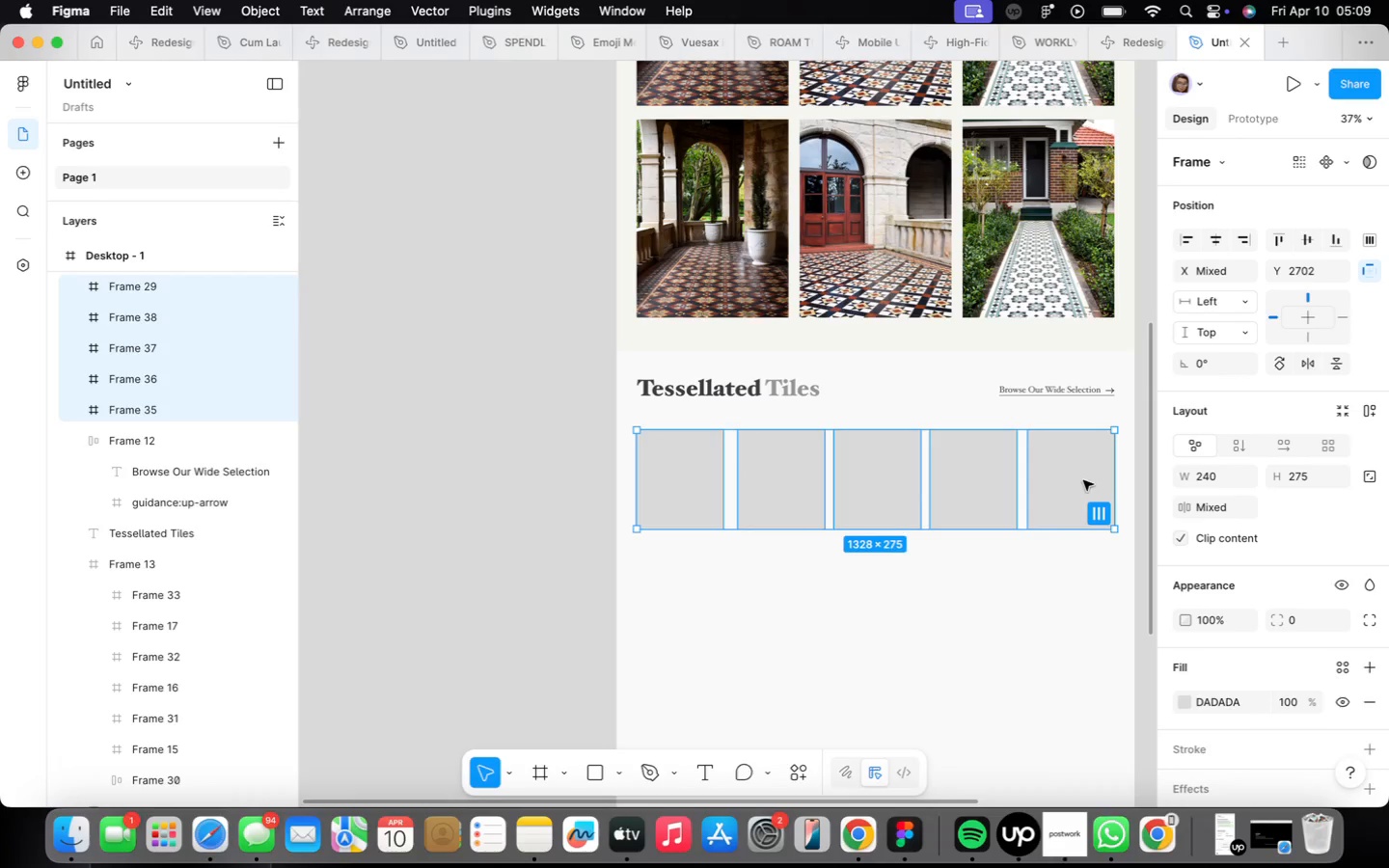 
key(Shift+ShiftLeft)
 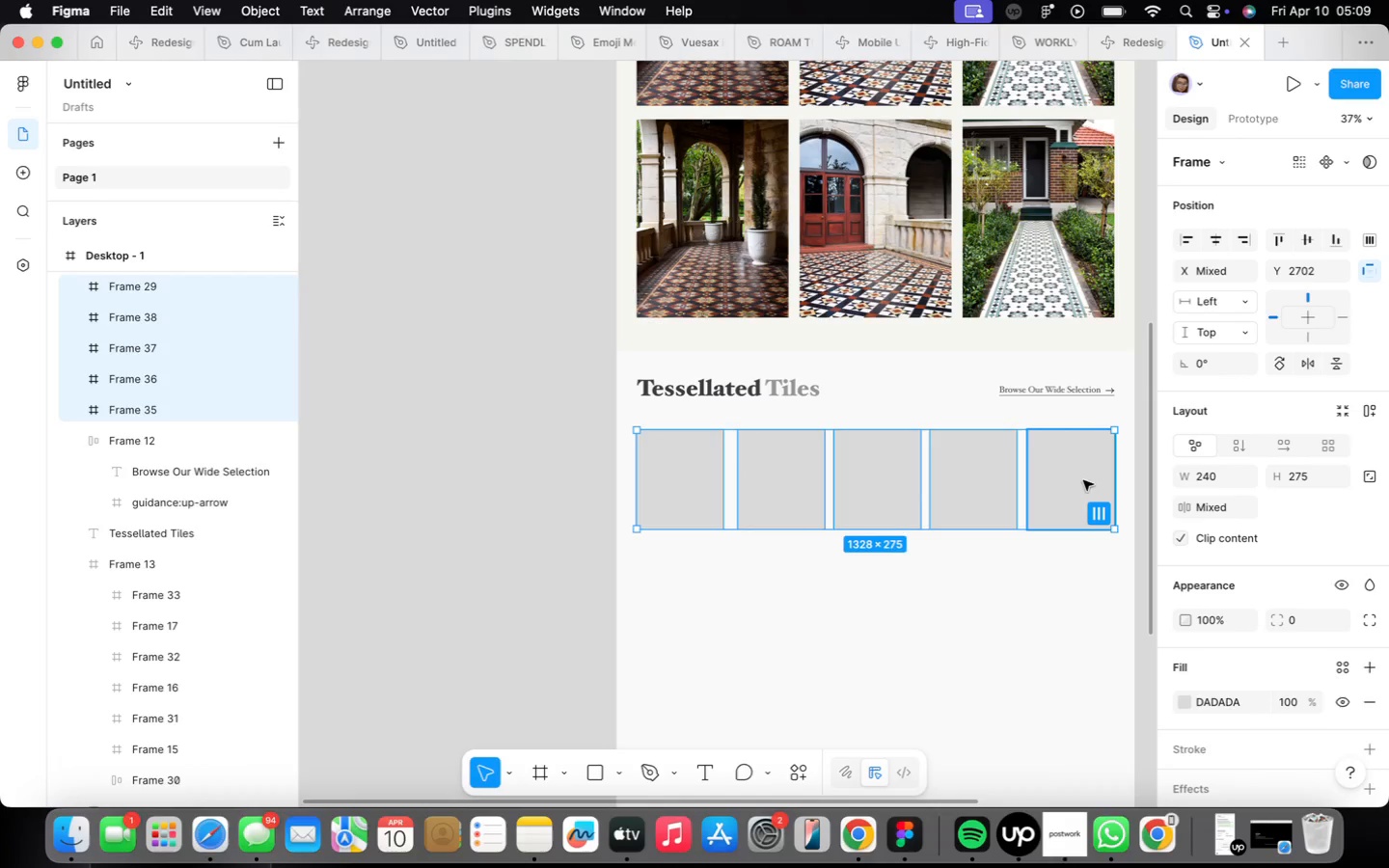 
key(Shift+A)
 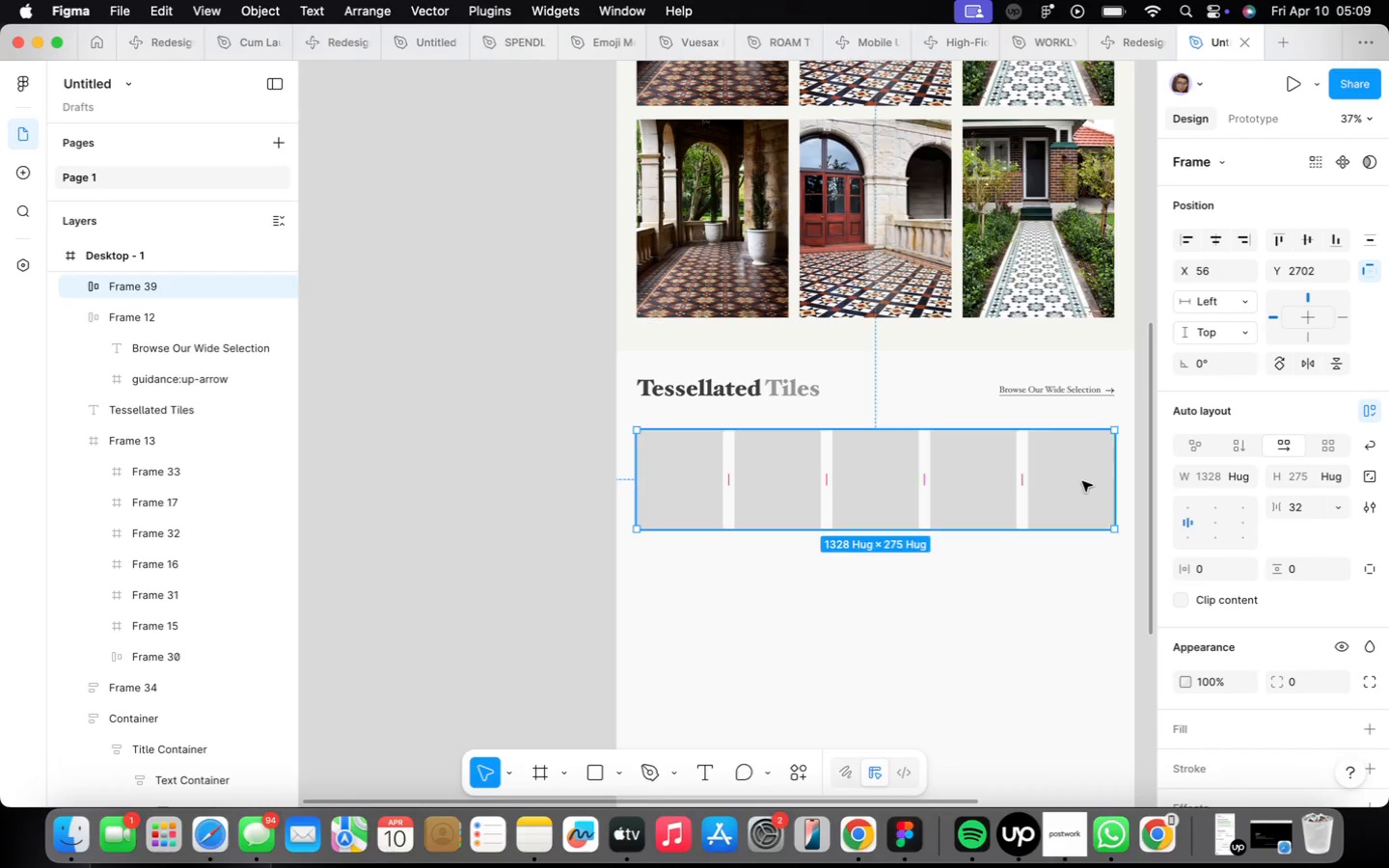 
right_click([1059, 482])
 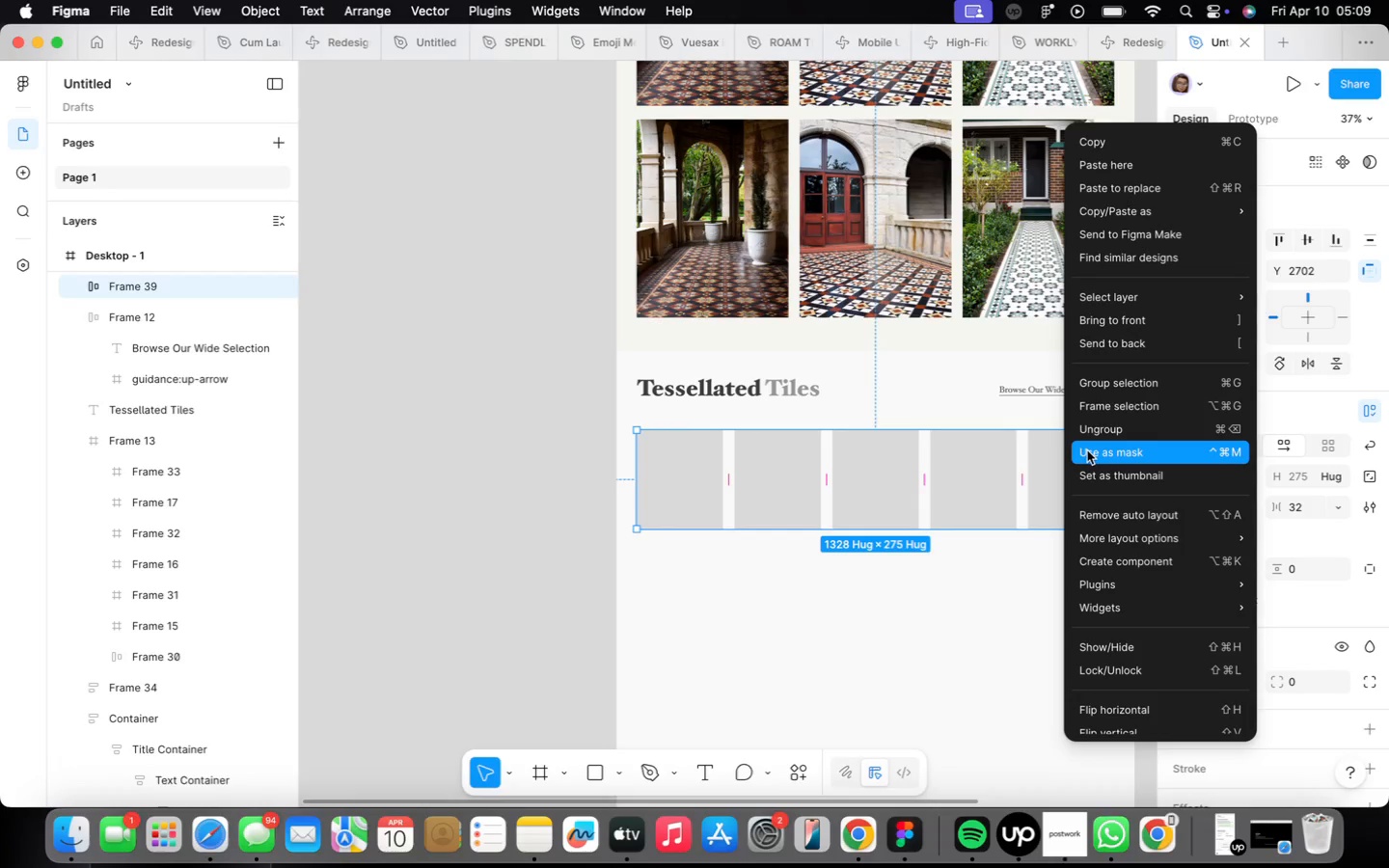 
left_click([1087, 427])
 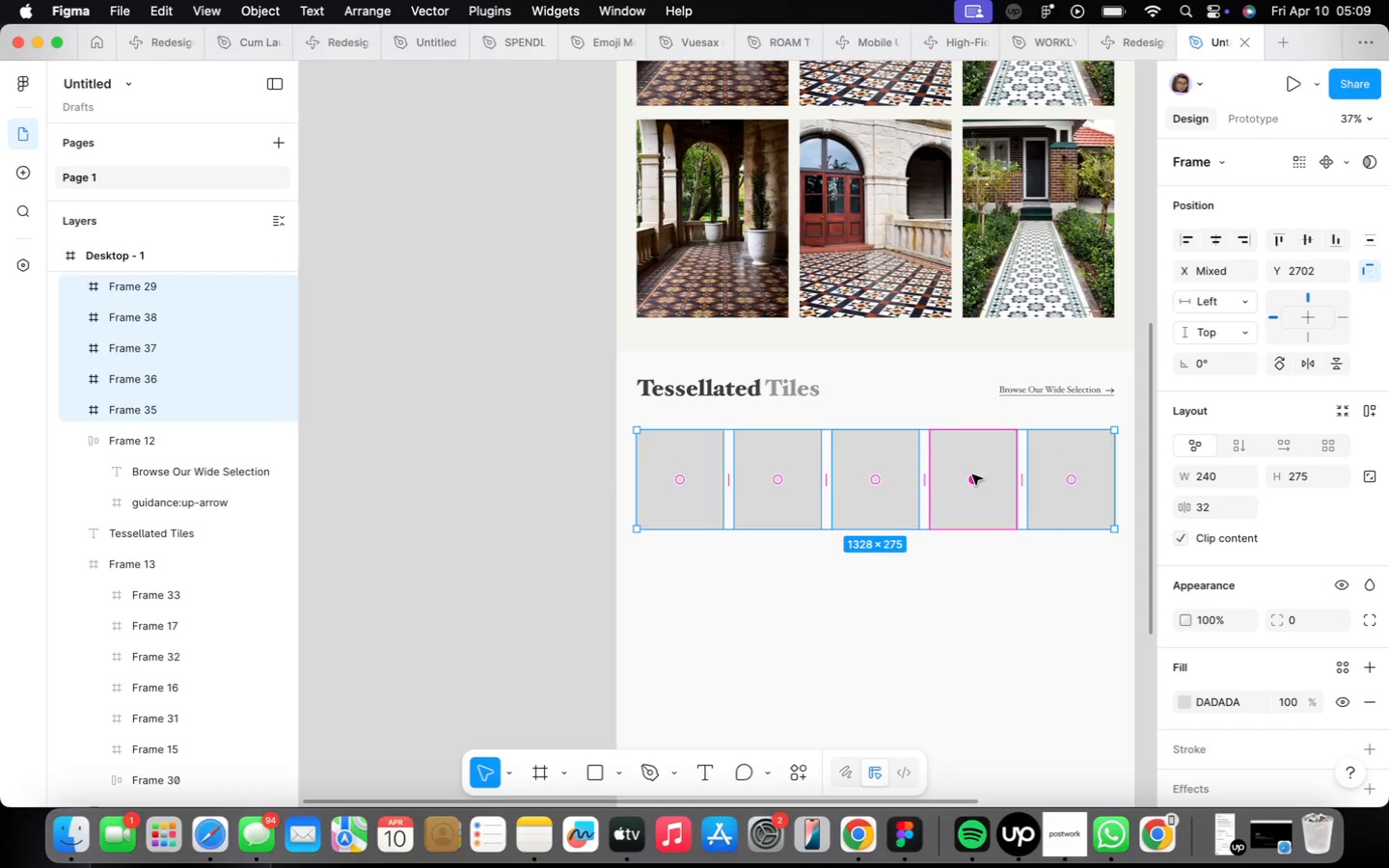 
double_click([972, 475])
 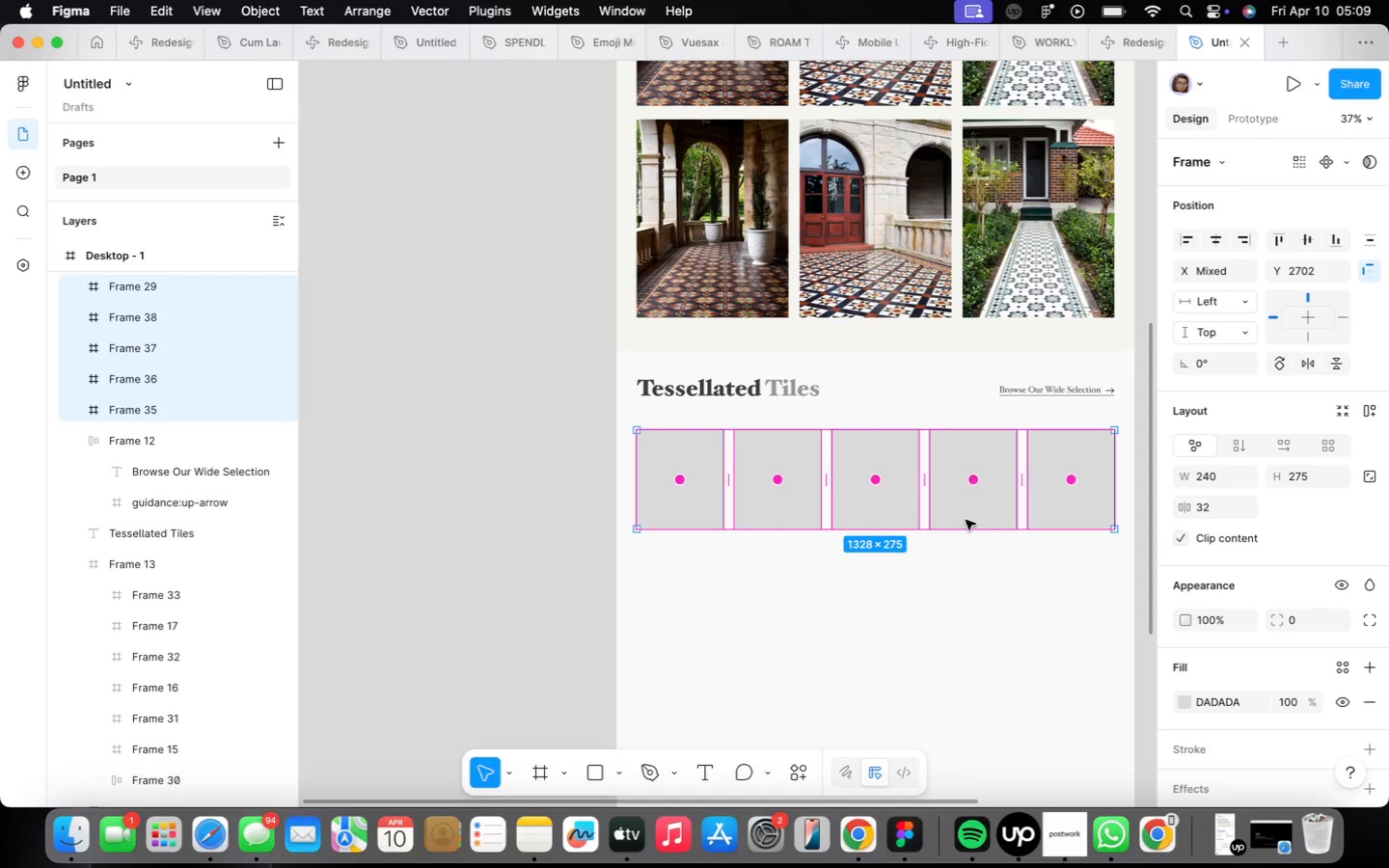 
left_click([956, 573])
 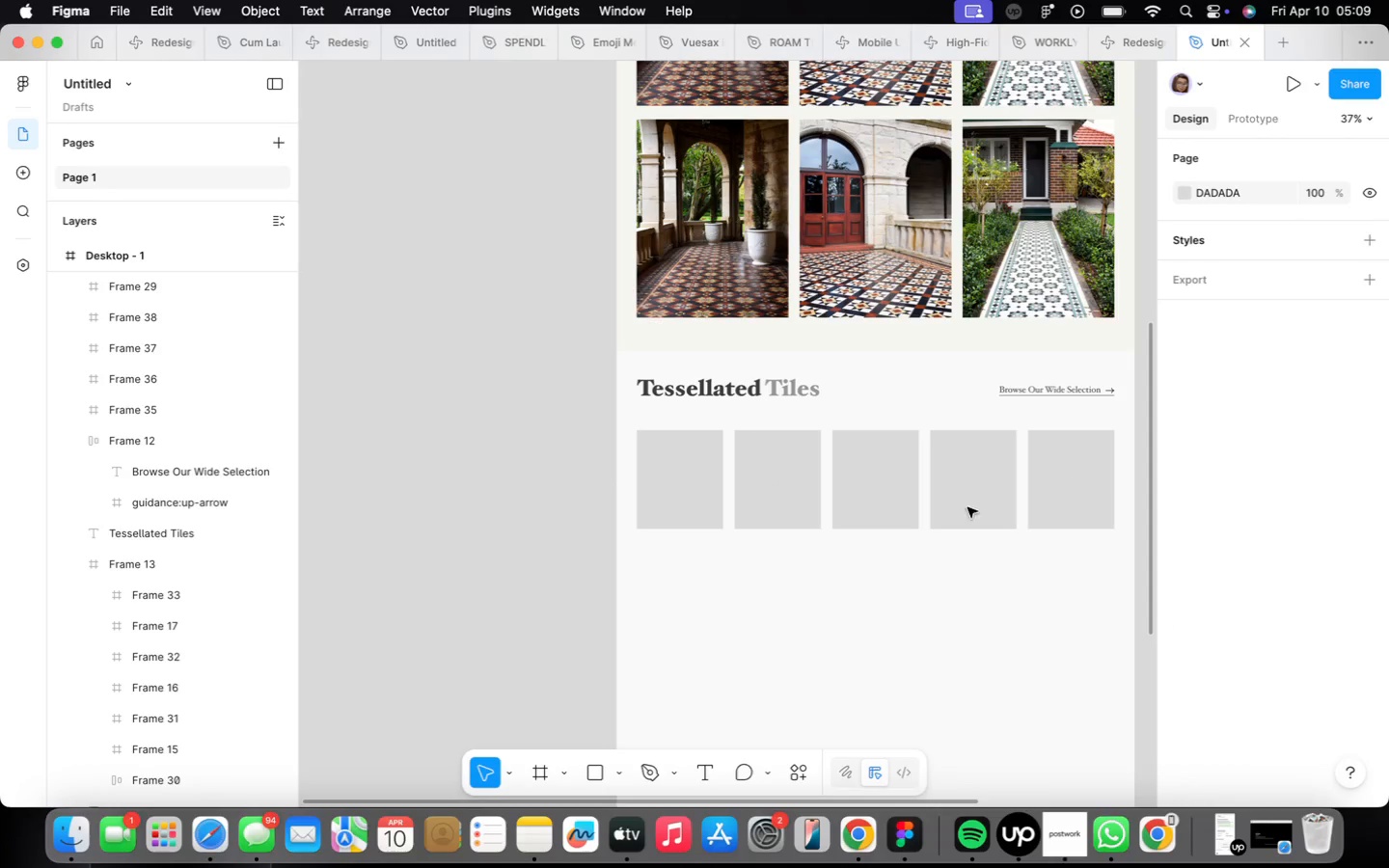 
left_click([970, 470])
 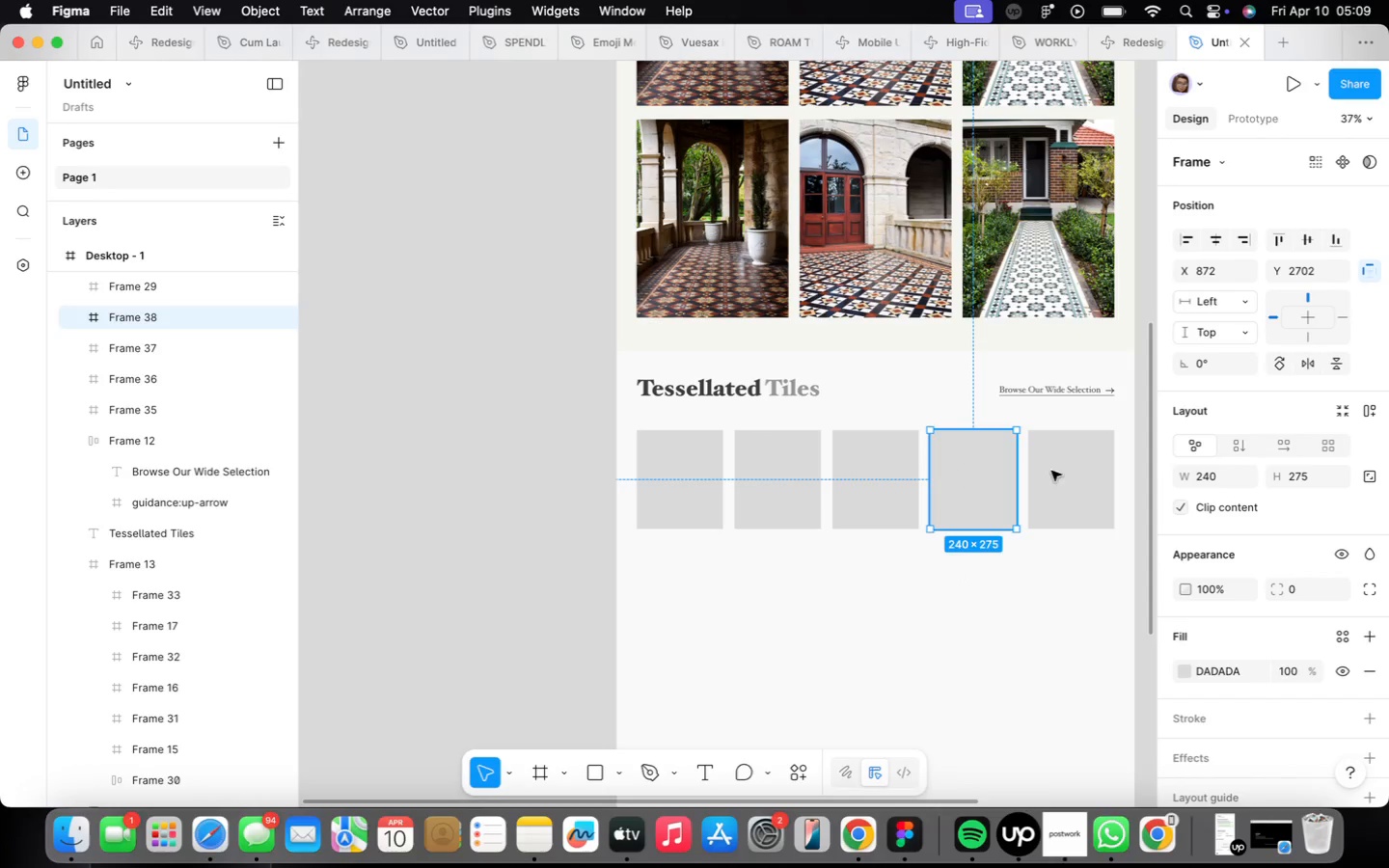 
hold_key(key=OptionLeft, duration=0.48)
 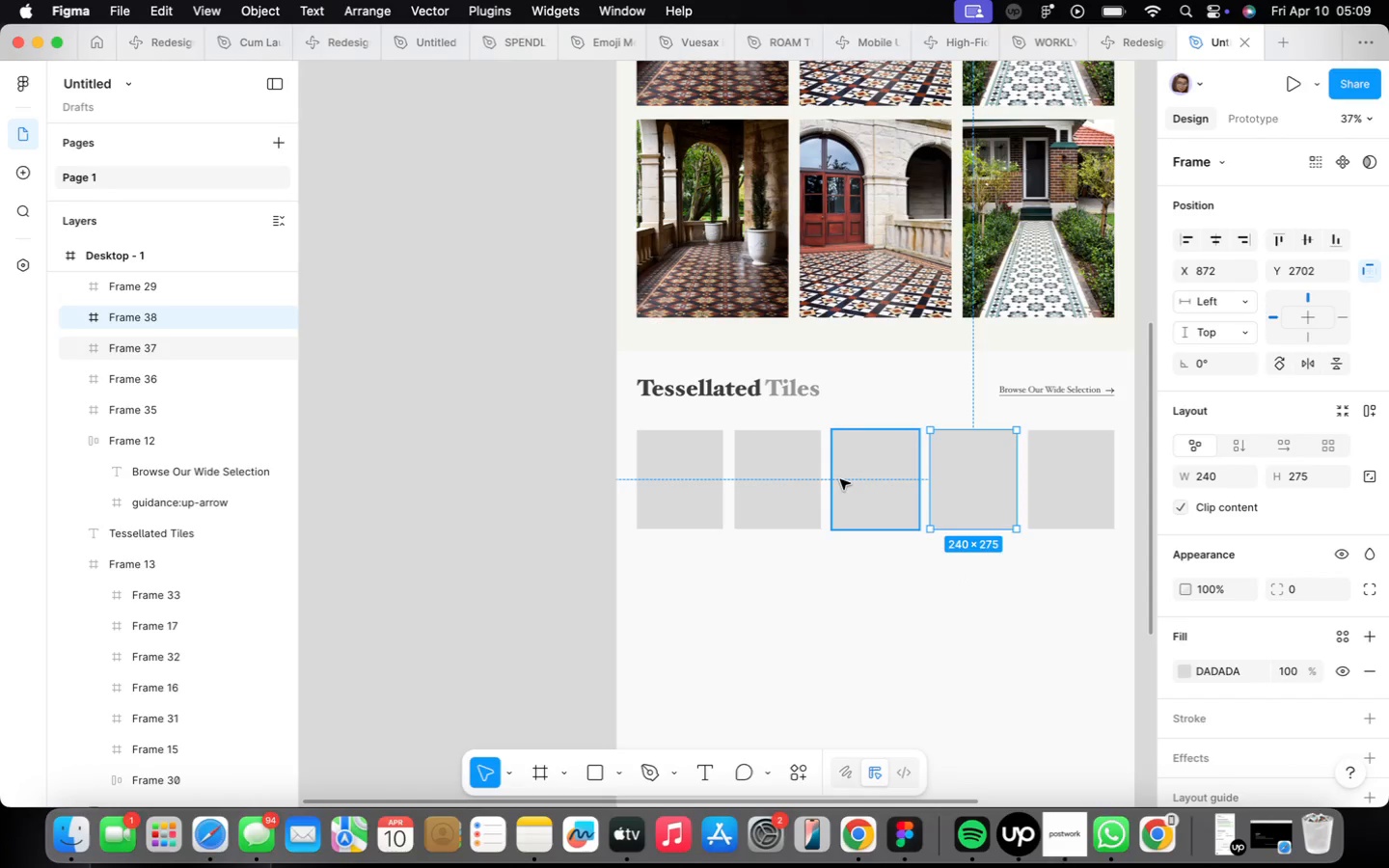 
hold_key(key=OptionLeft, duration=0.37)
 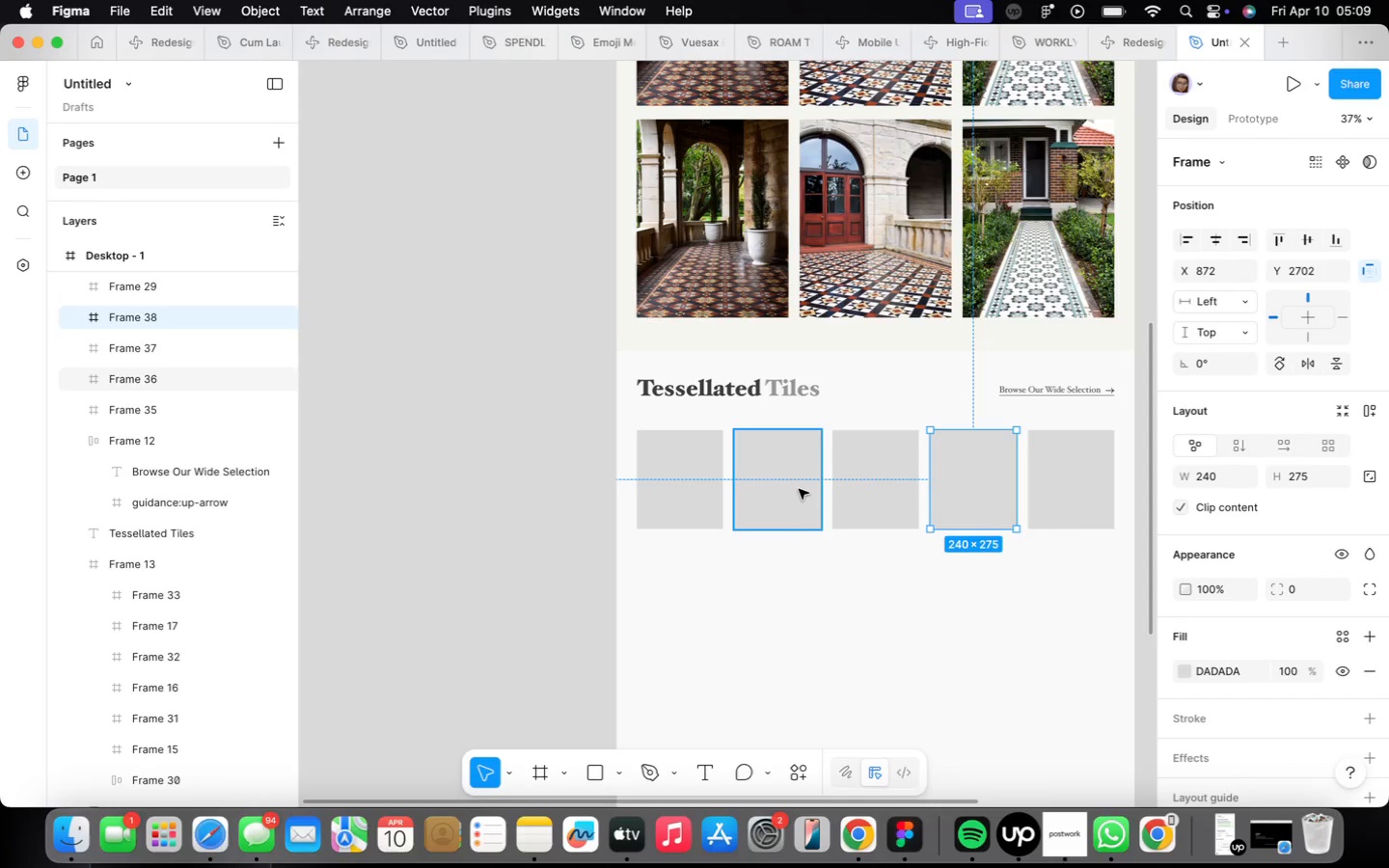 
left_click([799, 489])
 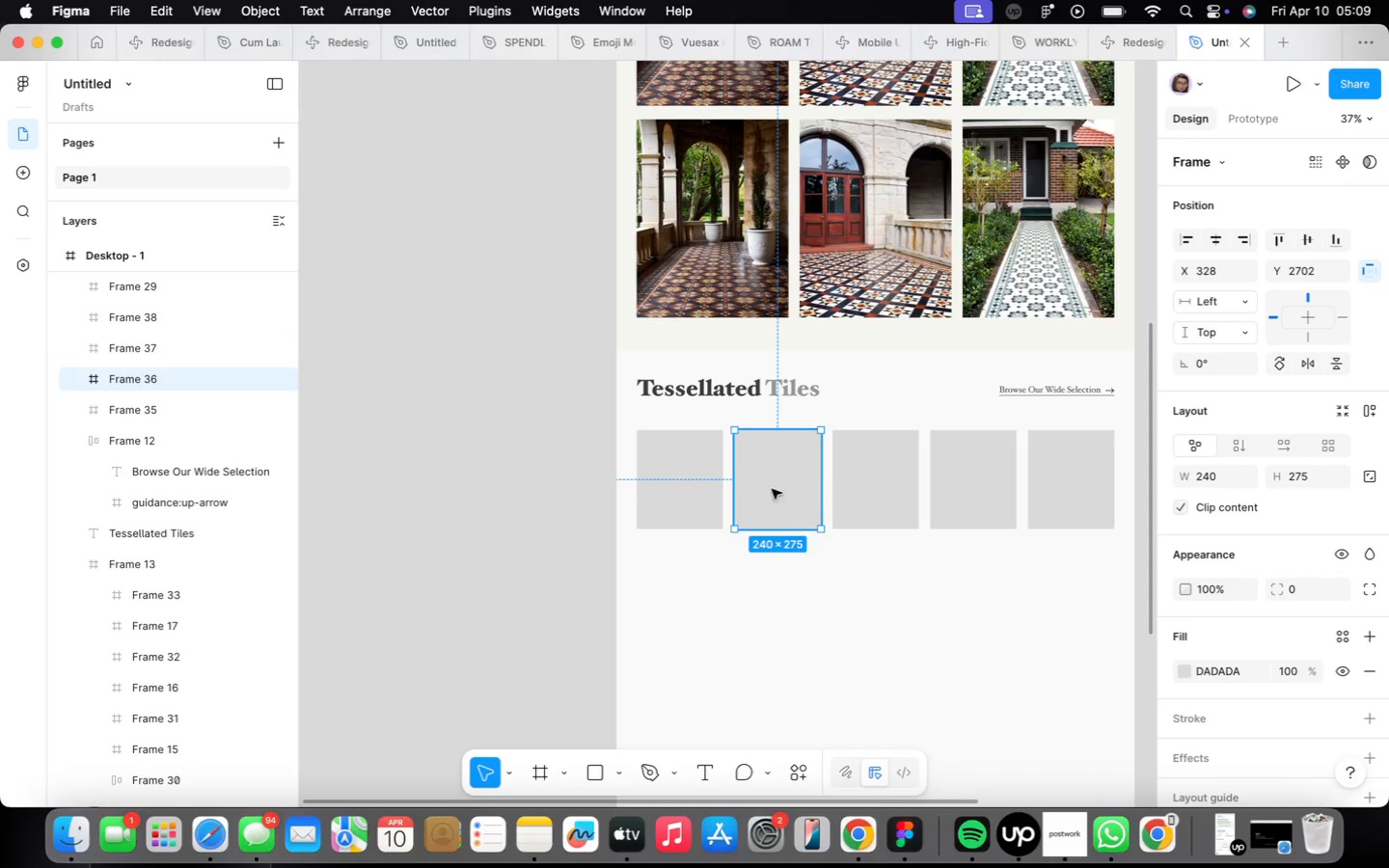 
hold_key(key=OptionLeft, duration=0.55)
 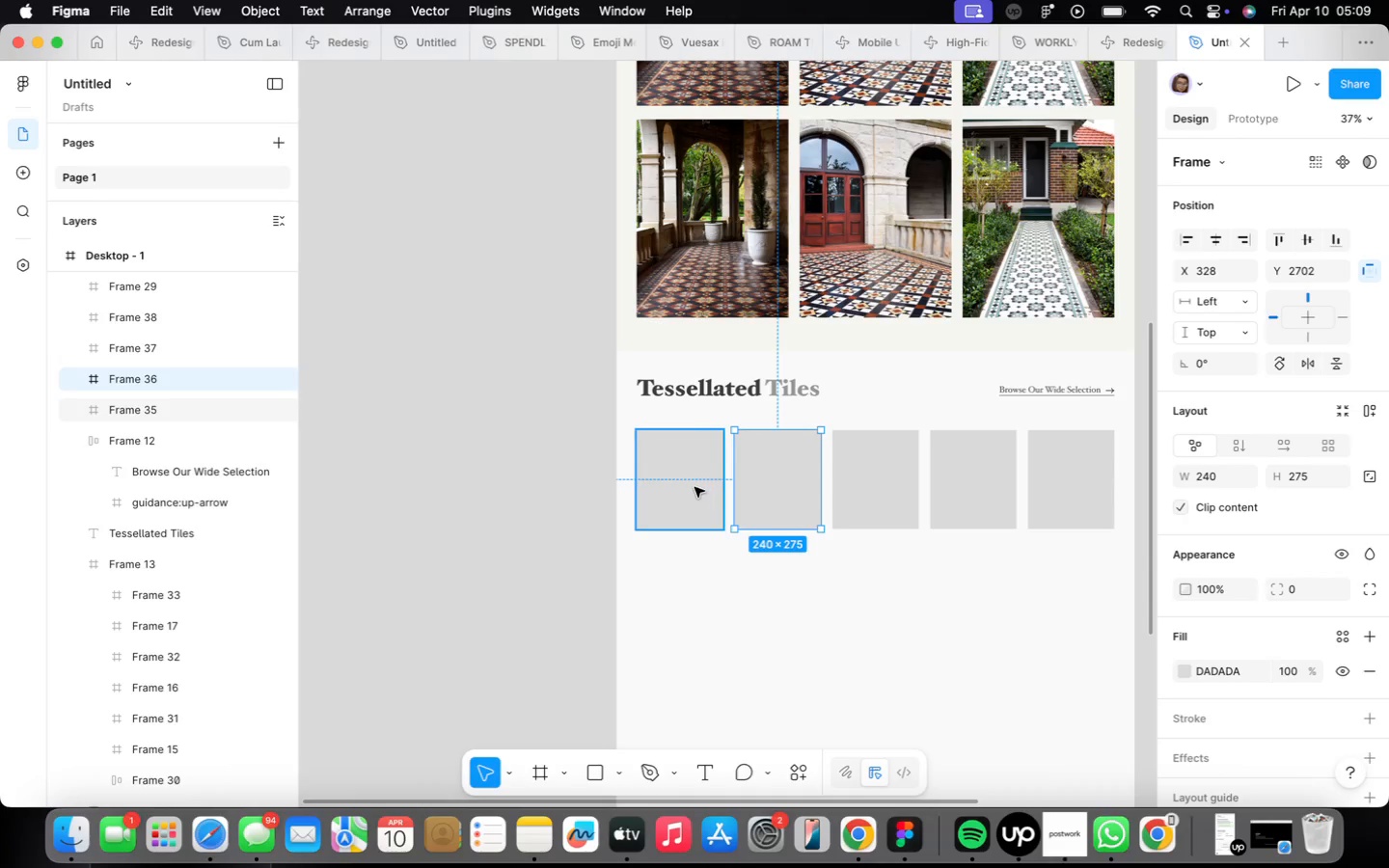 
left_click([694, 488])
 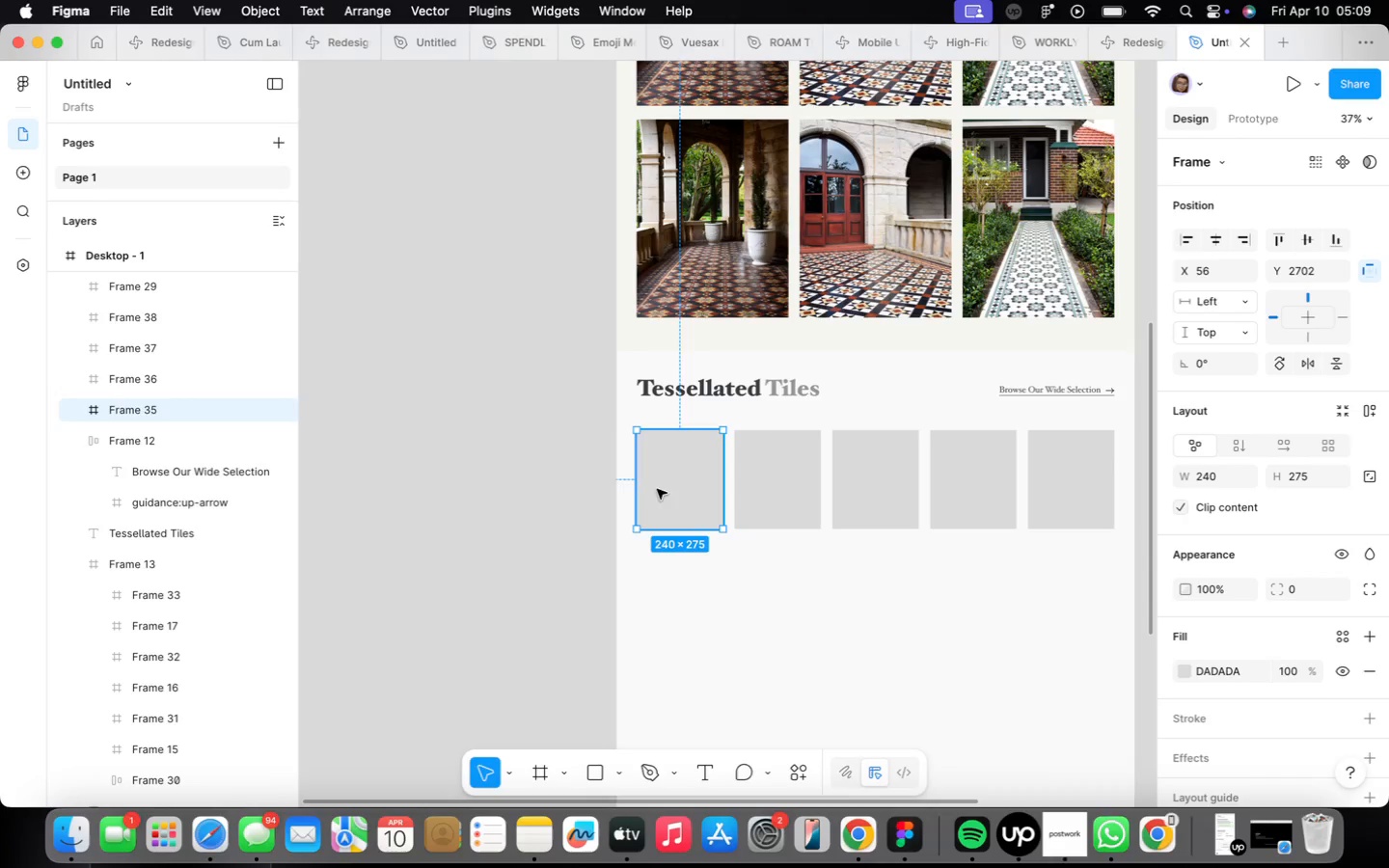 
hold_key(key=OptionLeft, duration=0.62)
 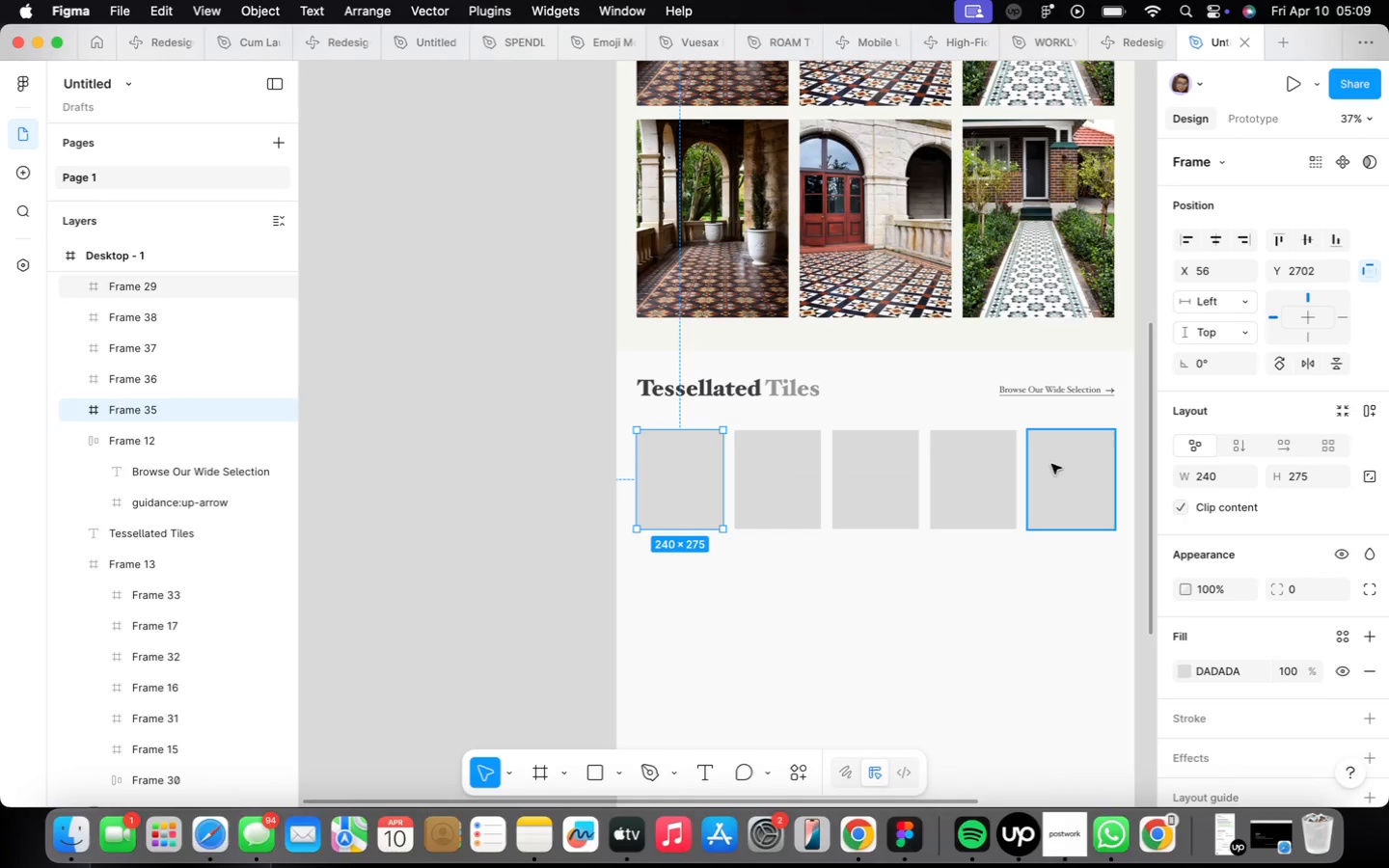 
left_click([1053, 464])
 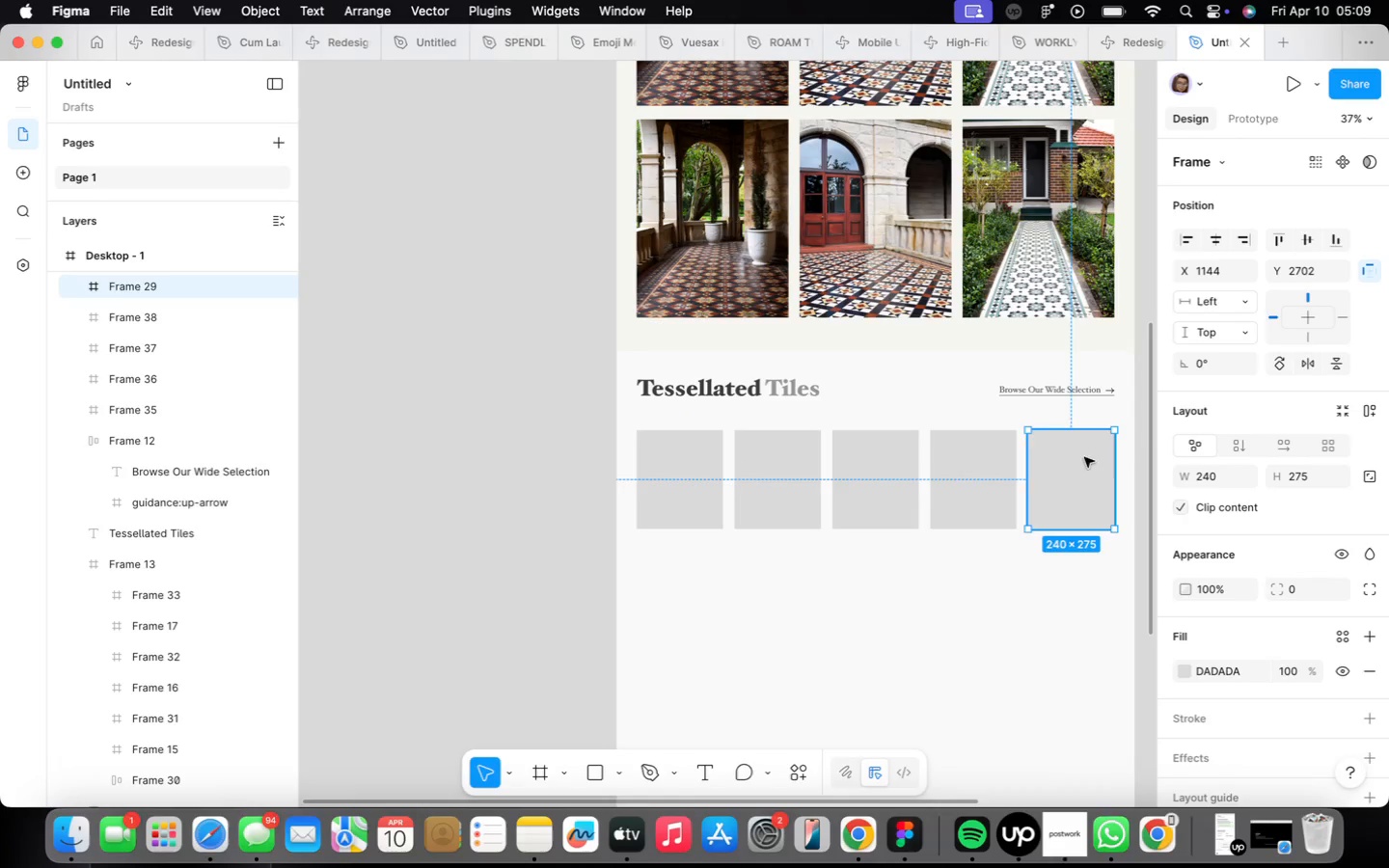 
hold_key(key=OptionLeft, duration=0.36)
 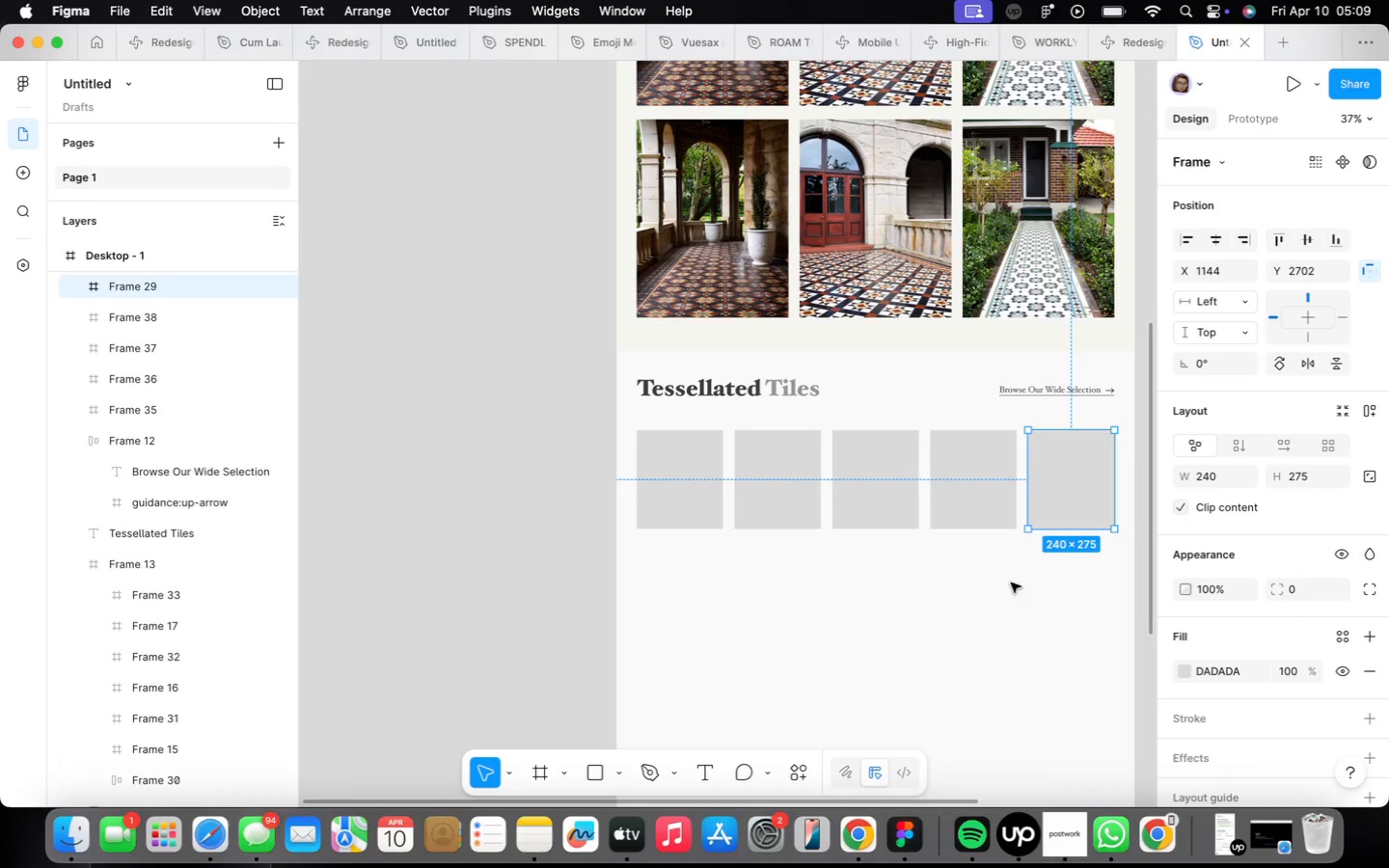 
left_click([989, 608])
 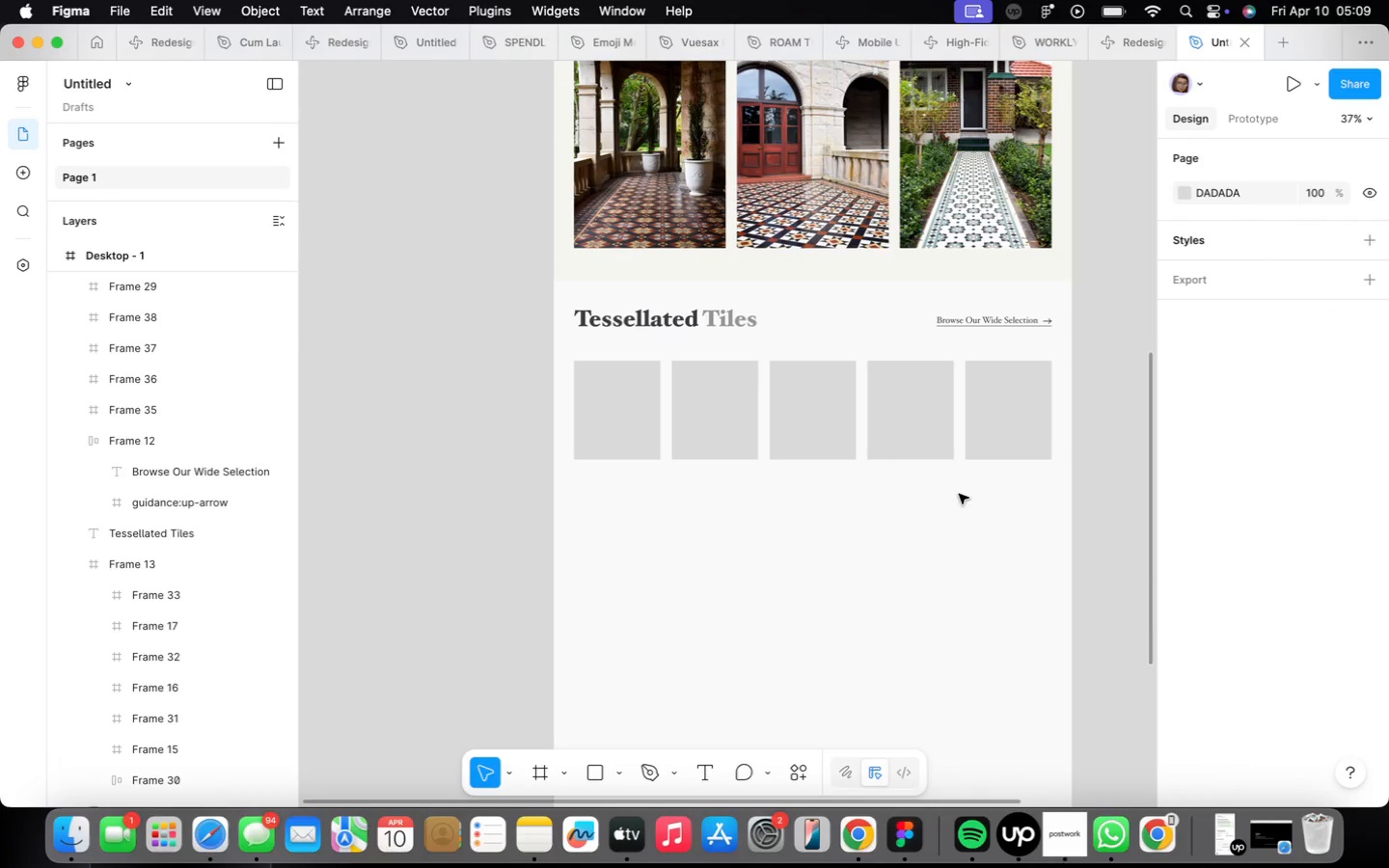 
left_click([865, 846])
 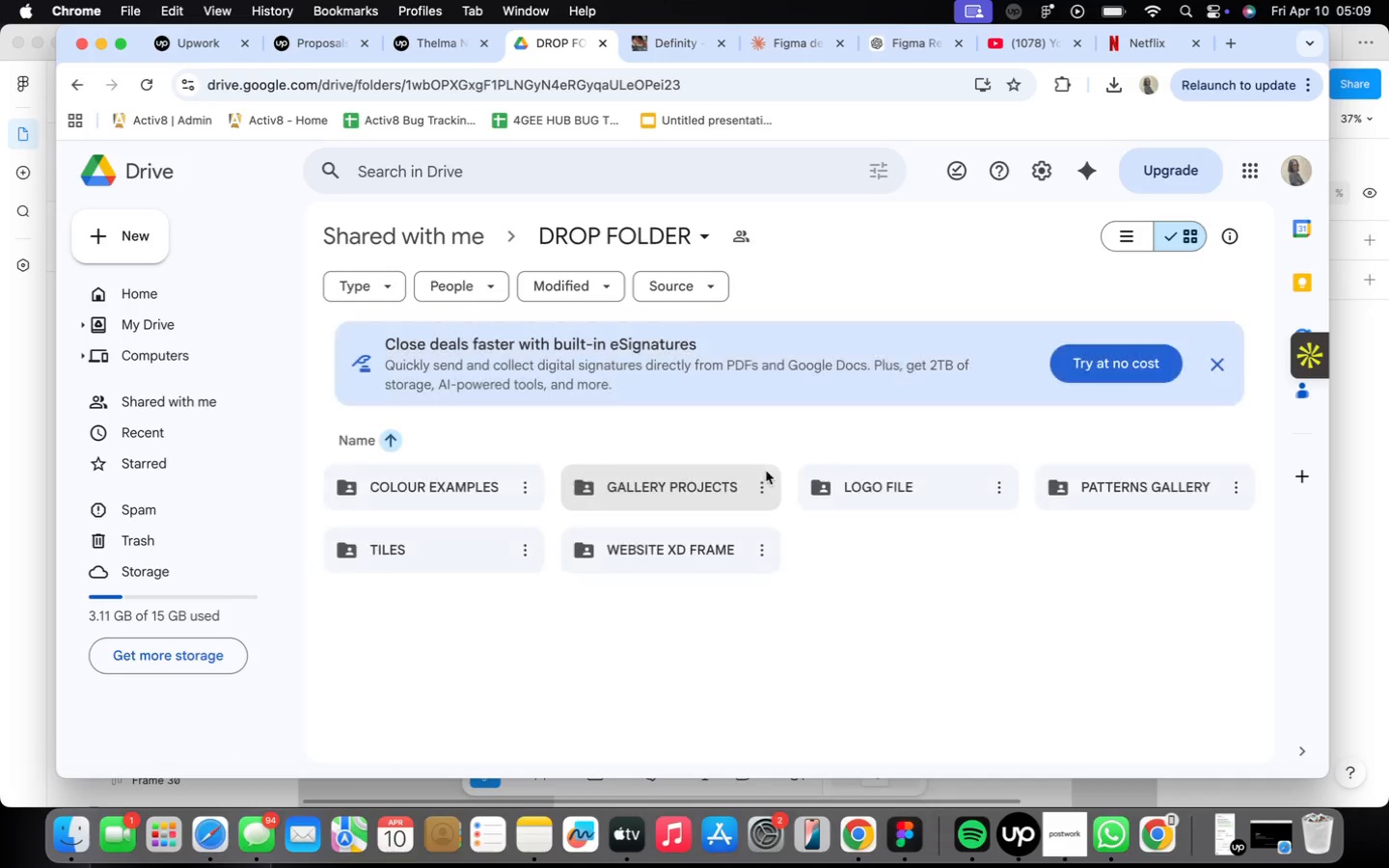 
wait(5.48)
 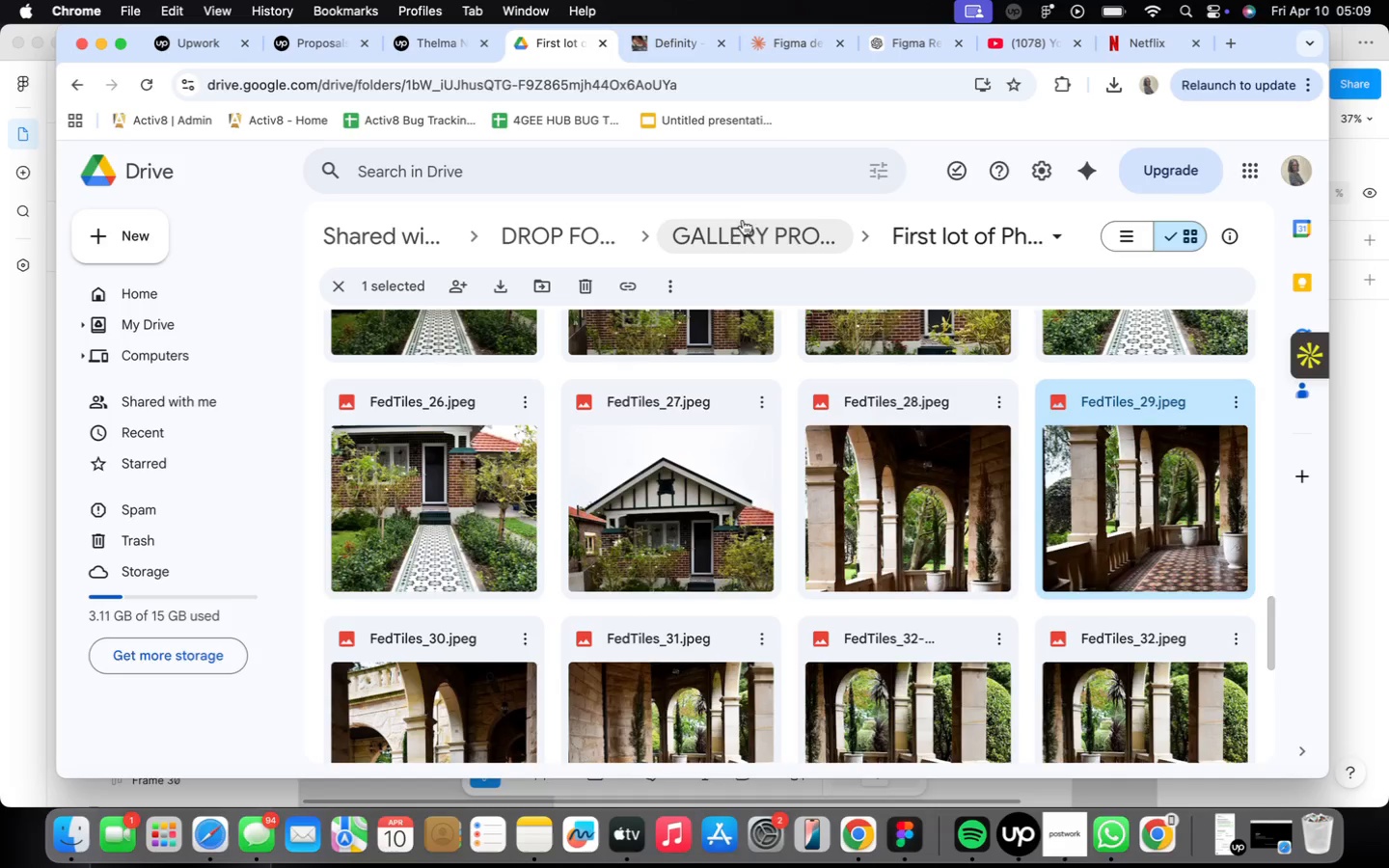 
left_click([489, 545])
 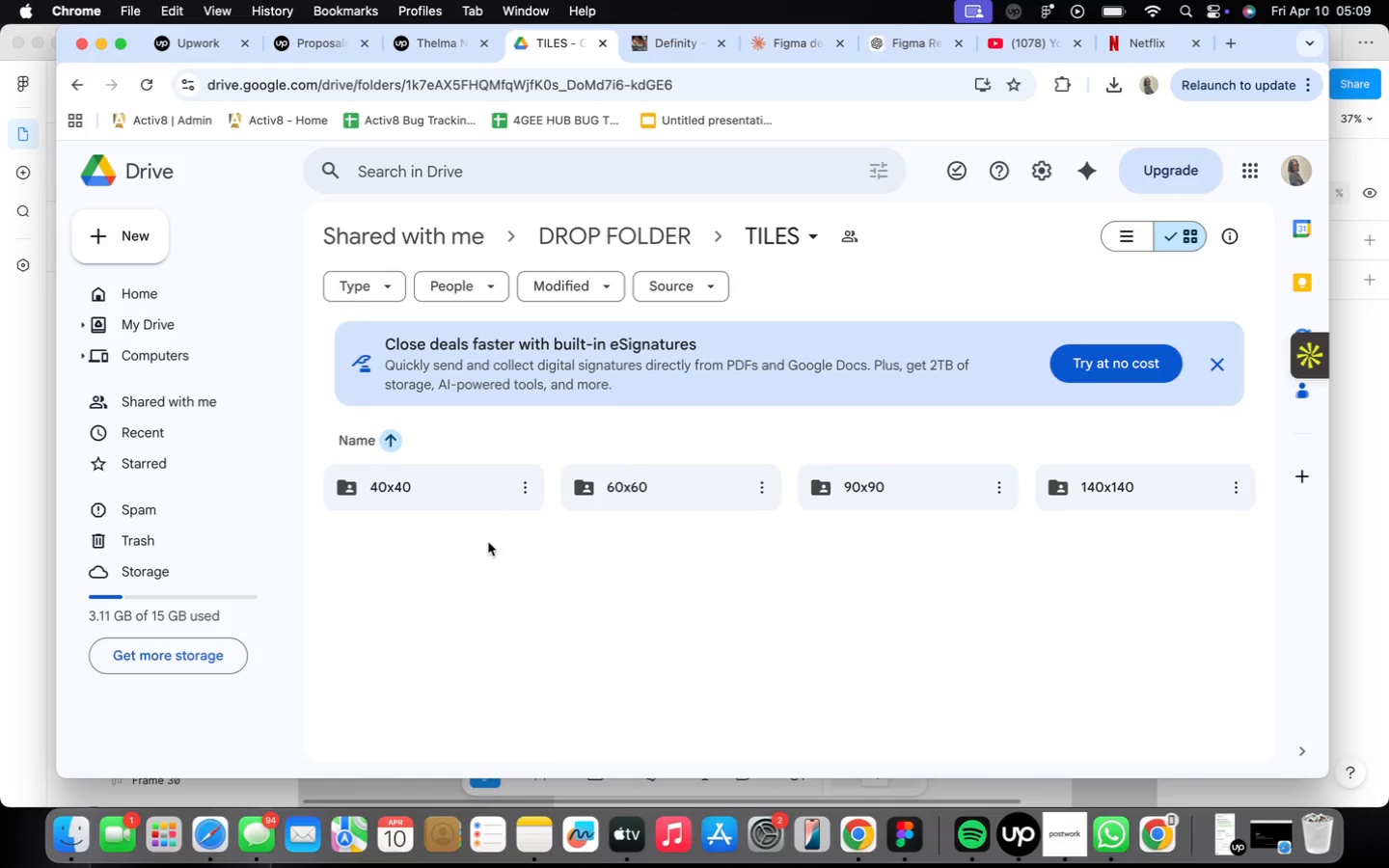 
wait(11.76)
 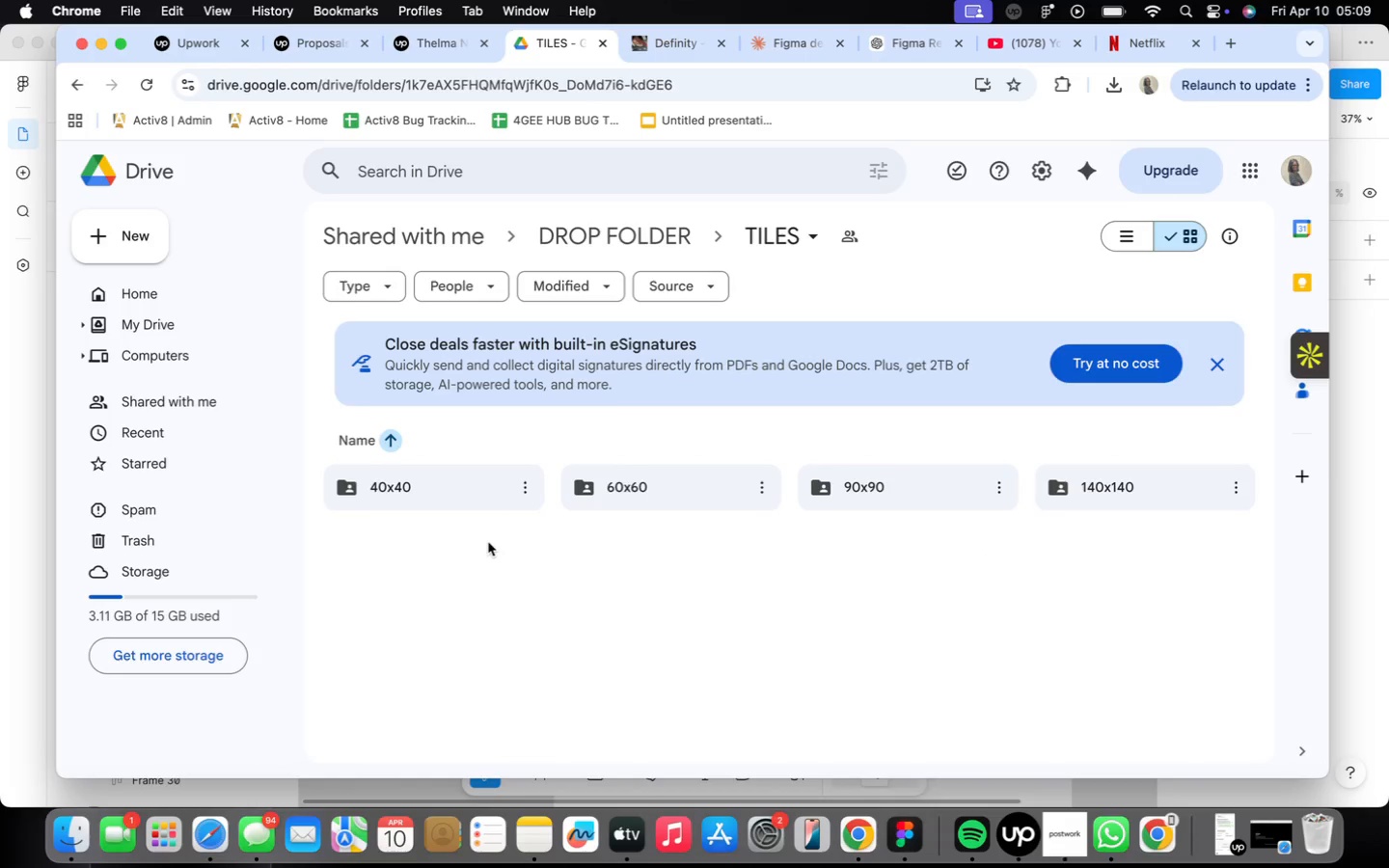 
scroll: coordinate [725, 558], scroll_direction: down, amount: 7.0
 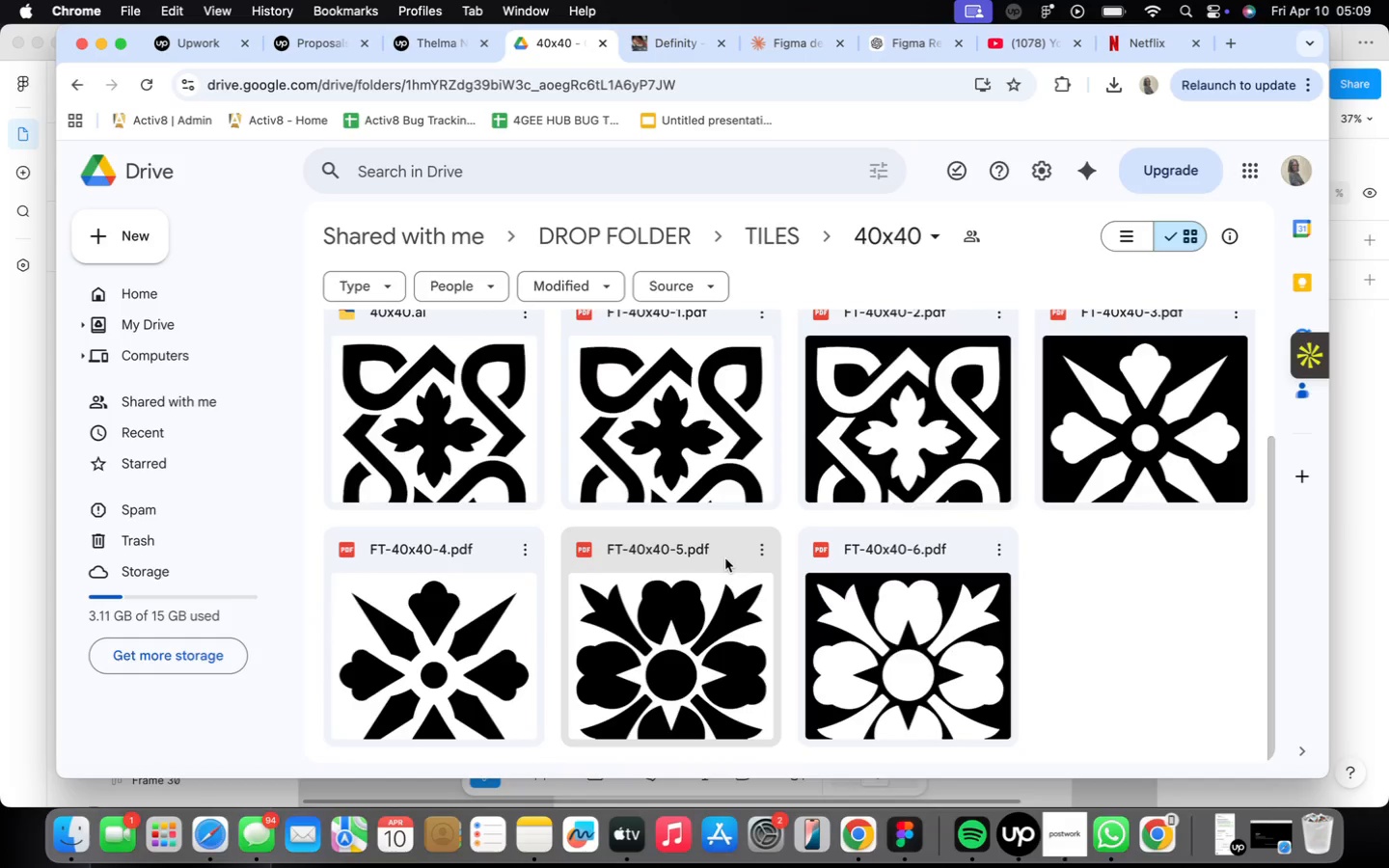 
scroll: coordinate [725, 557], scroll_direction: up, amount: 8.0
 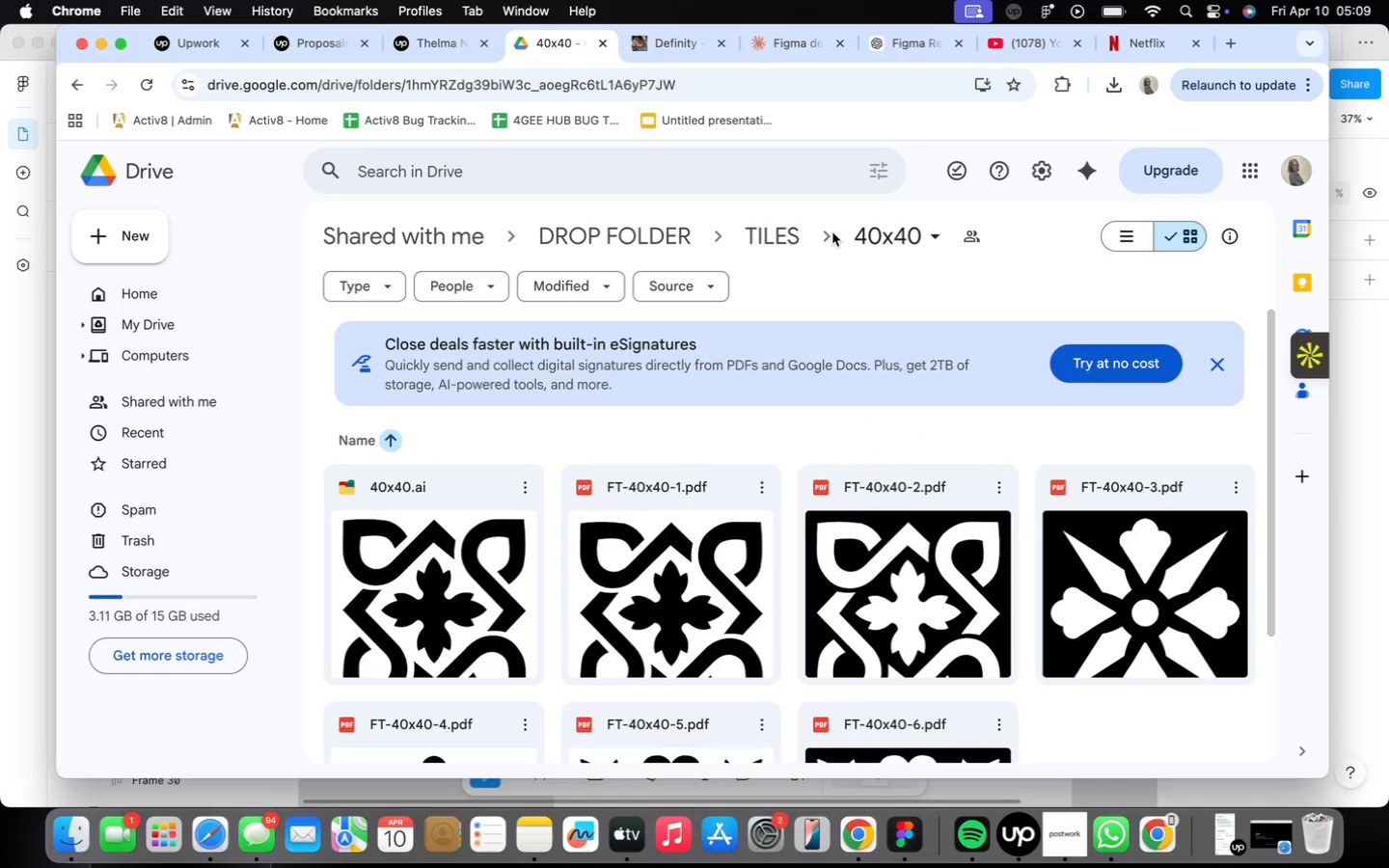 
left_click([797, 234])
 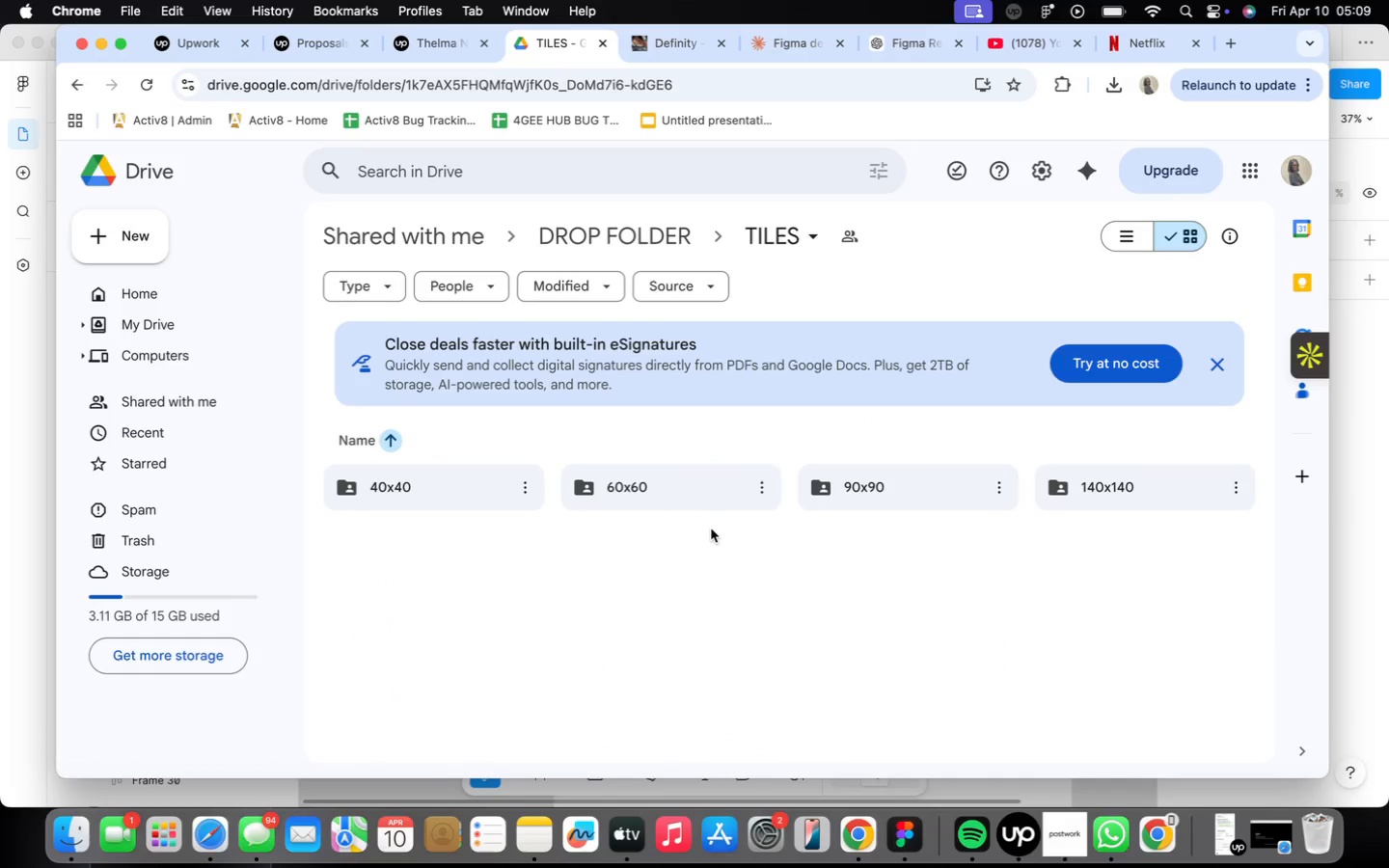 
double_click([698, 500])
 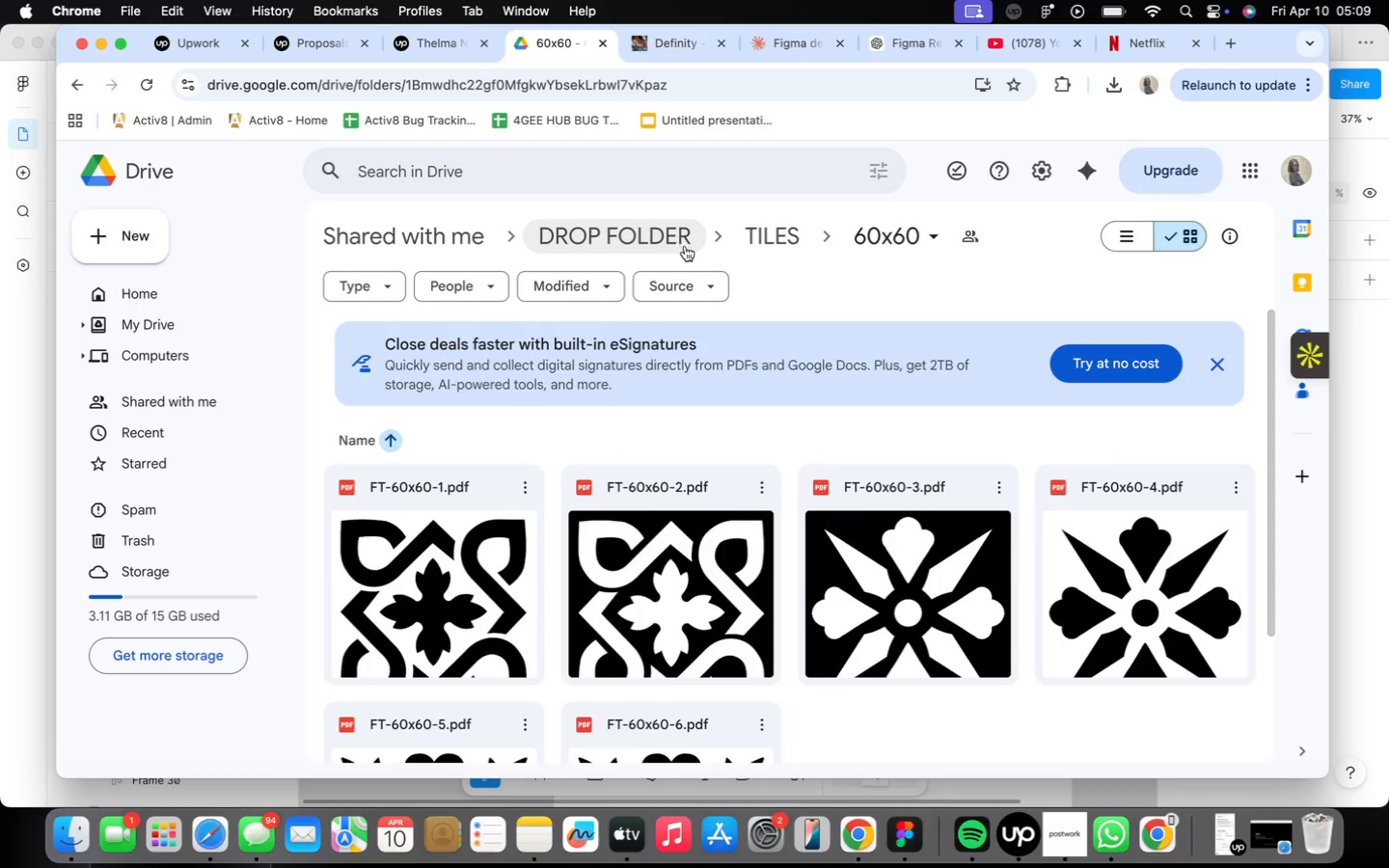 
left_click([676, 229])
 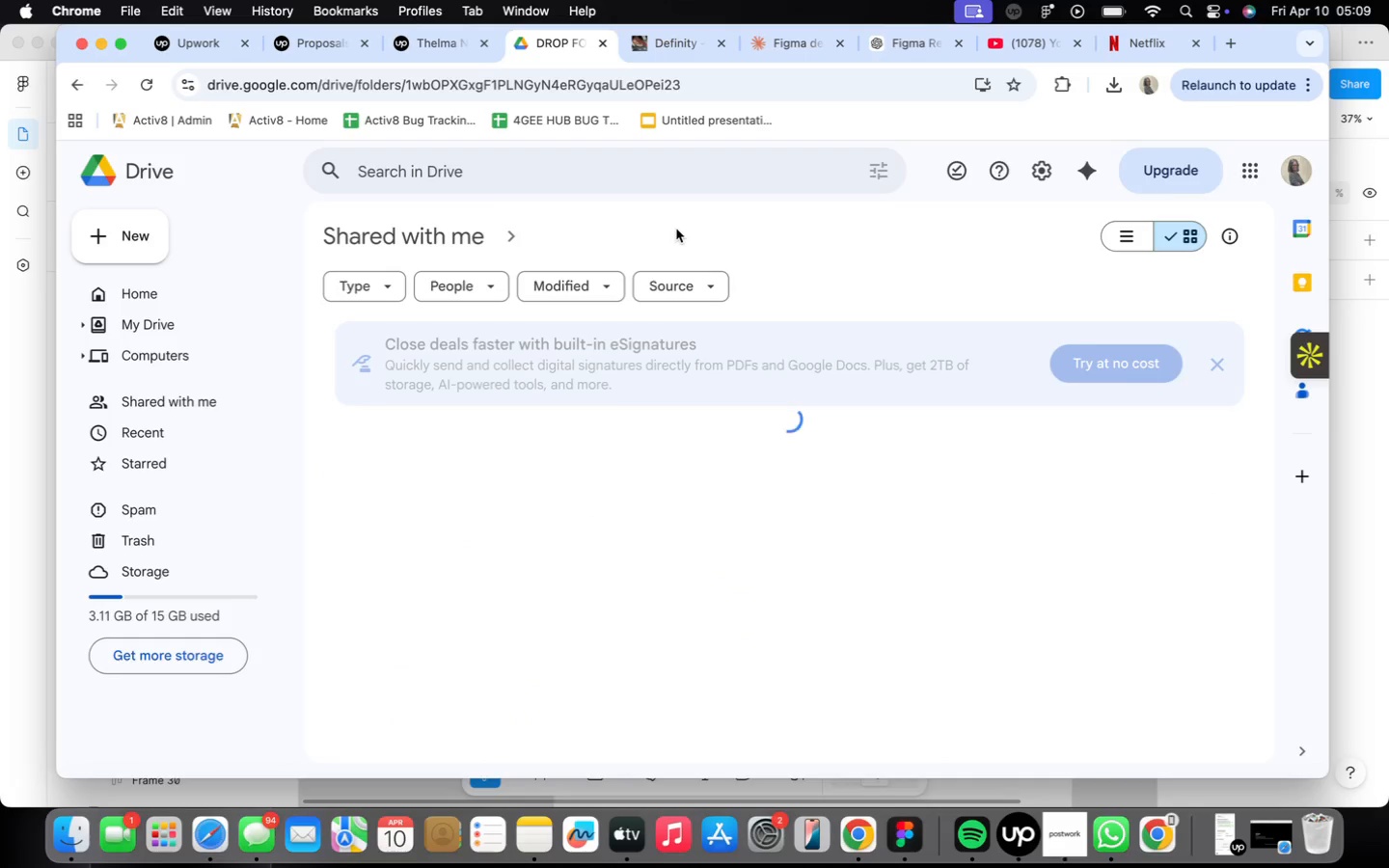 
mouse_move([727, 538])
 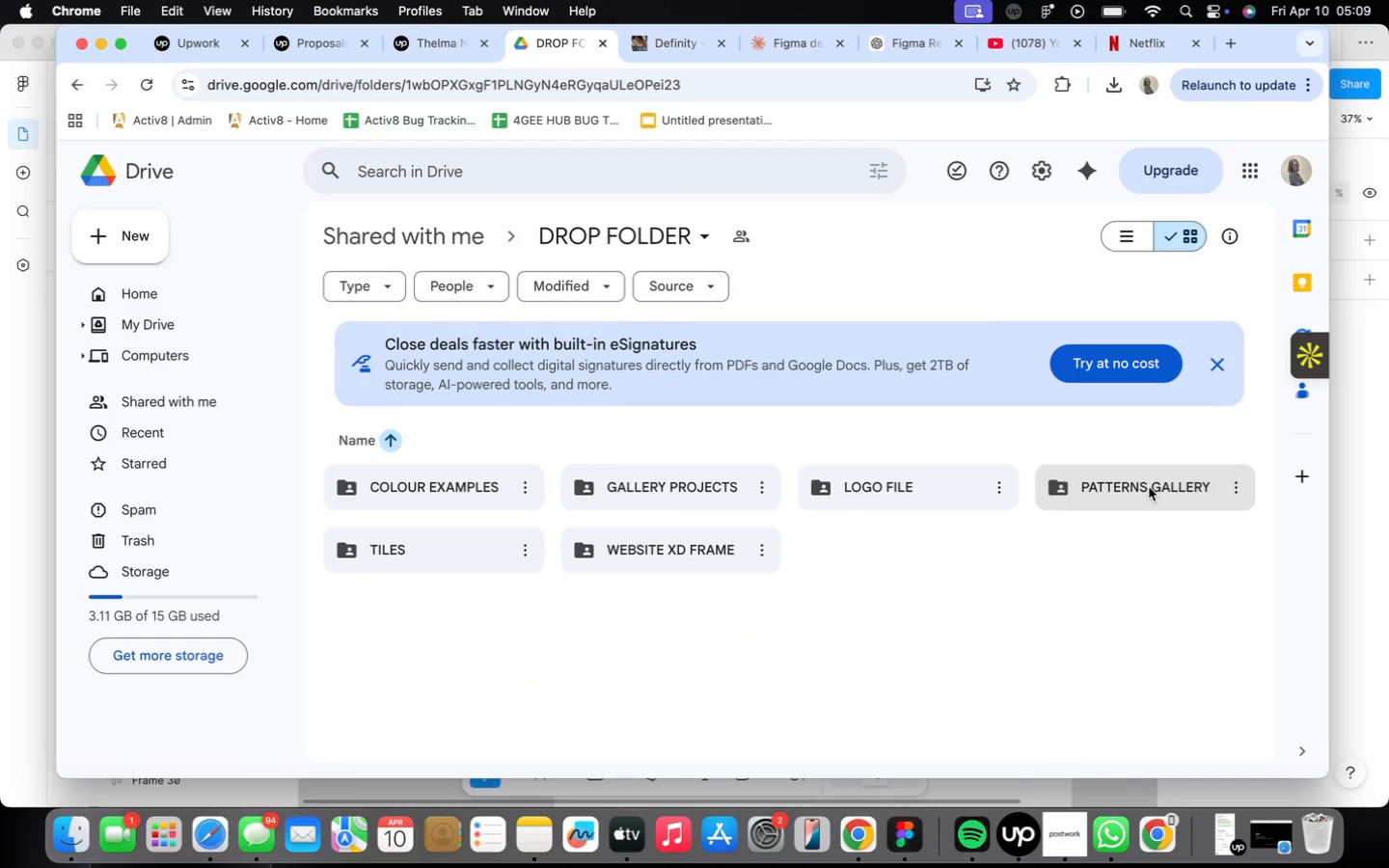 
wait(8.59)
 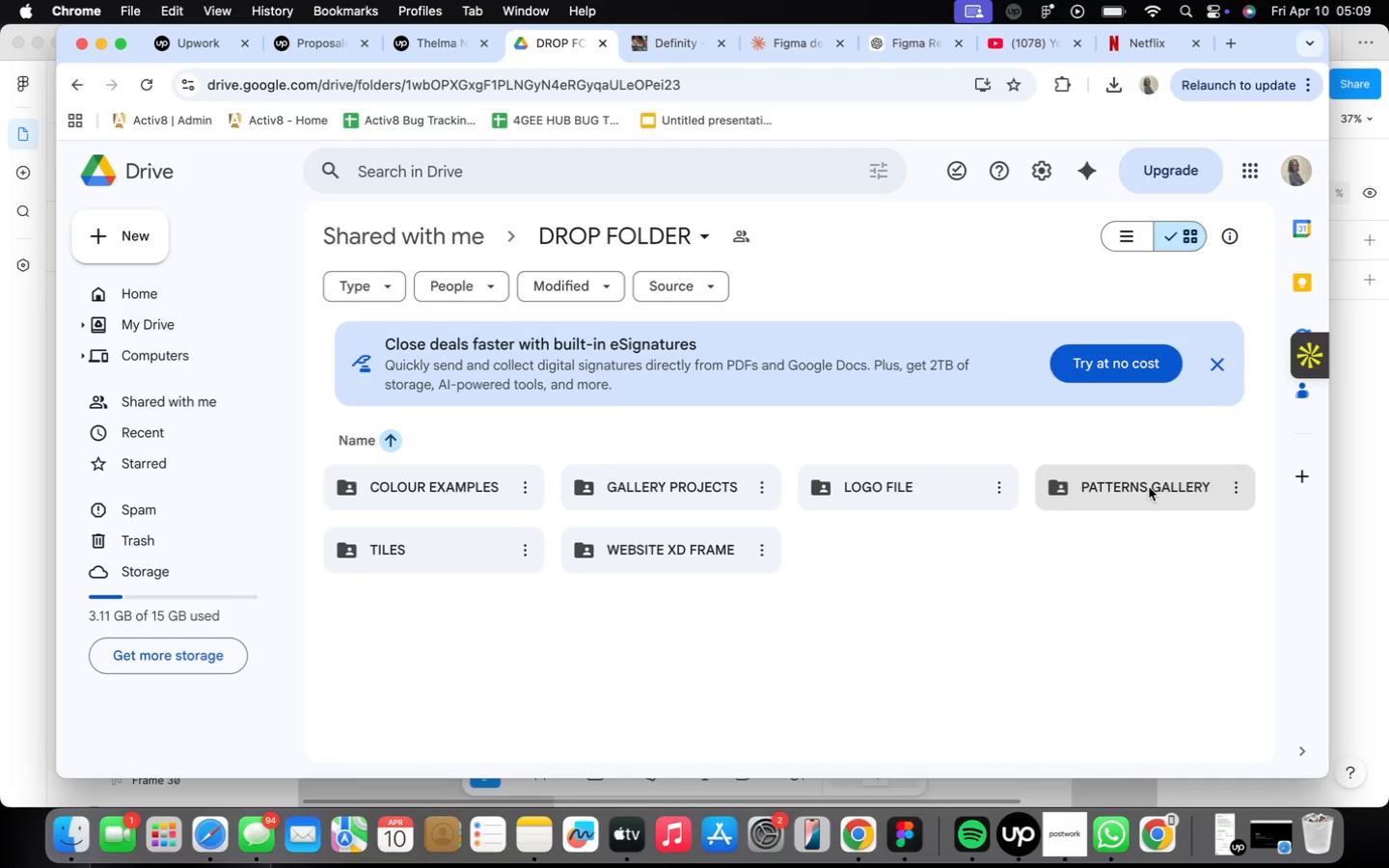 
double_click([1148, 486])
 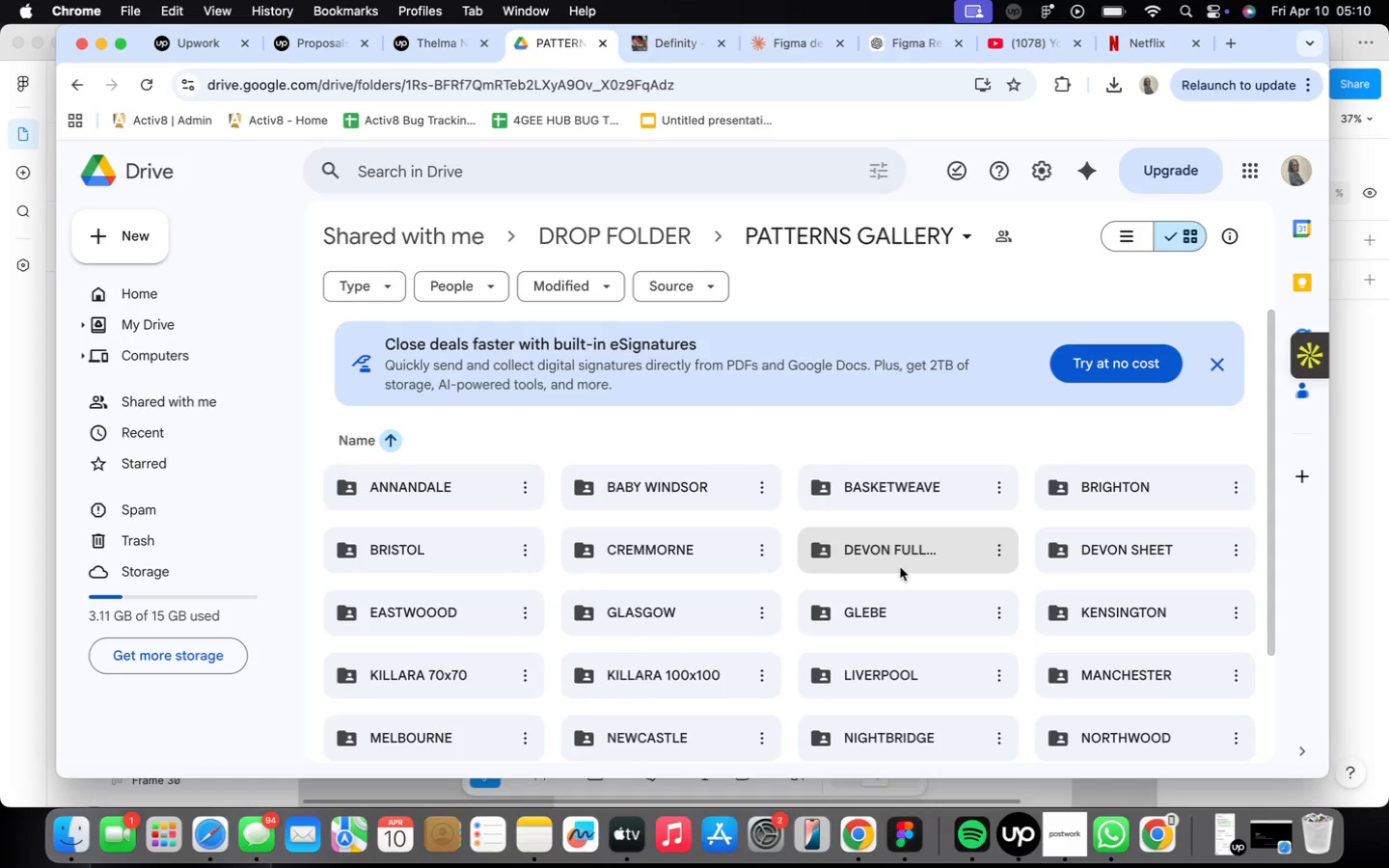 
wait(6.68)
 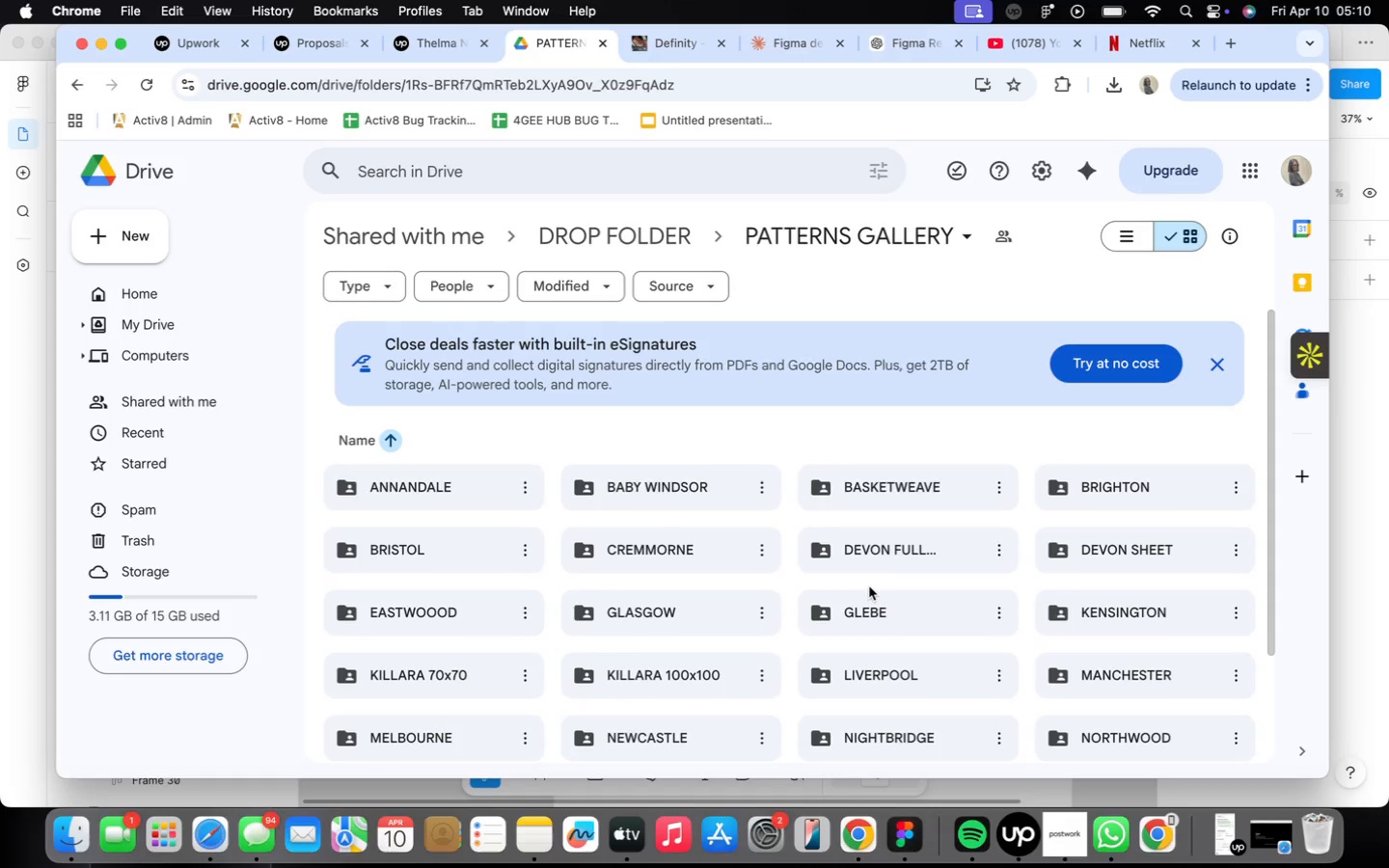 
scroll: coordinate [900, 566], scroll_direction: down, amount: 13.0
 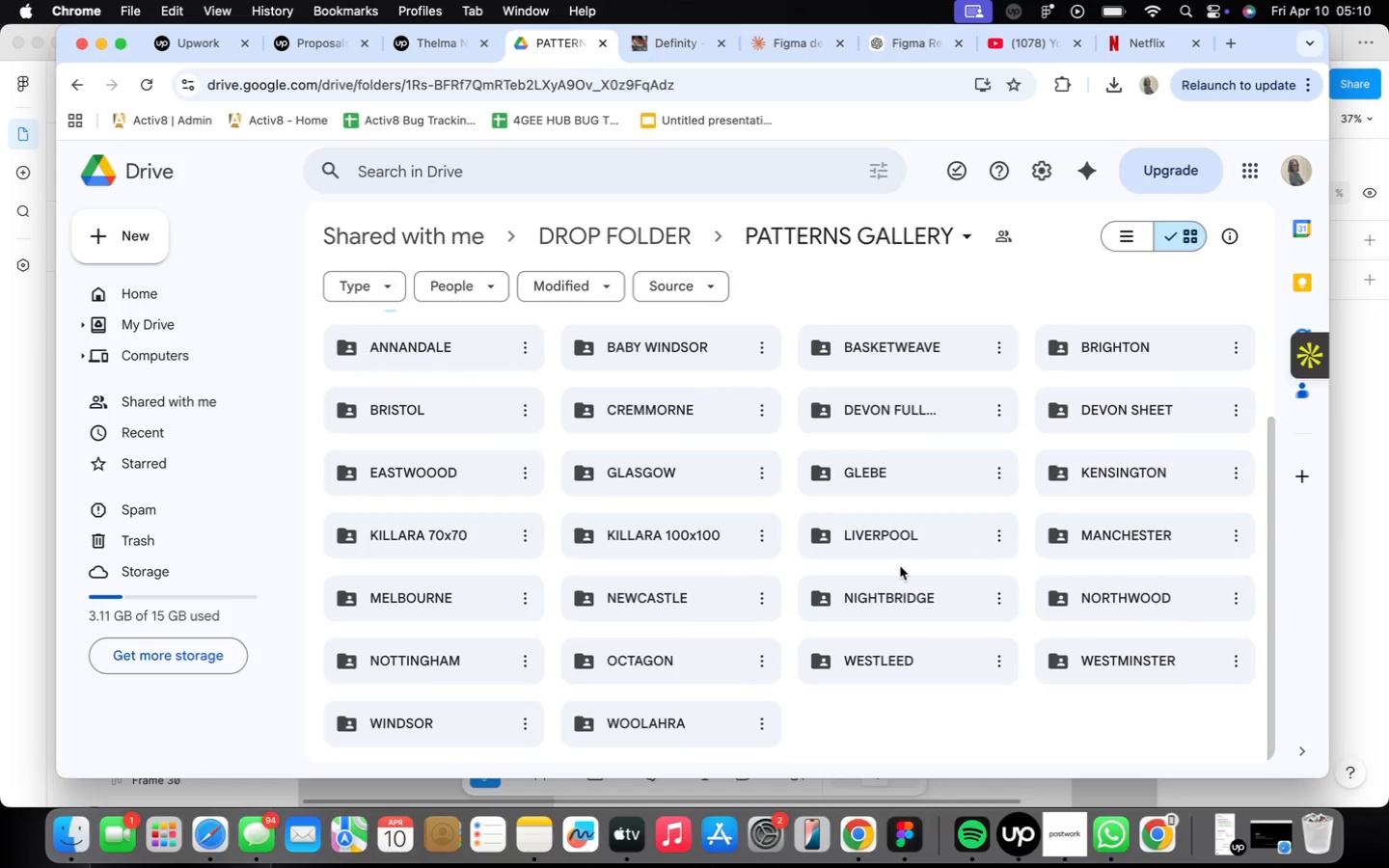 
scroll: coordinate [900, 566], scroll_direction: up, amount: 7.0
 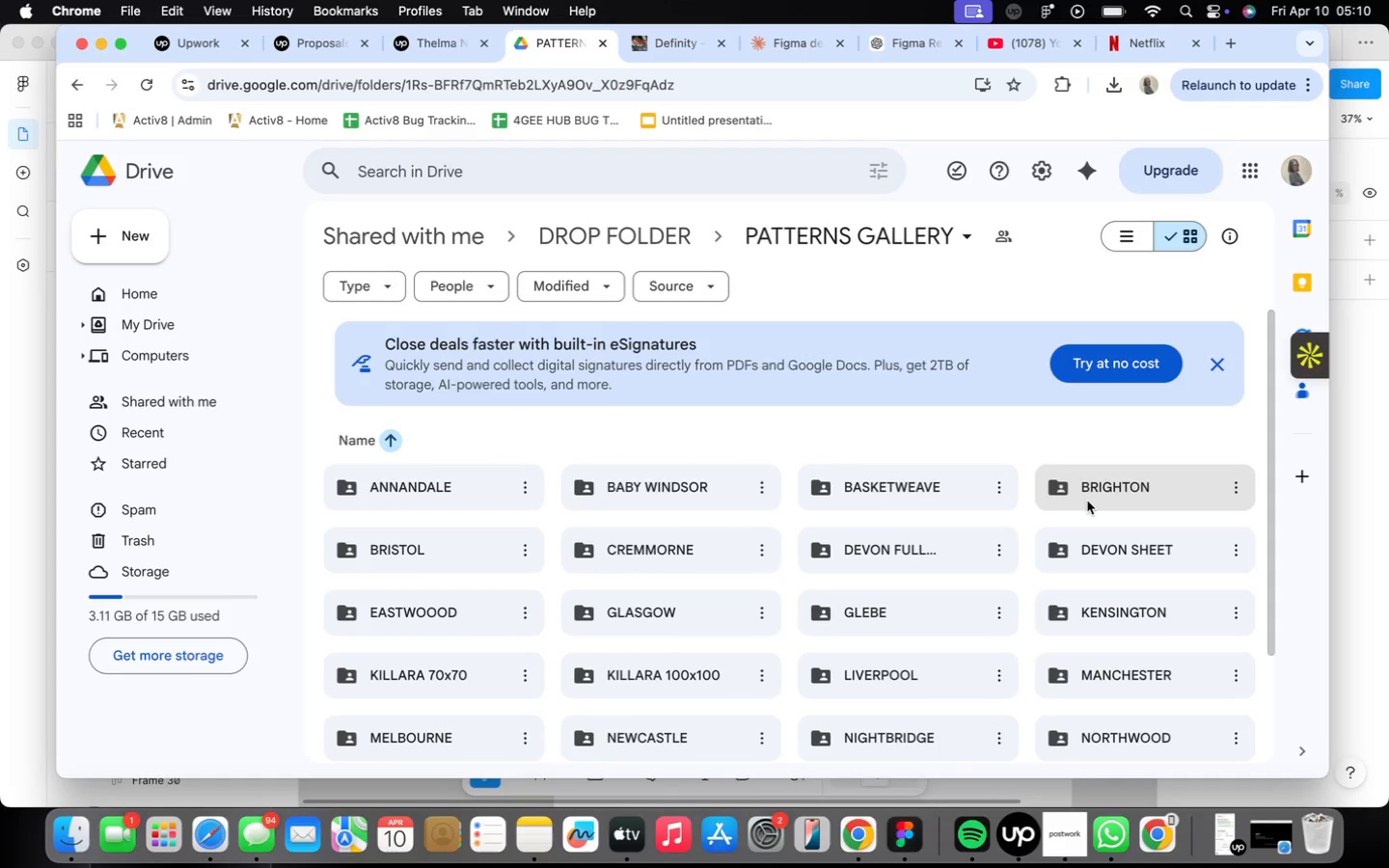 
scroll: coordinate [1086, 502], scroll_direction: down, amount: 16.0
 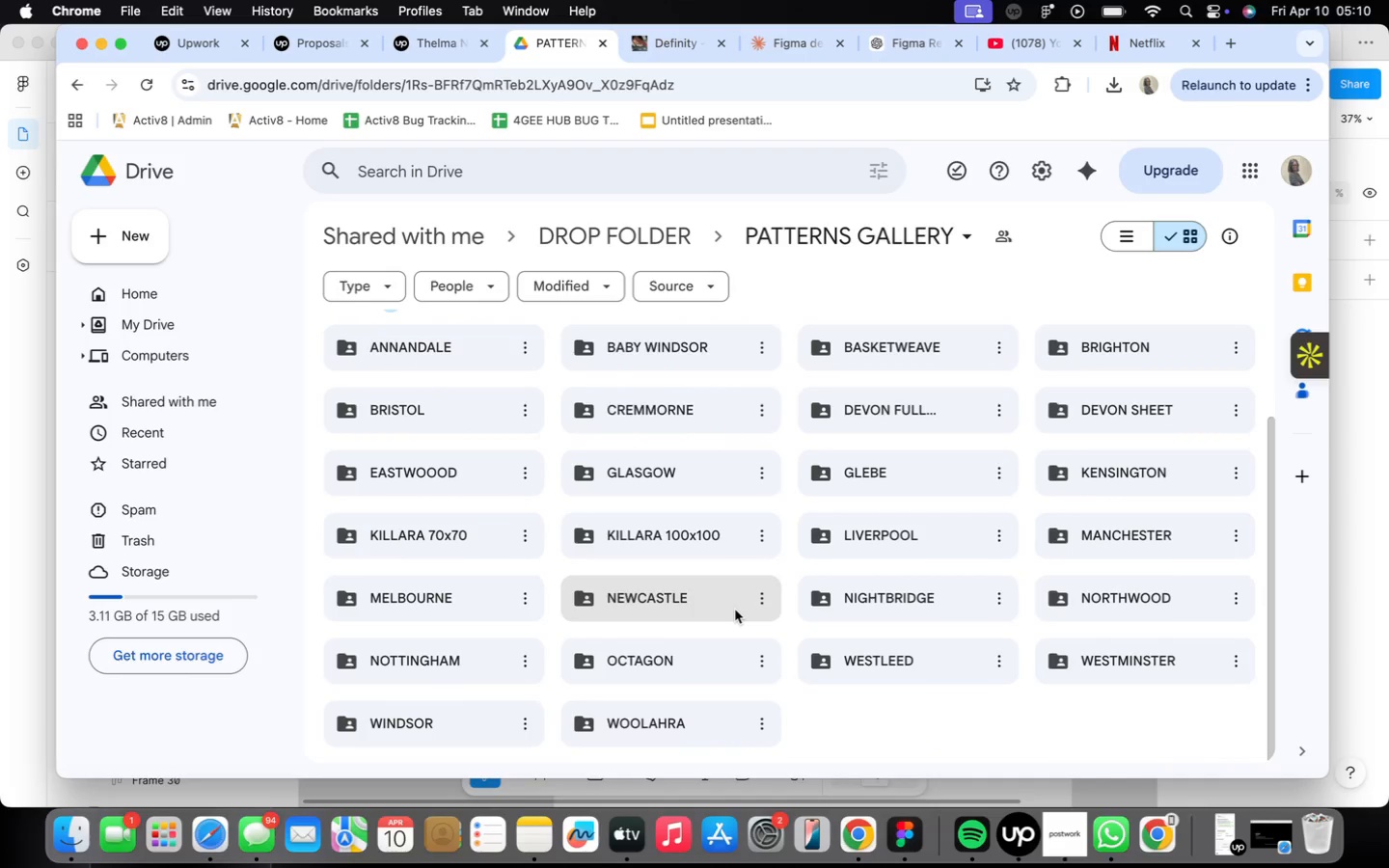 
double_click([666, 675])
 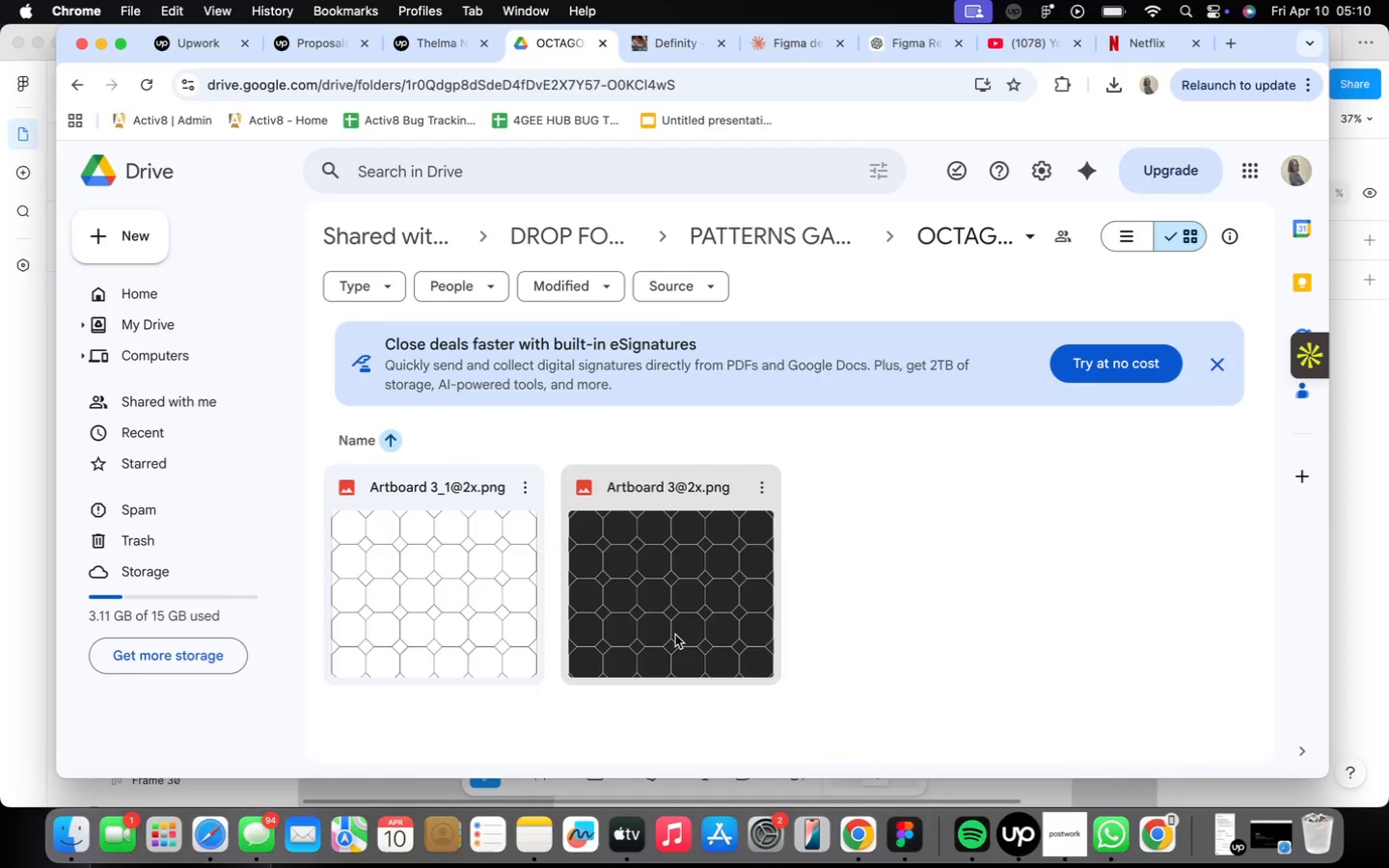 
wait(6.55)
 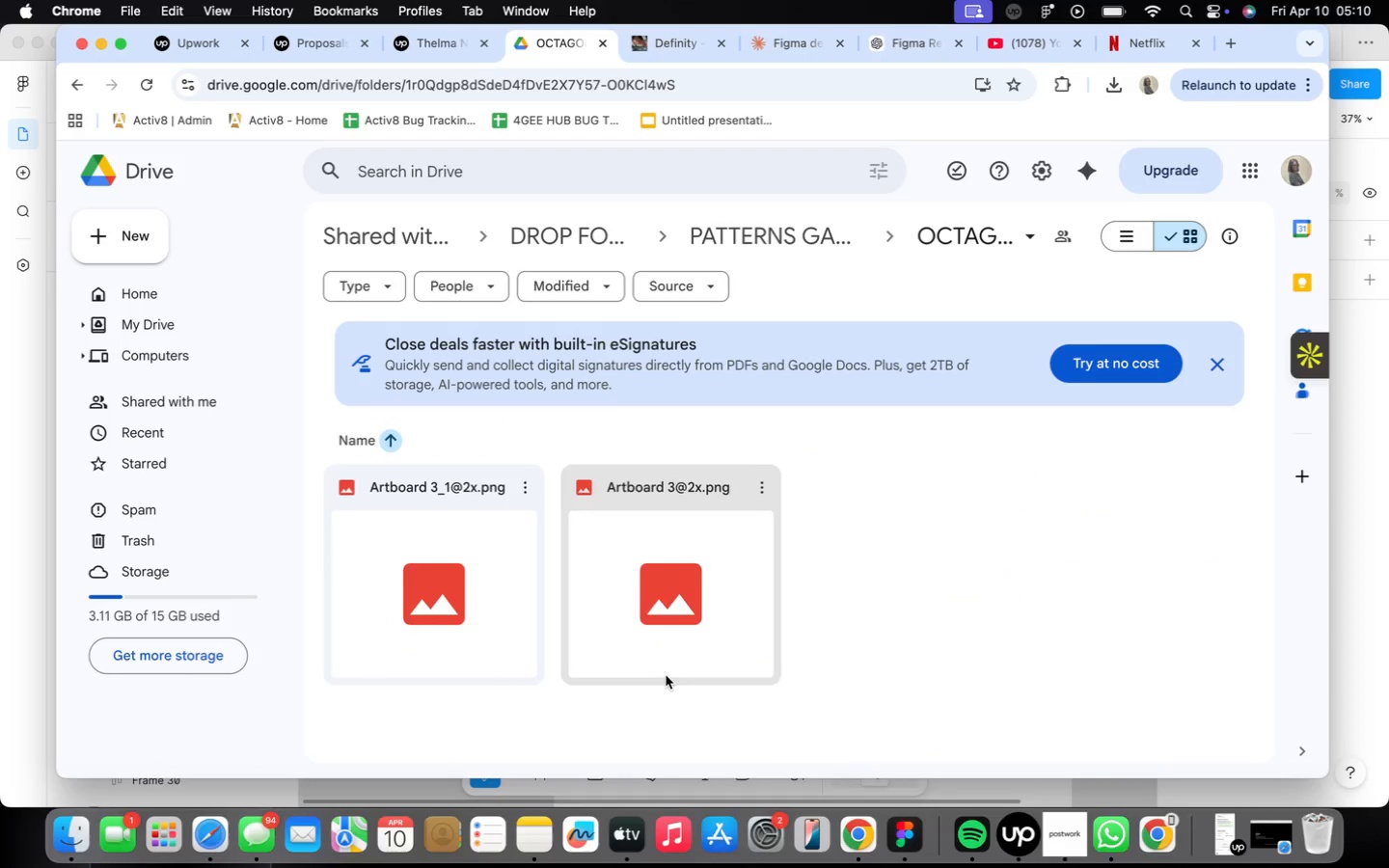 
left_click([764, 484])
 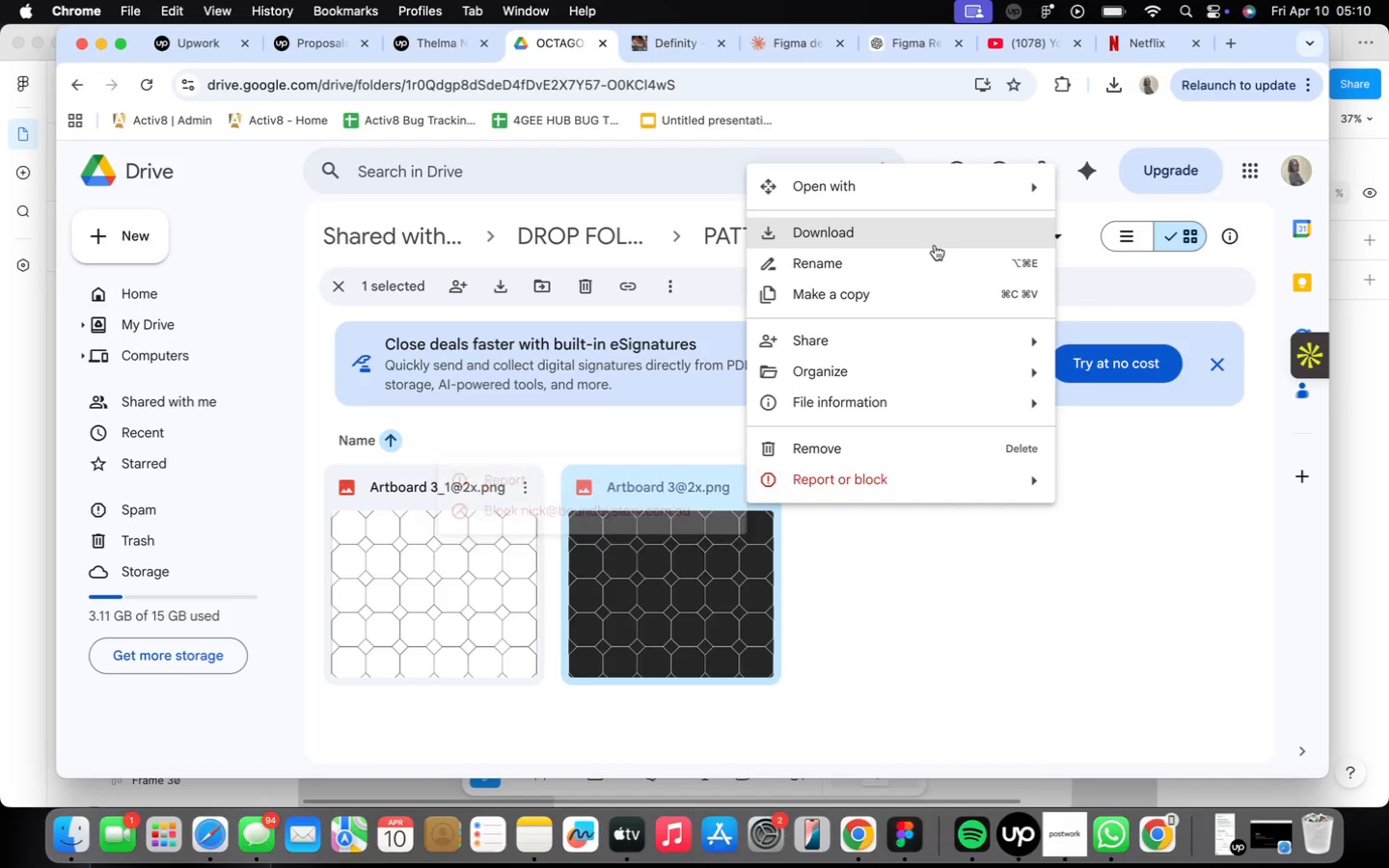 
left_click([922, 234])
 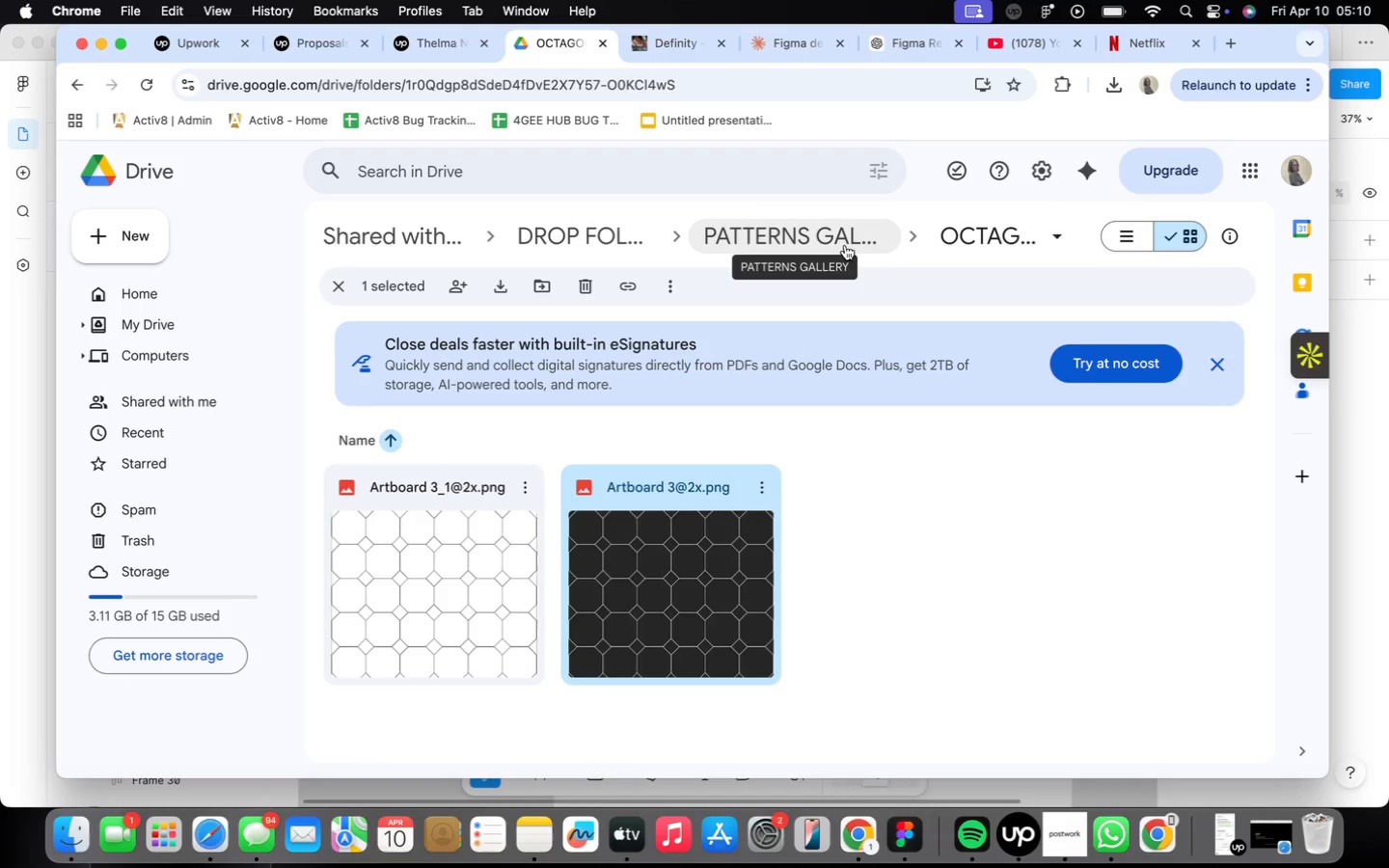 
wait(5.05)
 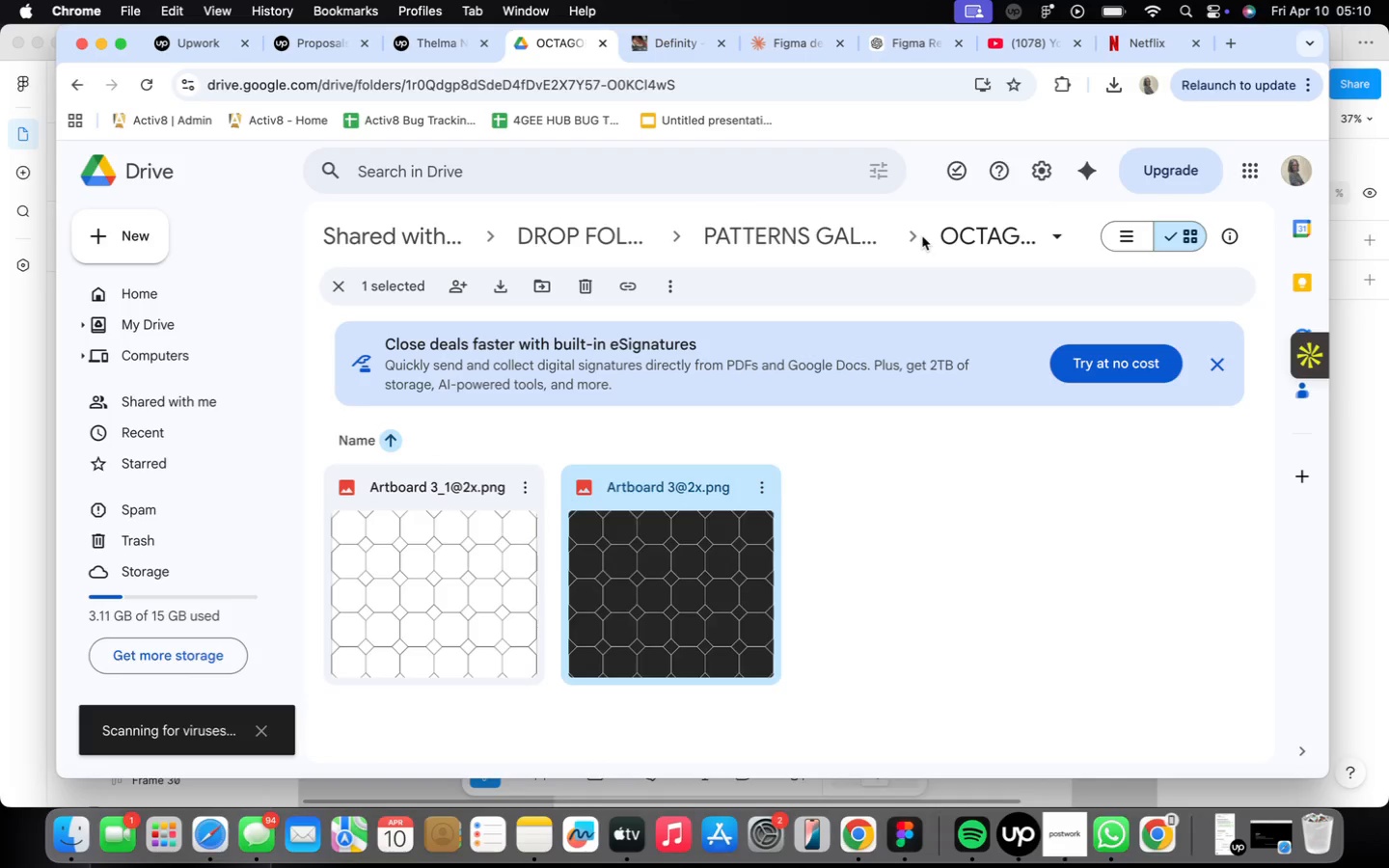 
left_click([845, 245])
 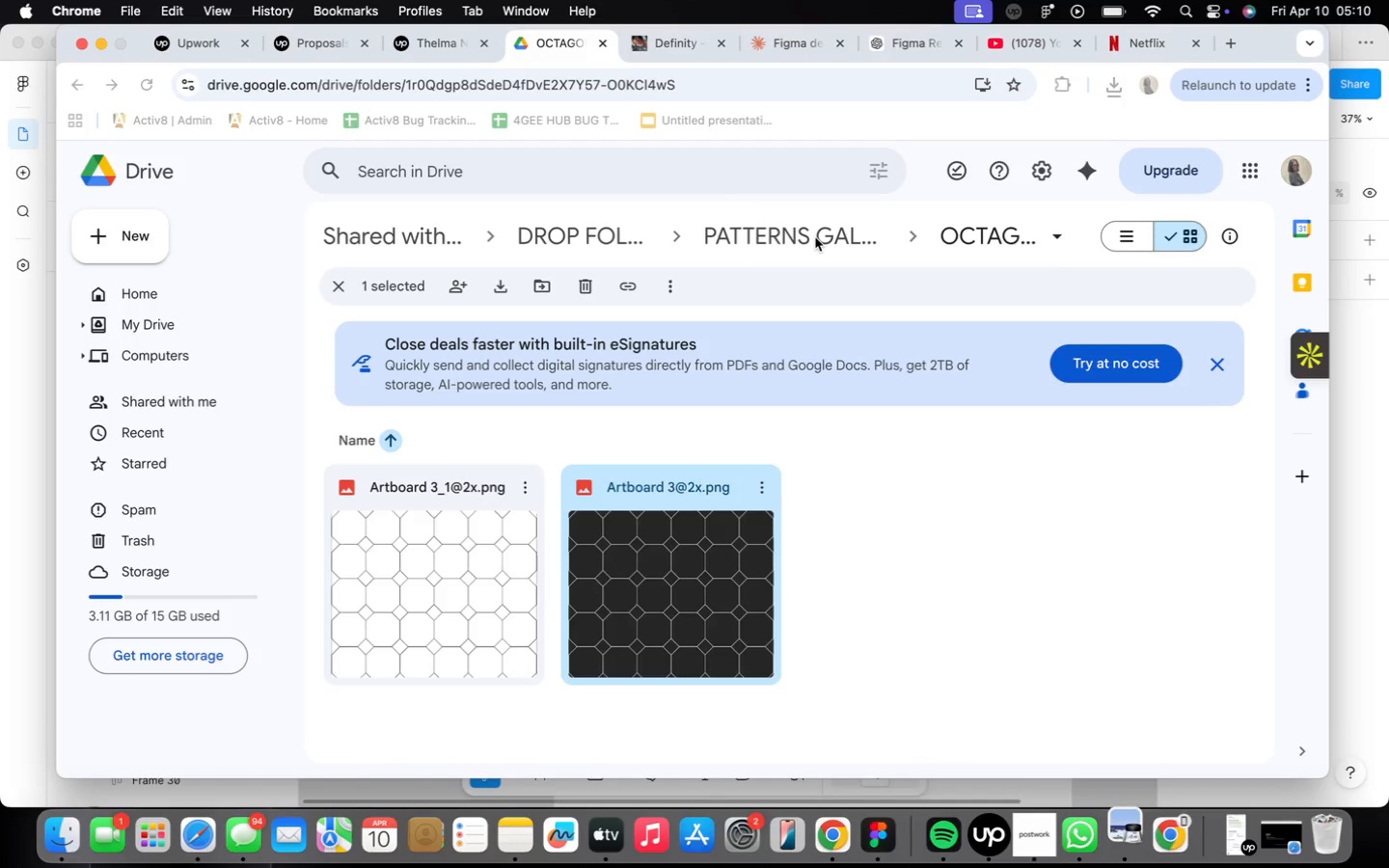 
left_click([815, 238])
 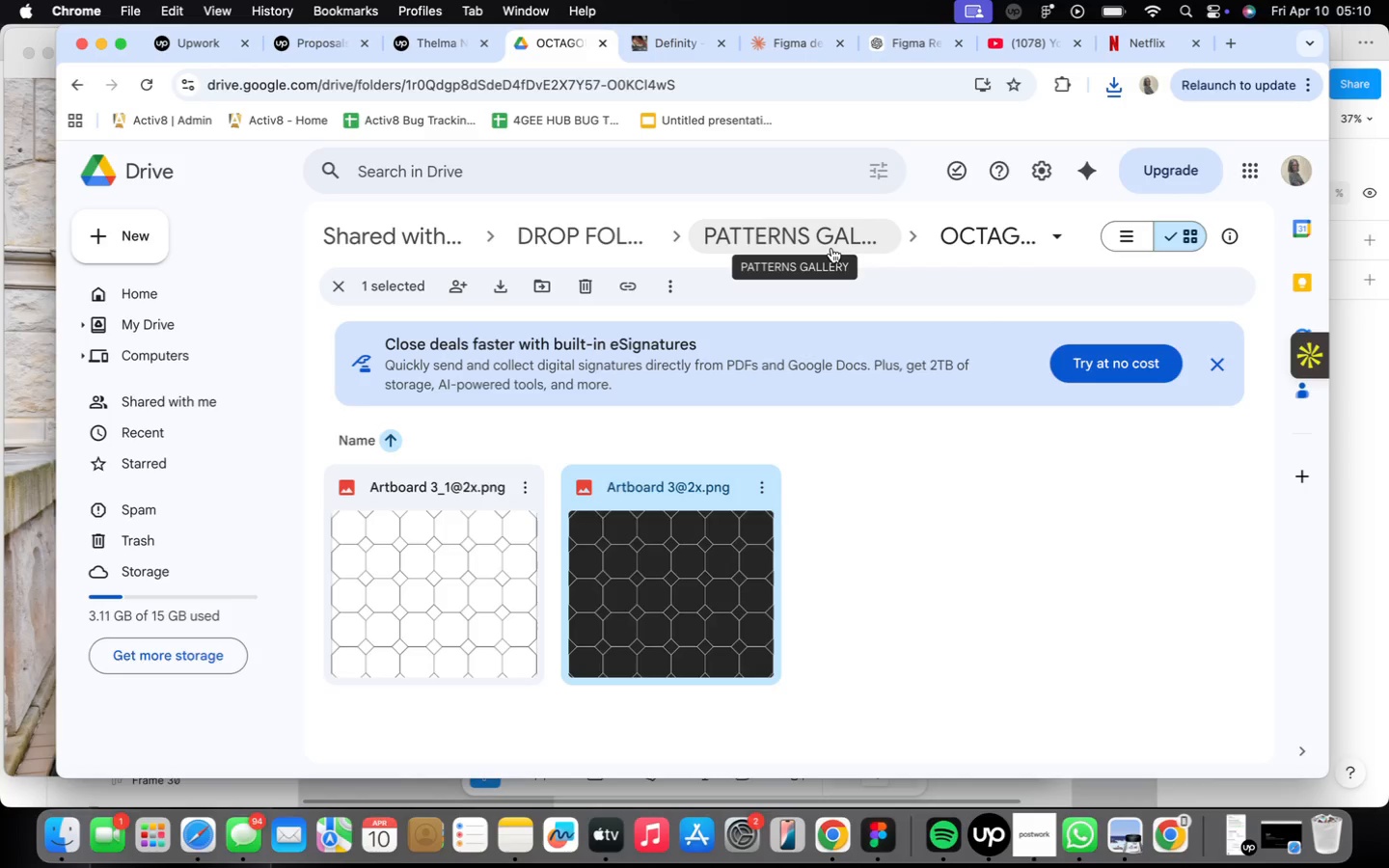 
left_click([831, 248])
 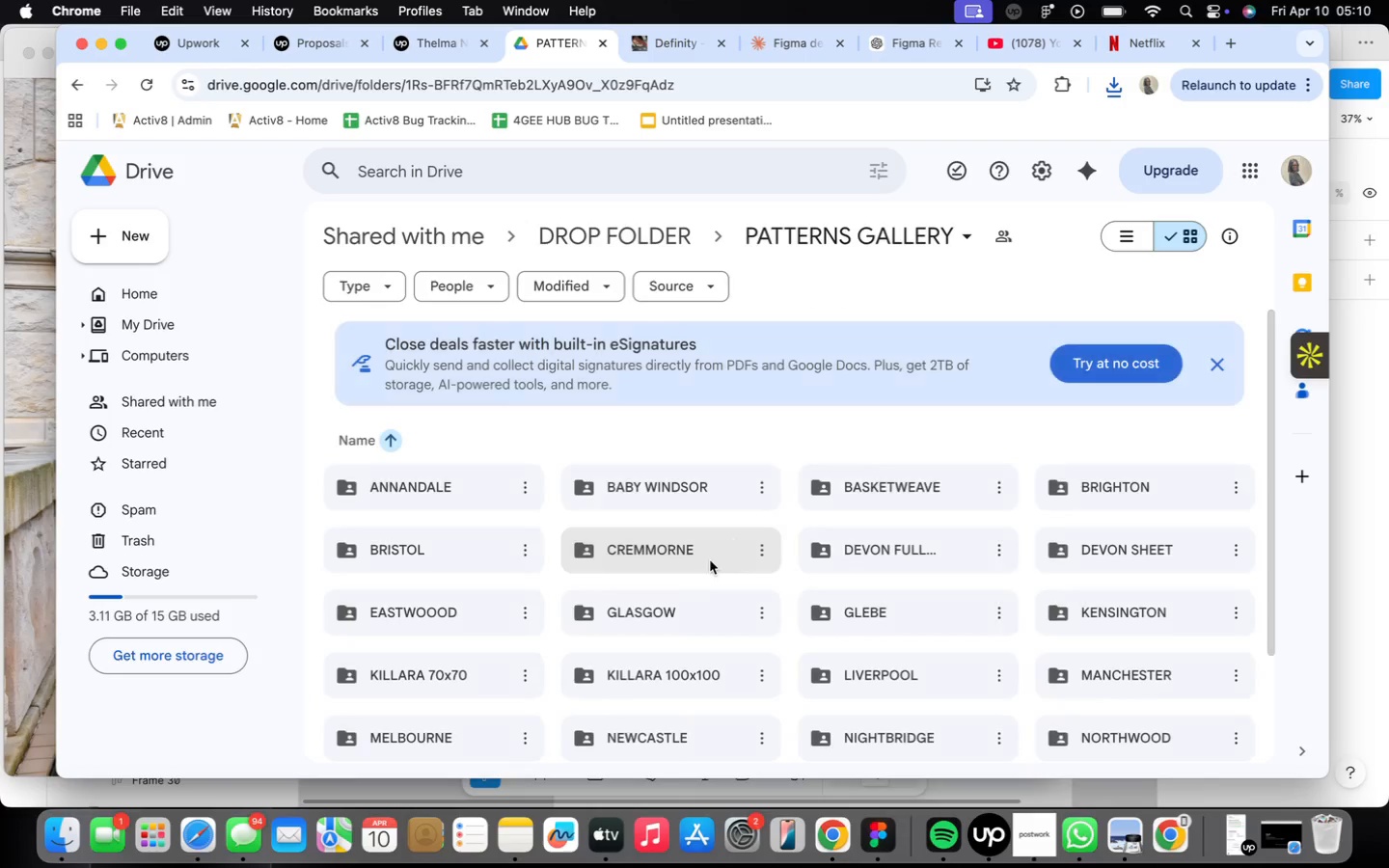 
mouse_move([410, 467])
 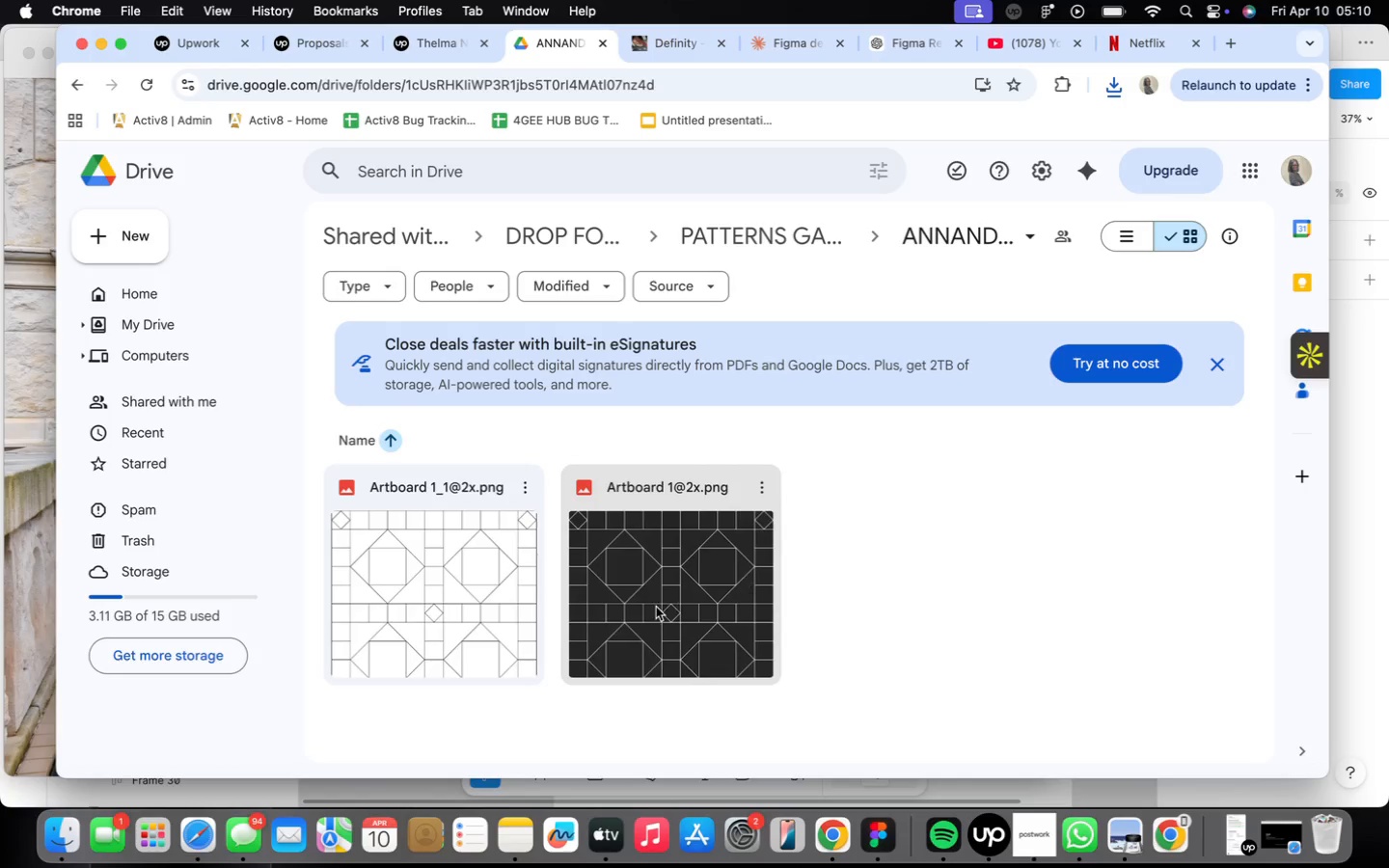 
wait(5.72)
 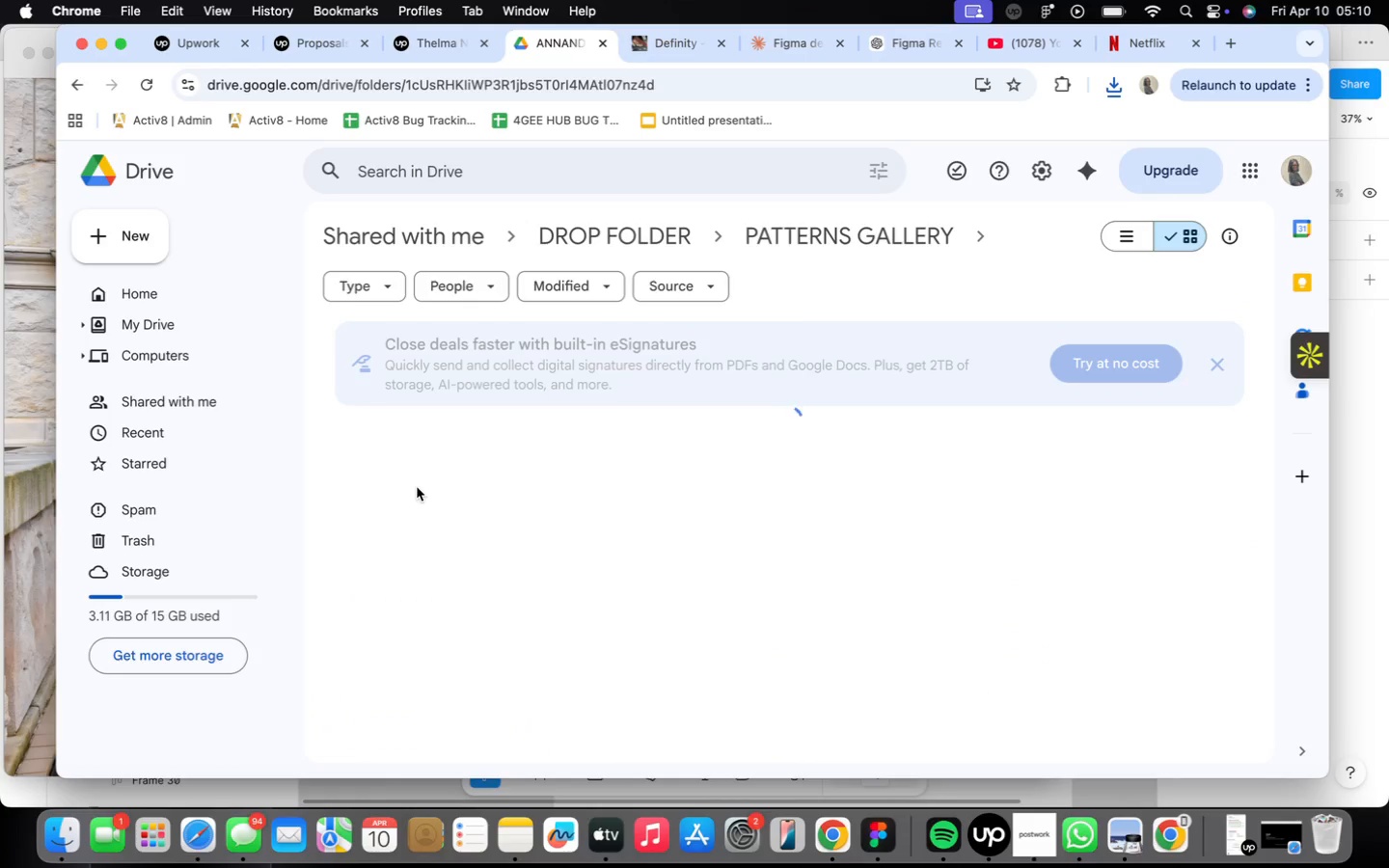 
left_click([766, 482])
 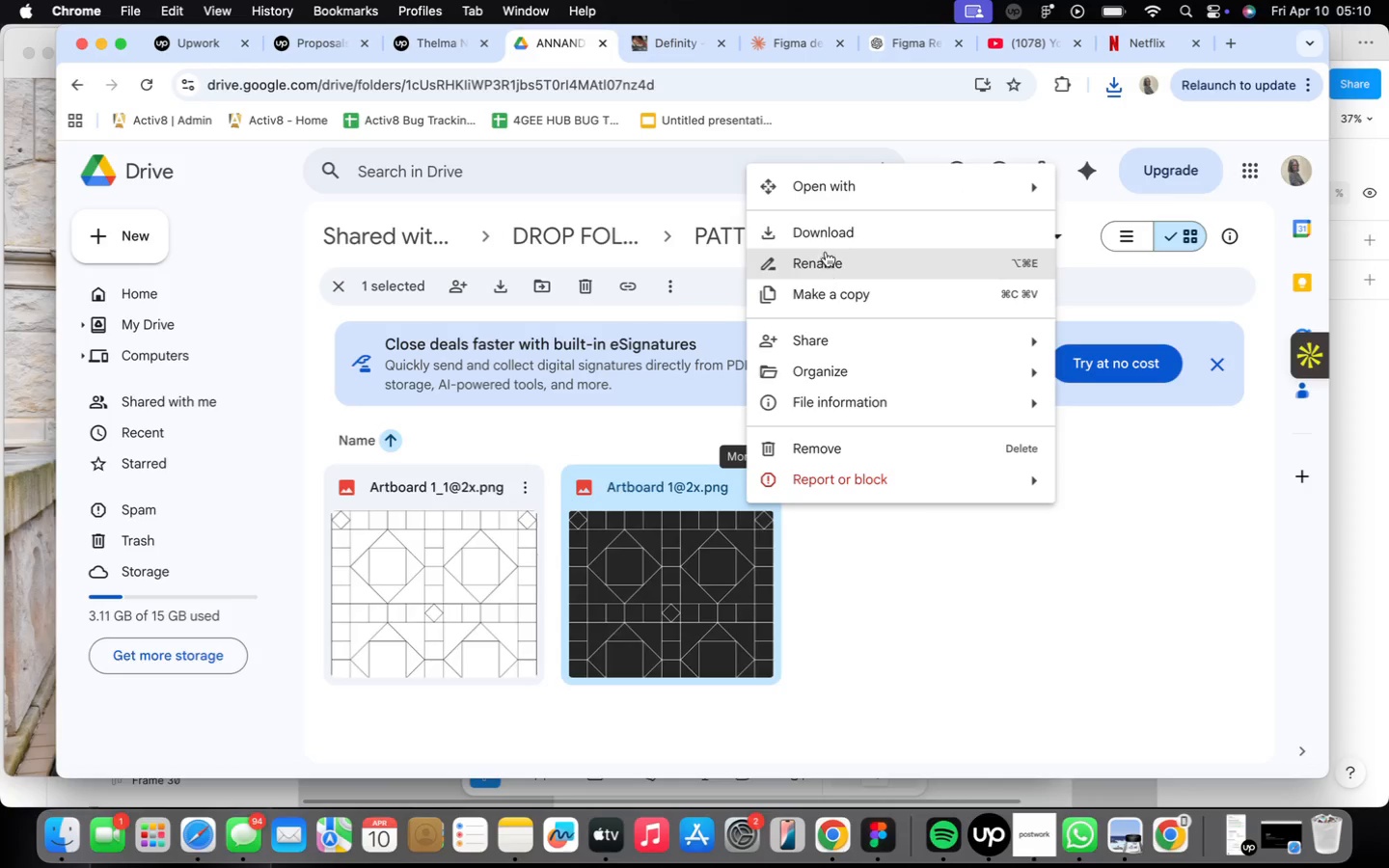 
left_click([829, 232])
 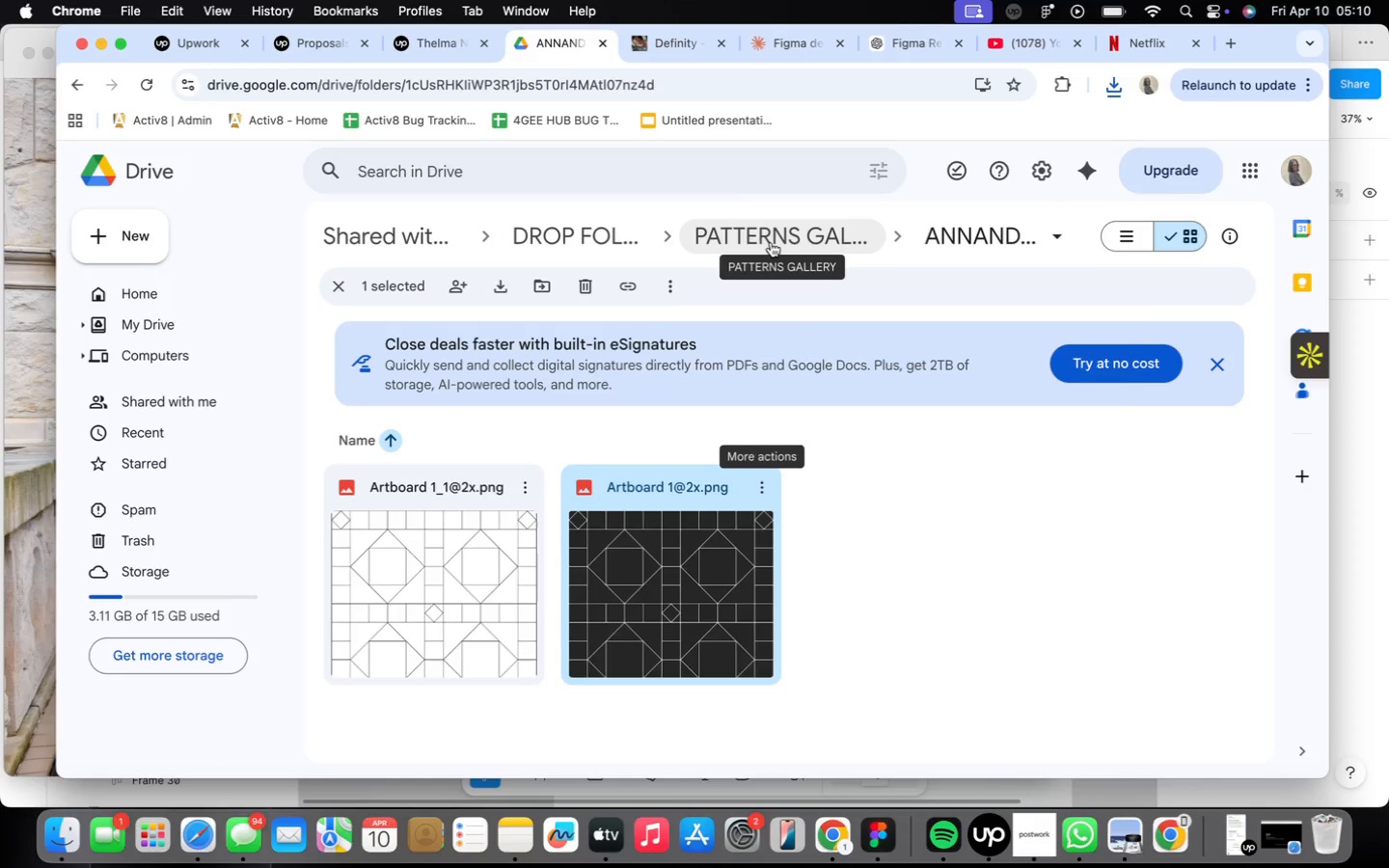 
left_click([771, 242])
 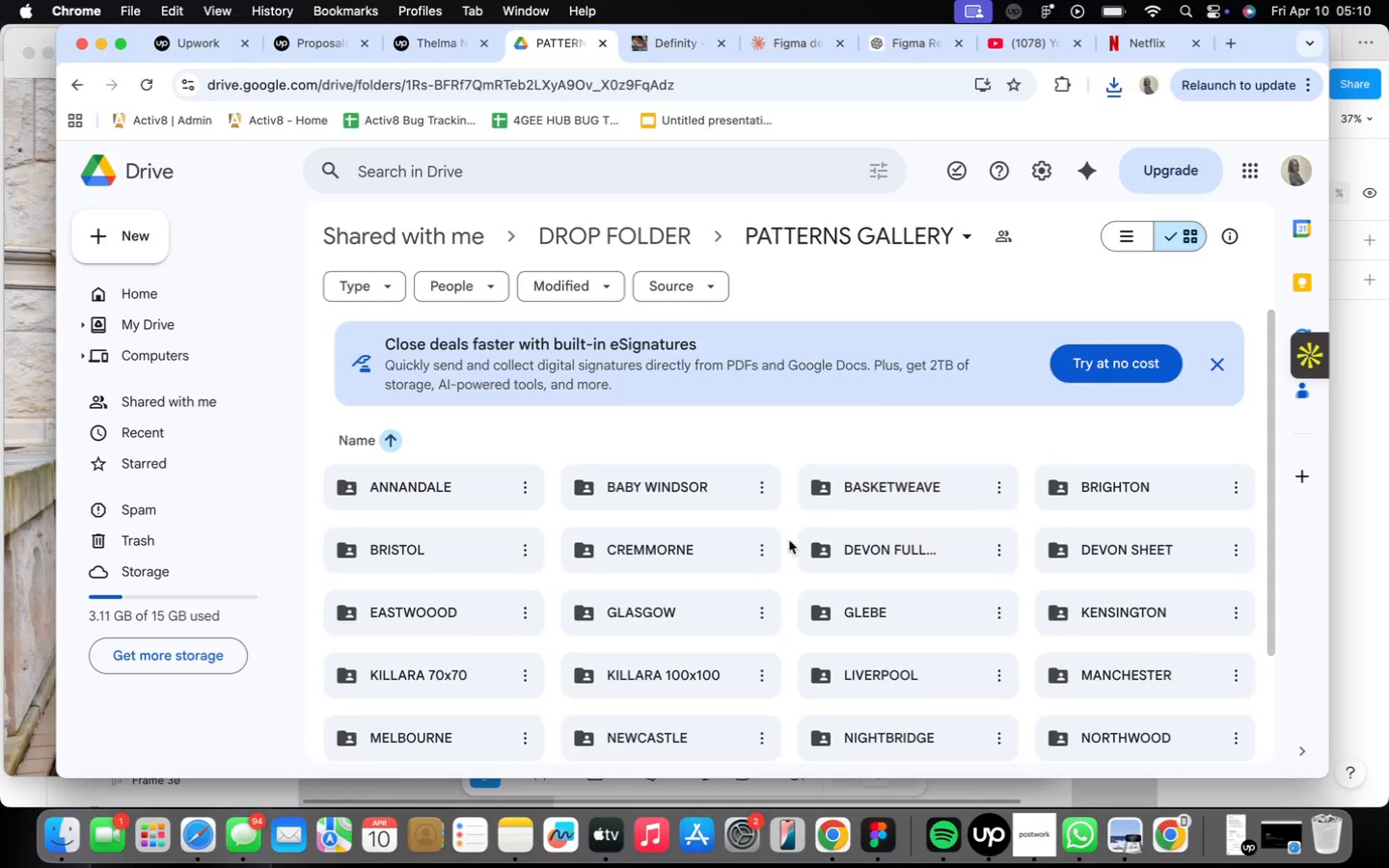 
double_click([671, 479])
 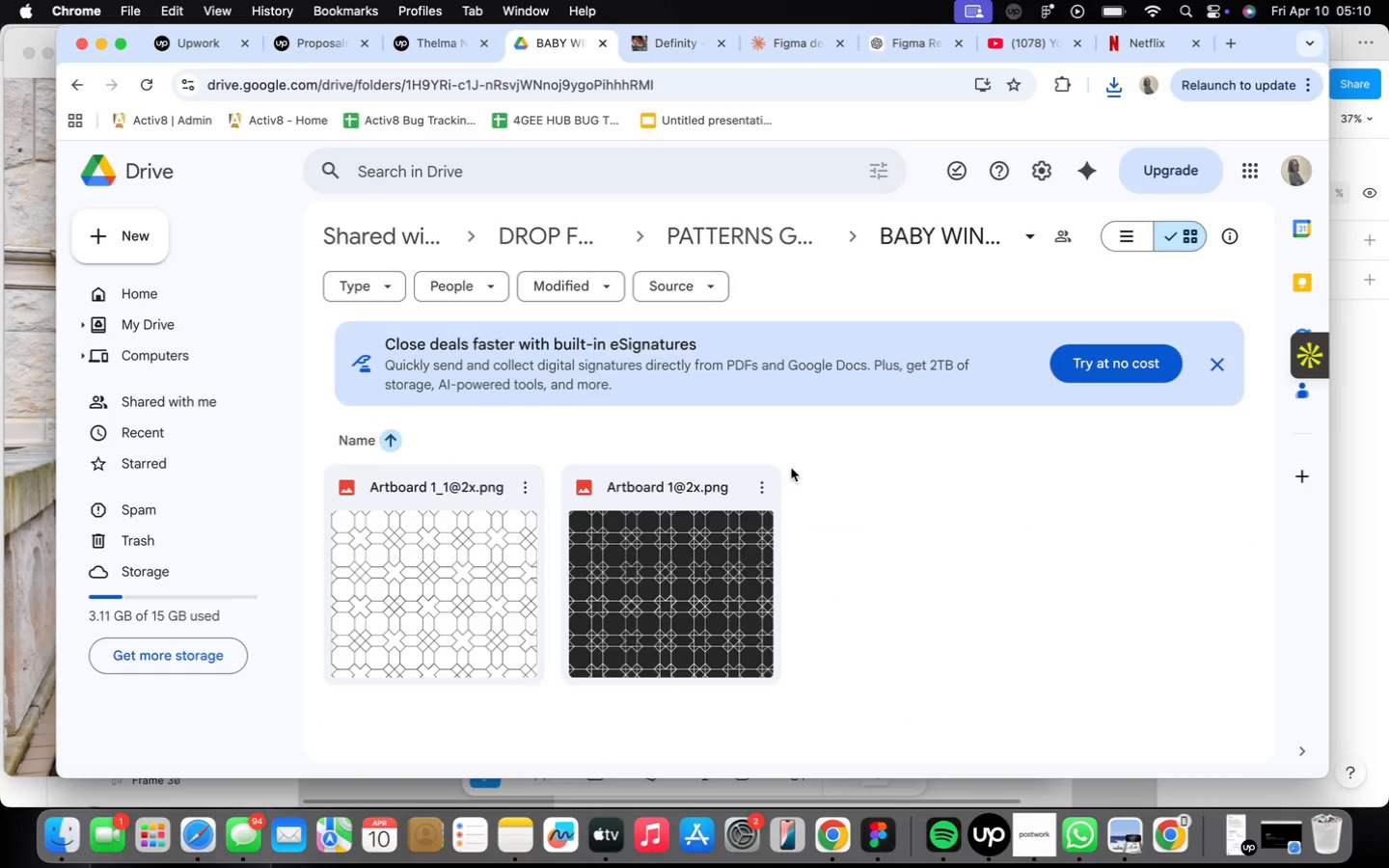 
left_click([771, 487])
 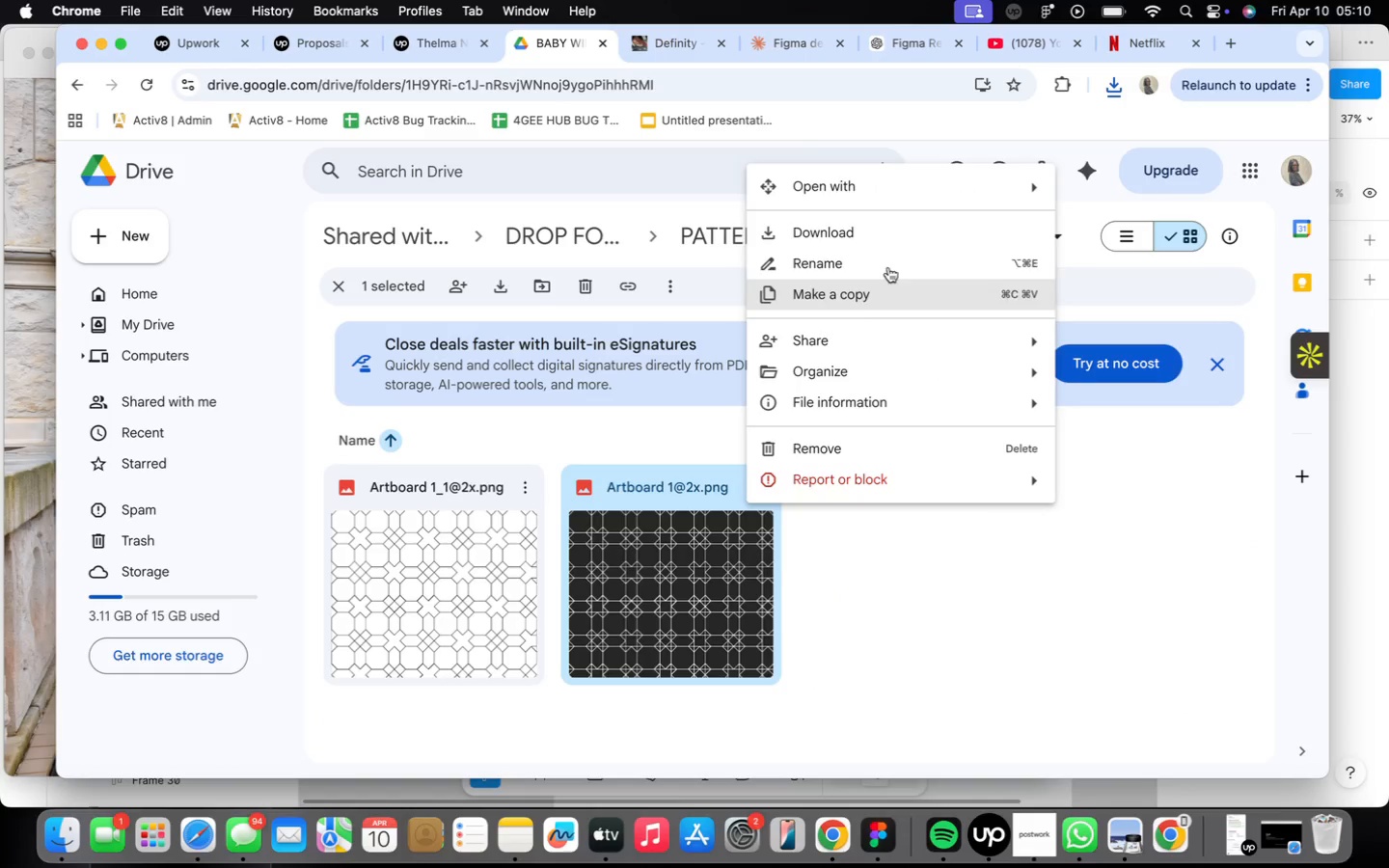 
left_click([890, 240])
 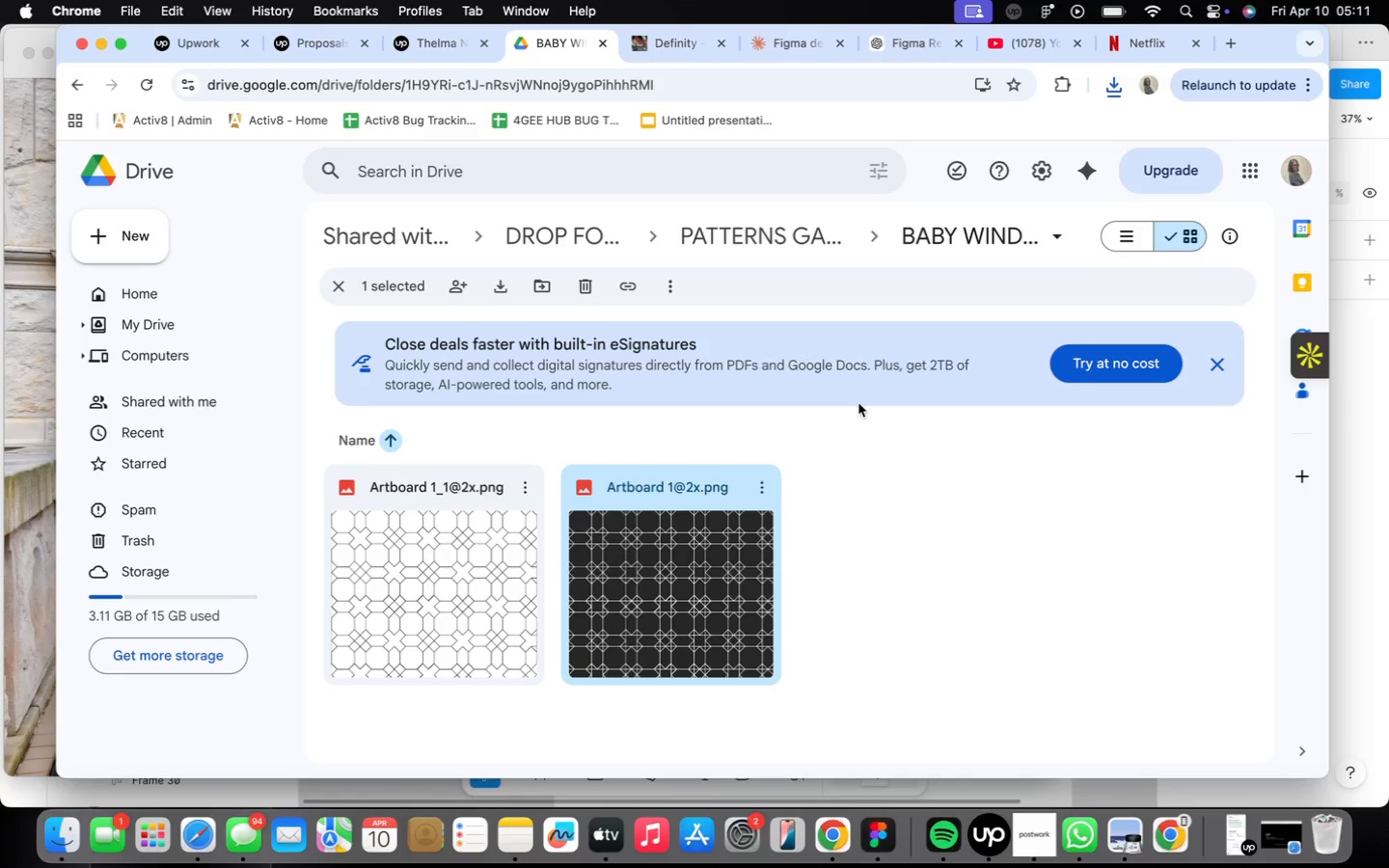 
wait(8.64)
 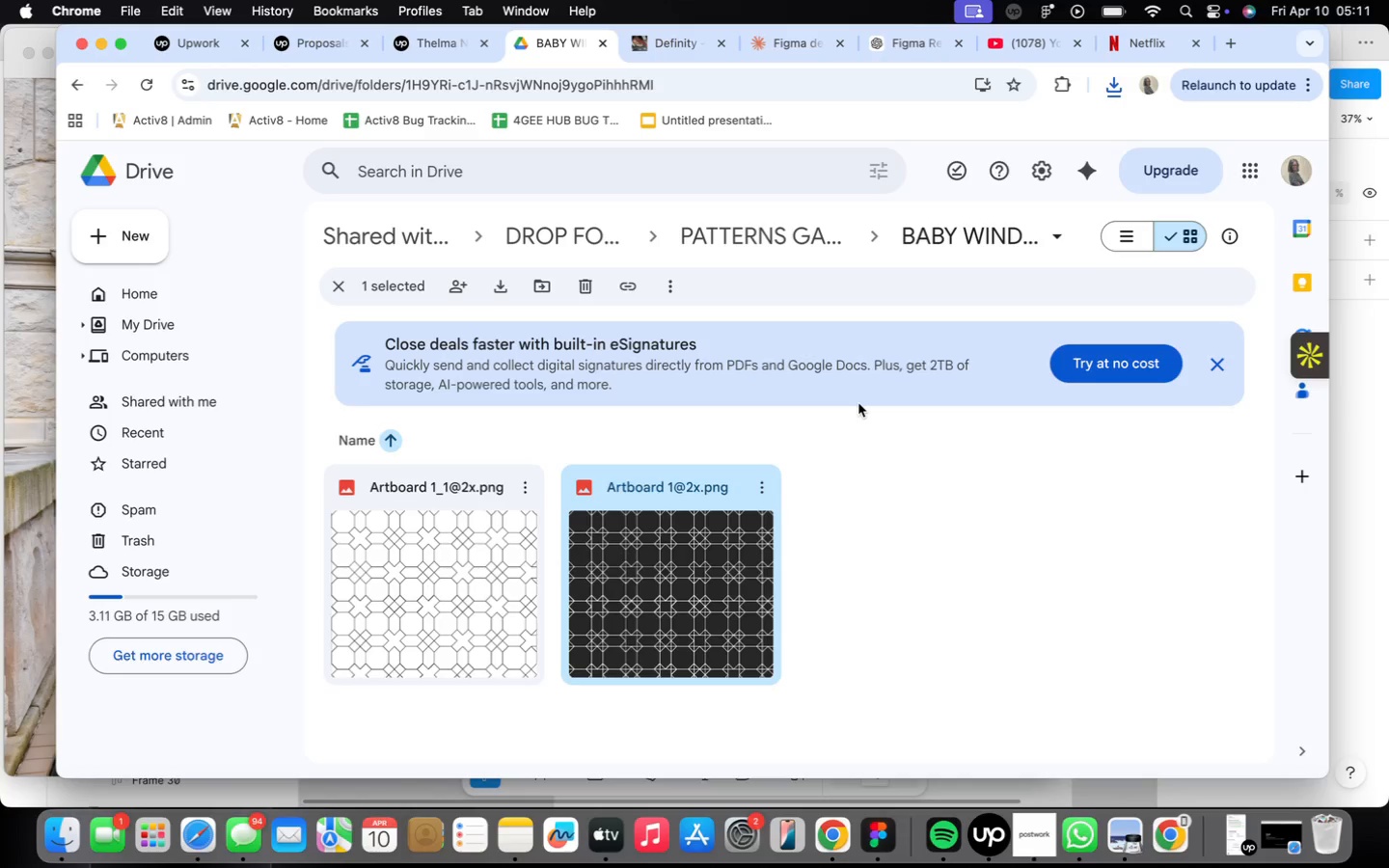 
left_click([1126, 79])
 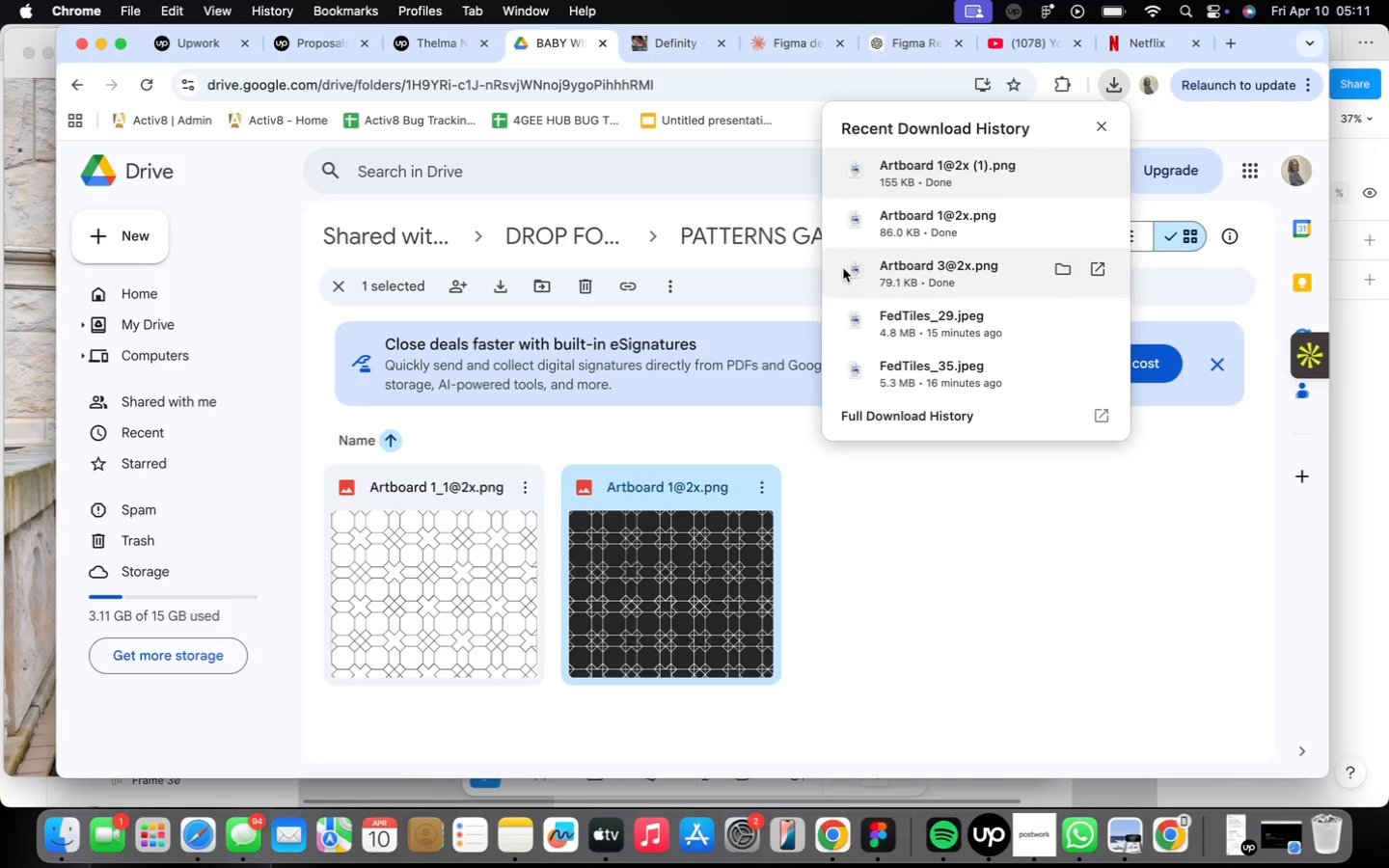 
wait(5.06)
 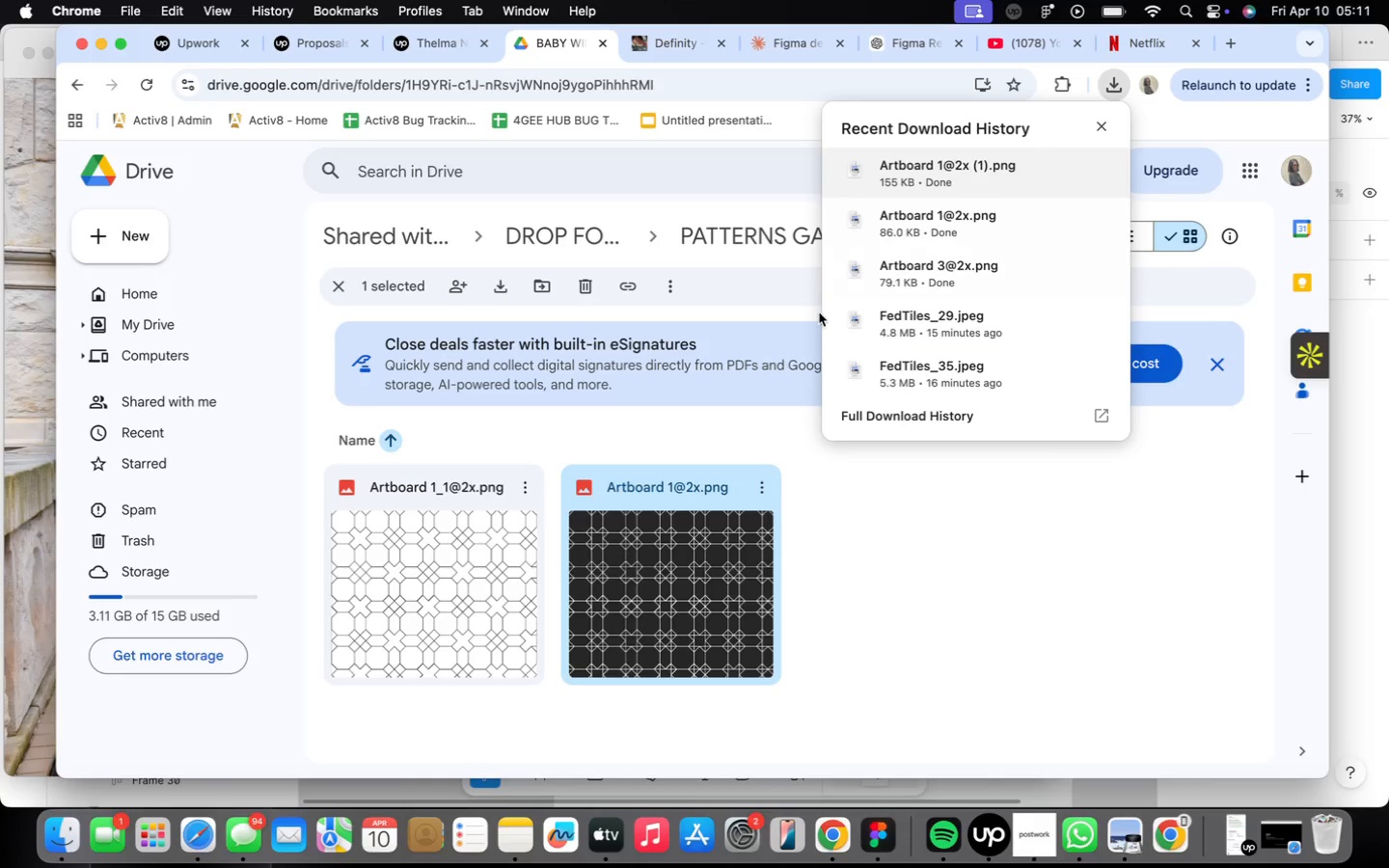 
left_click([777, 231])
 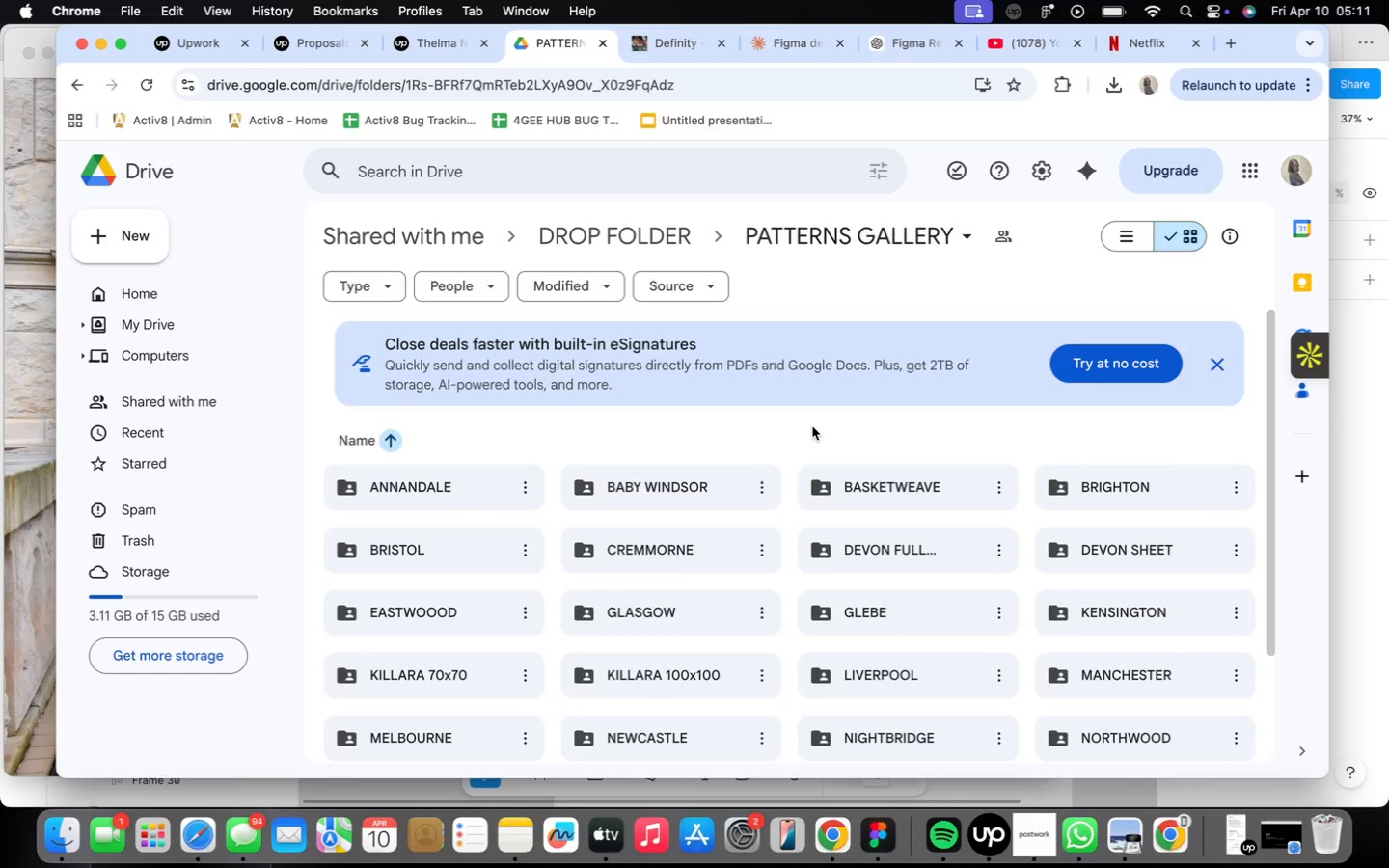 
wait(5.85)
 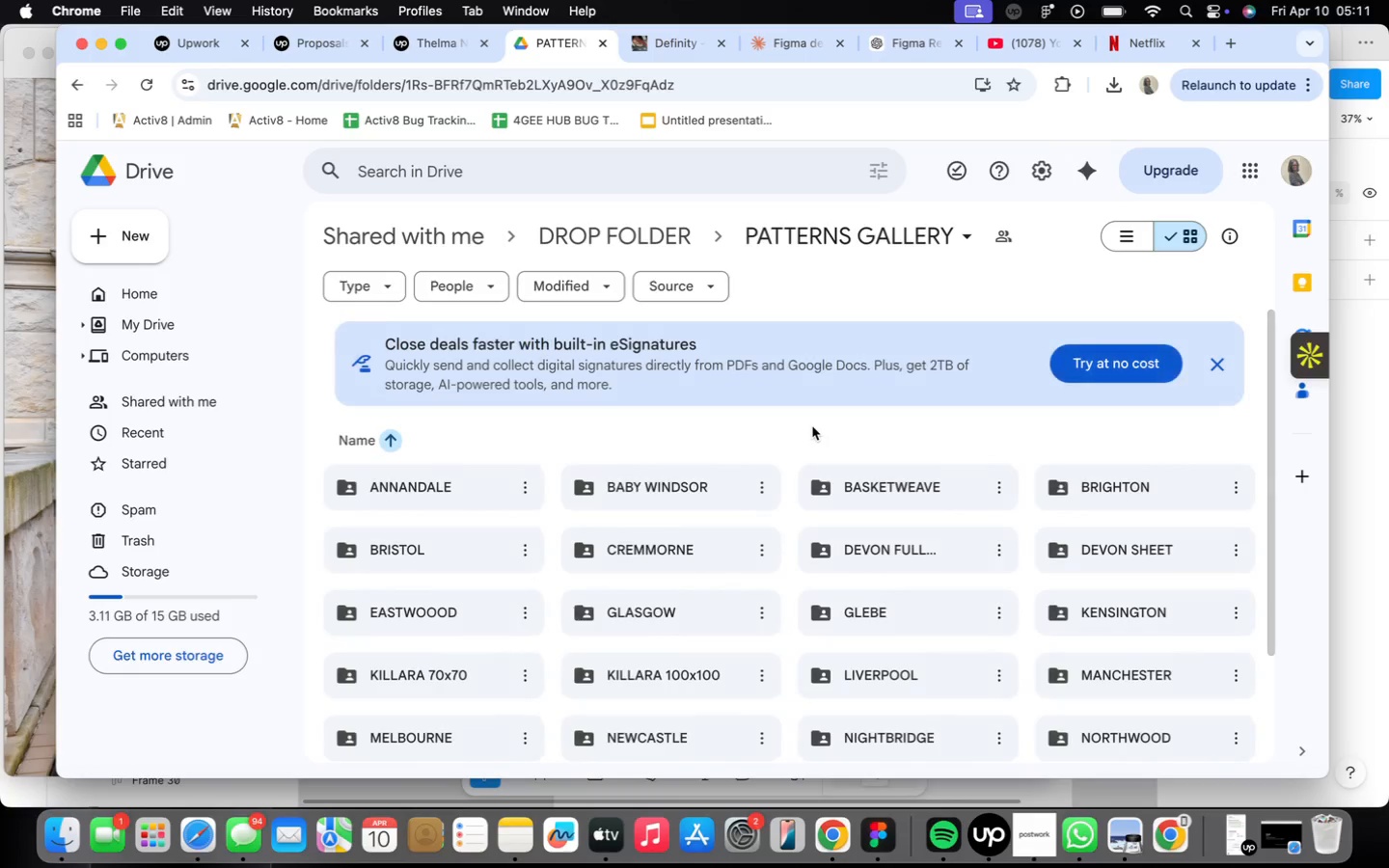 
double_click([882, 492])
 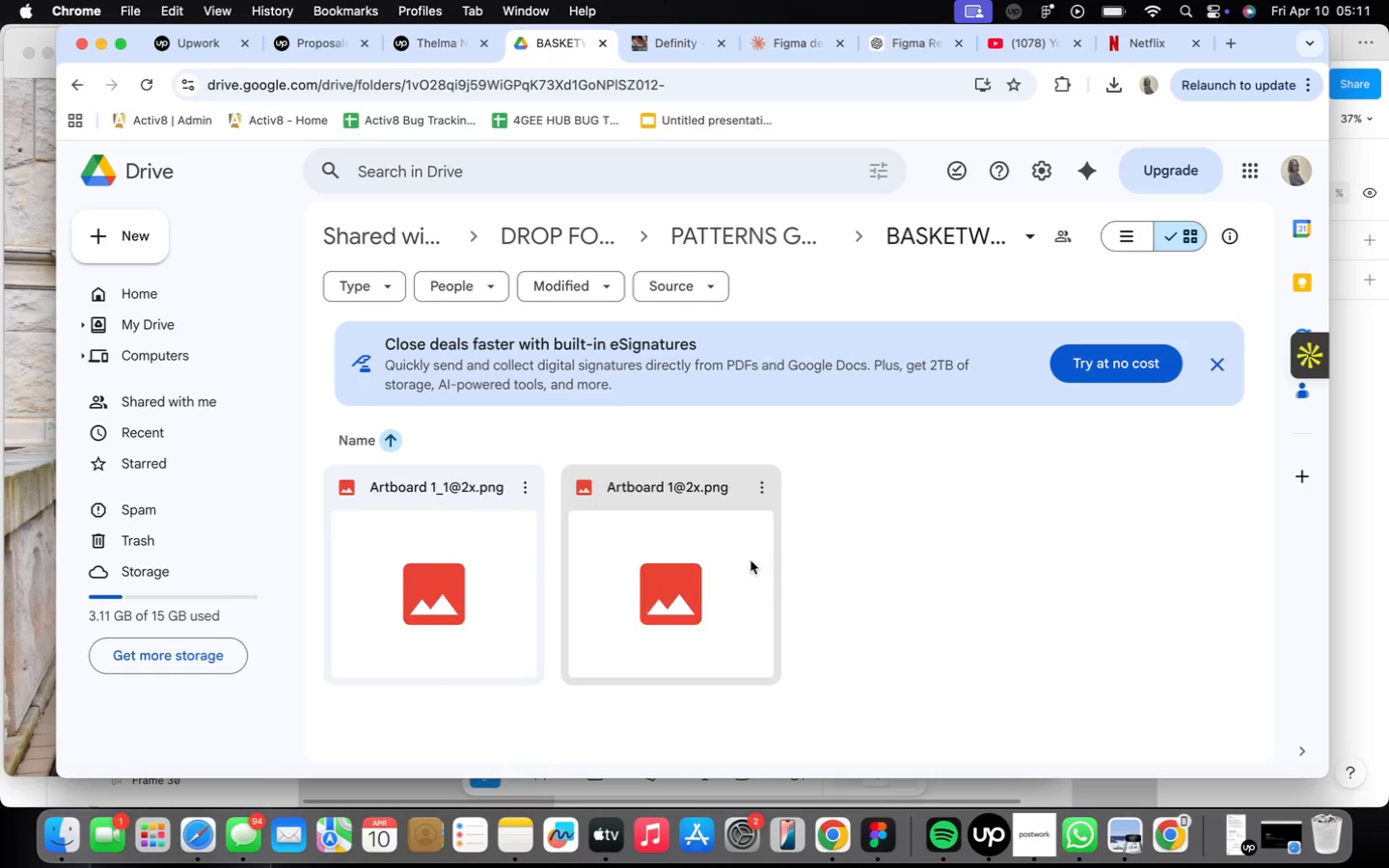 
left_click([764, 475])
 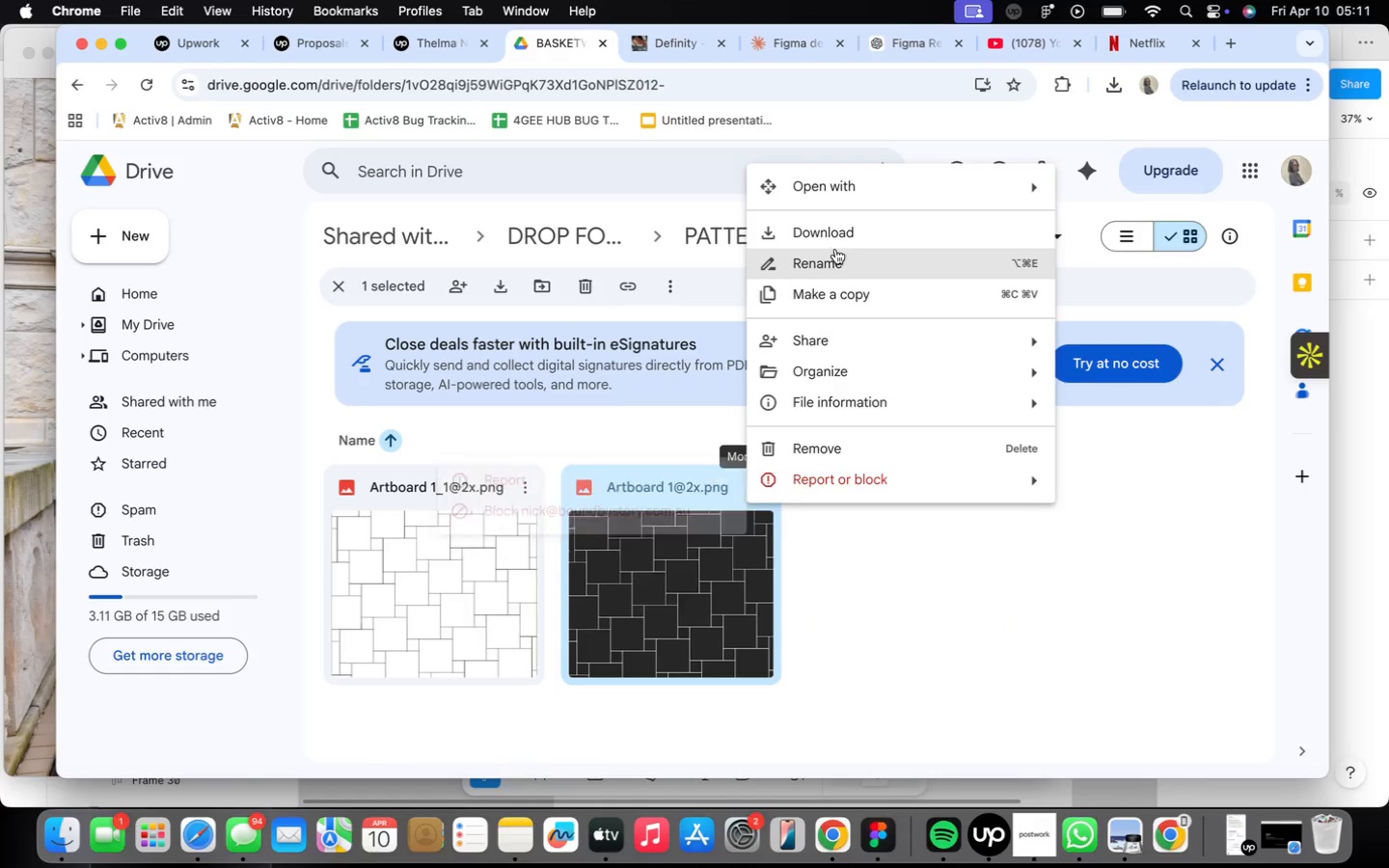 
left_click([833, 228])
 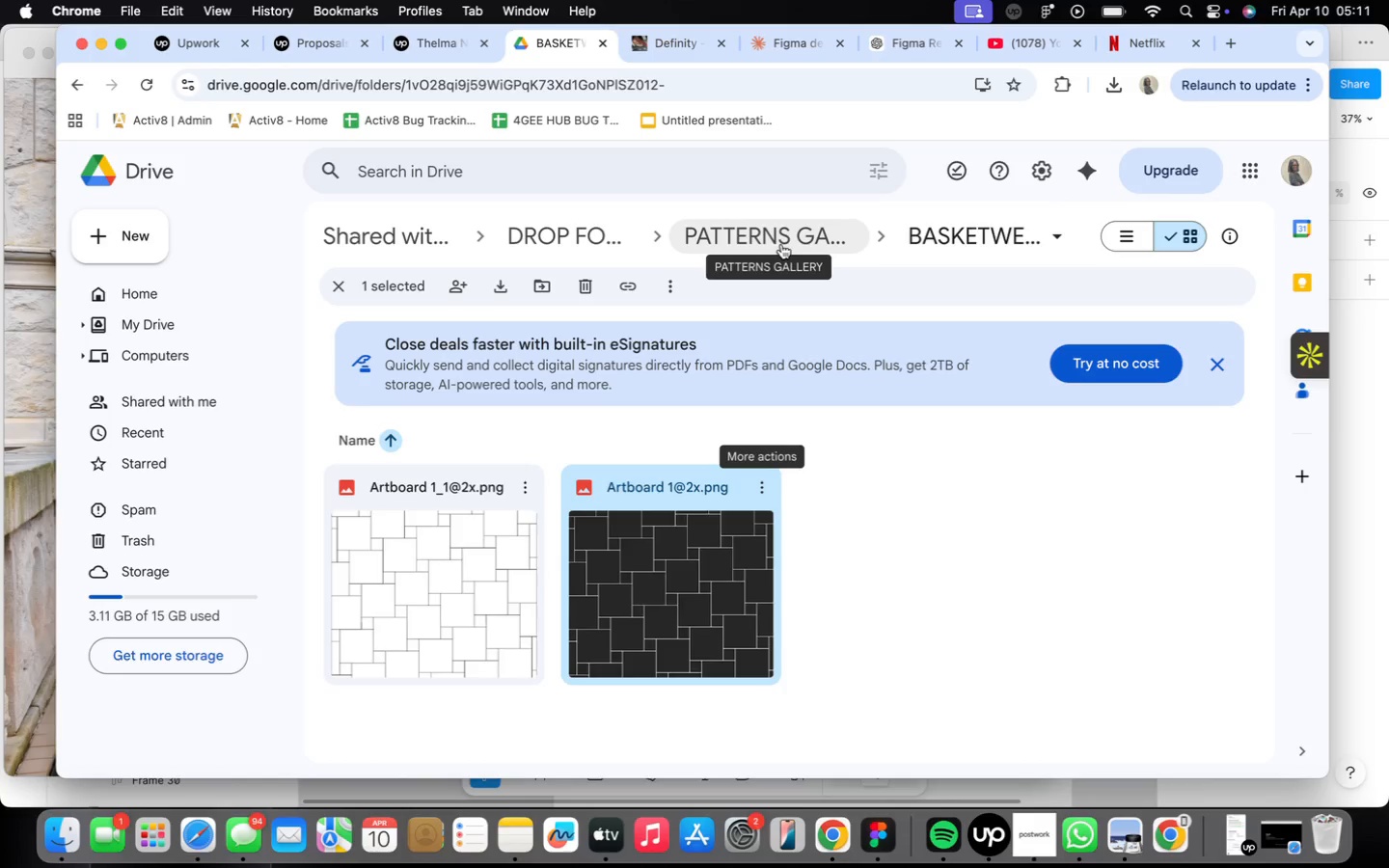 
left_click([781, 244])
 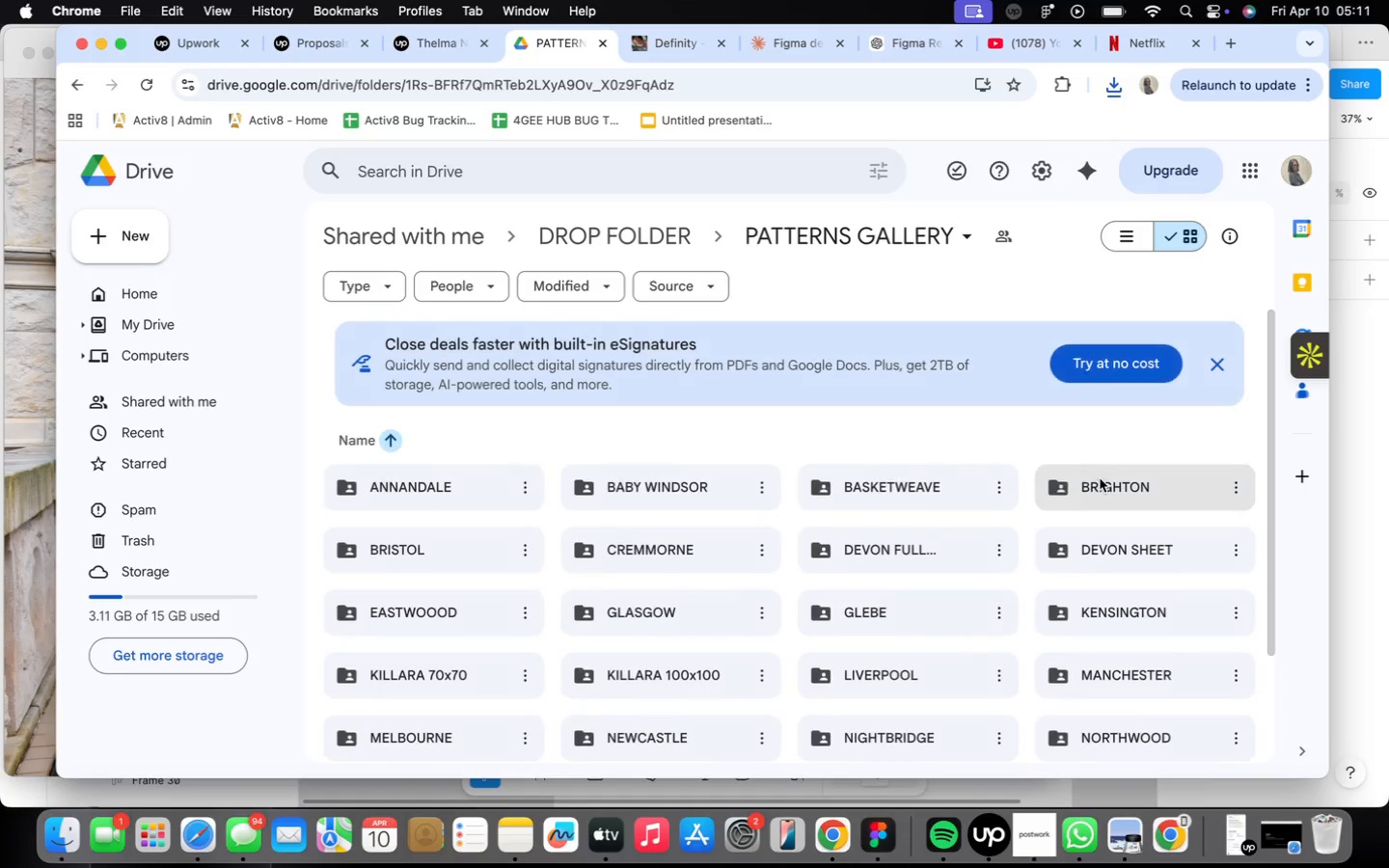 
double_click([1102, 481])
 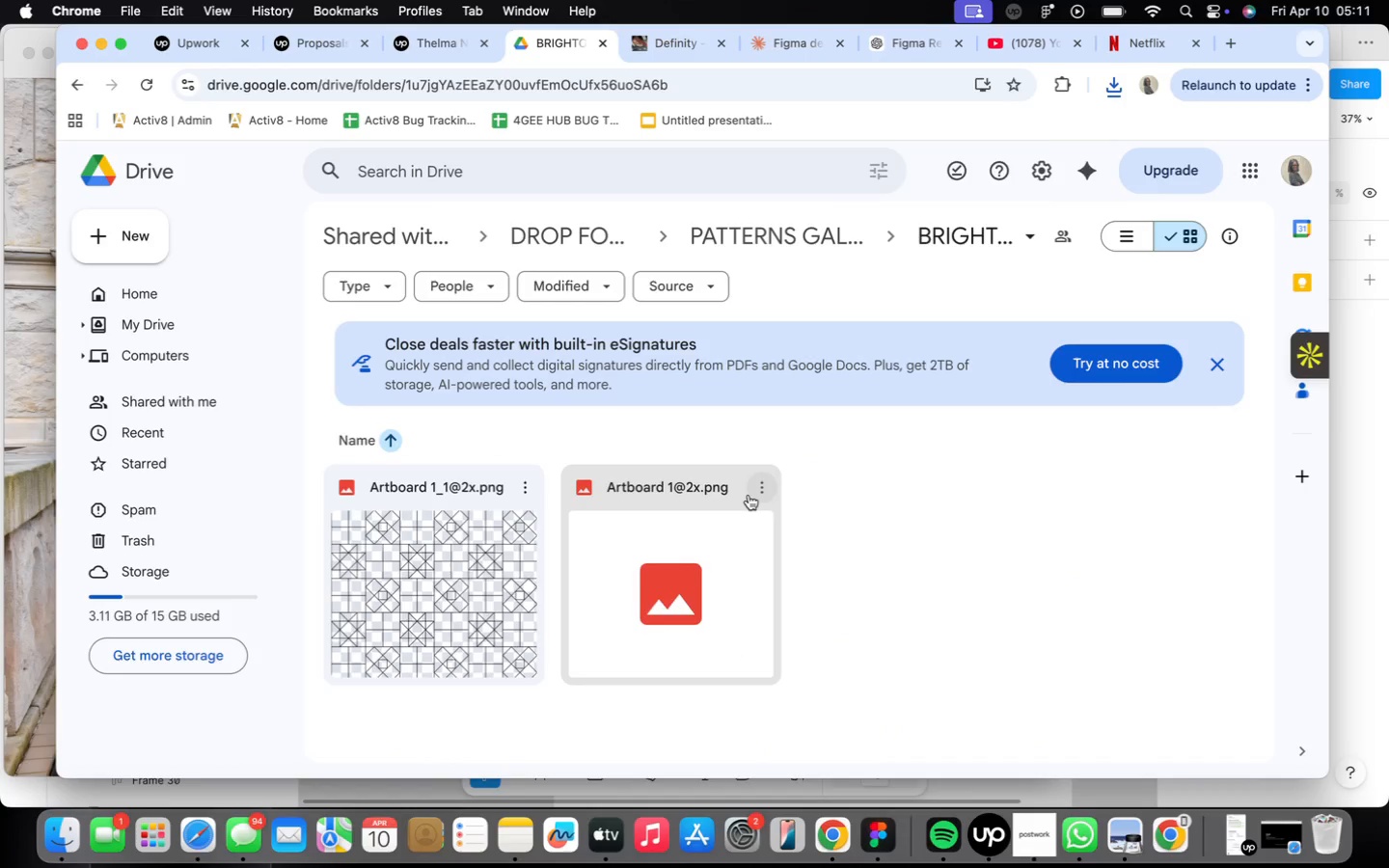 
left_click([756, 487])
 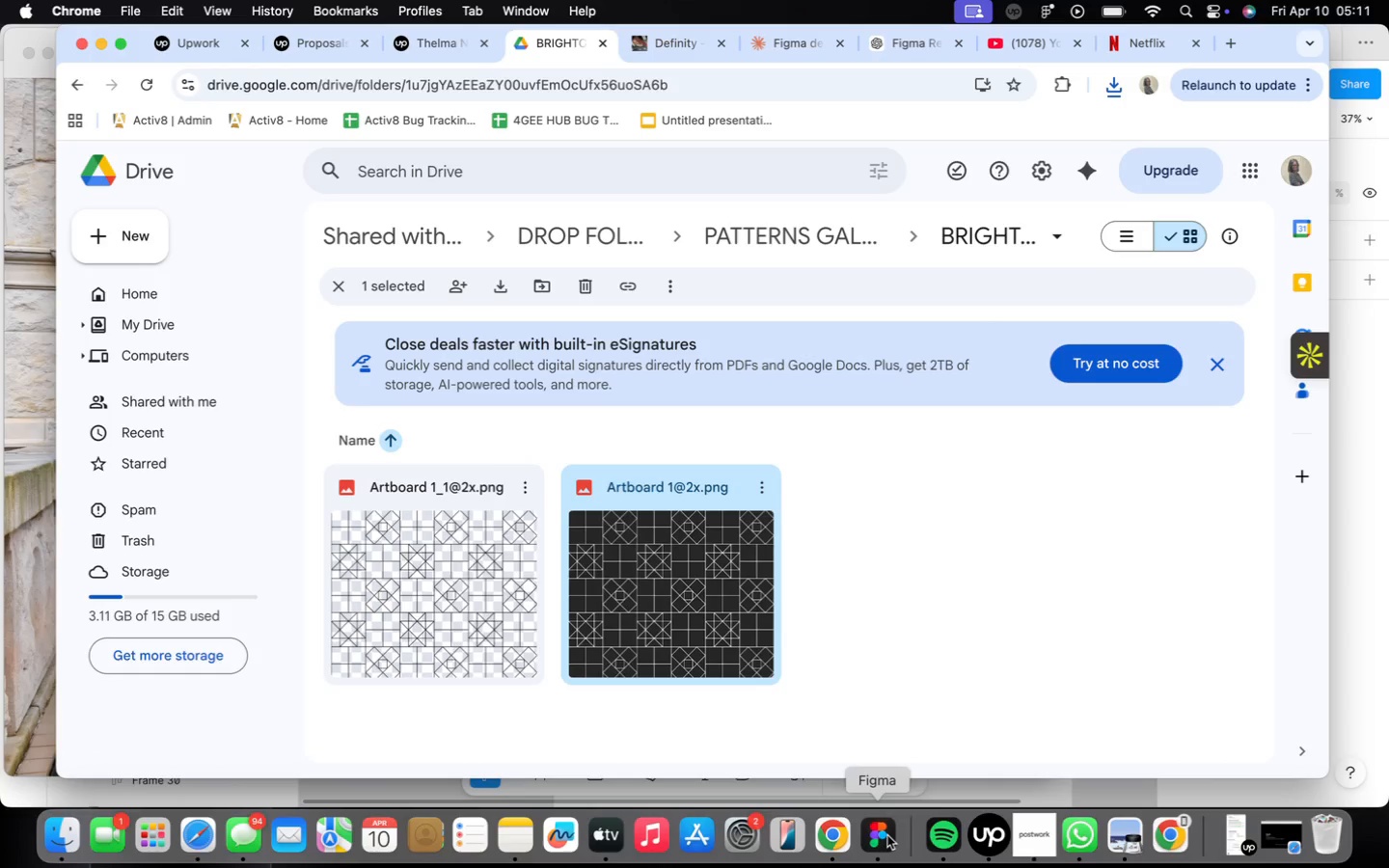 
wait(5.65)
 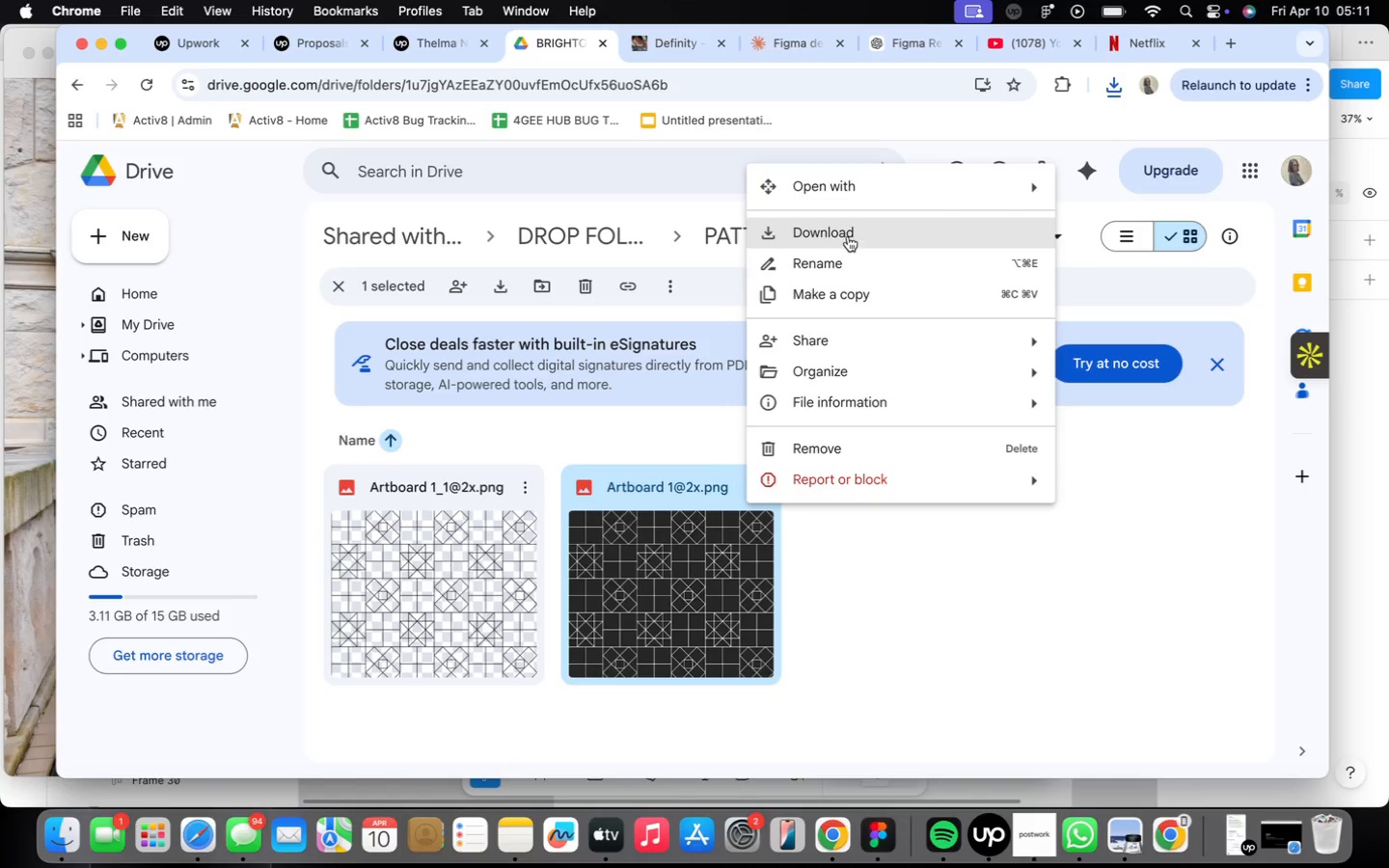 
left_click([887, 835])
 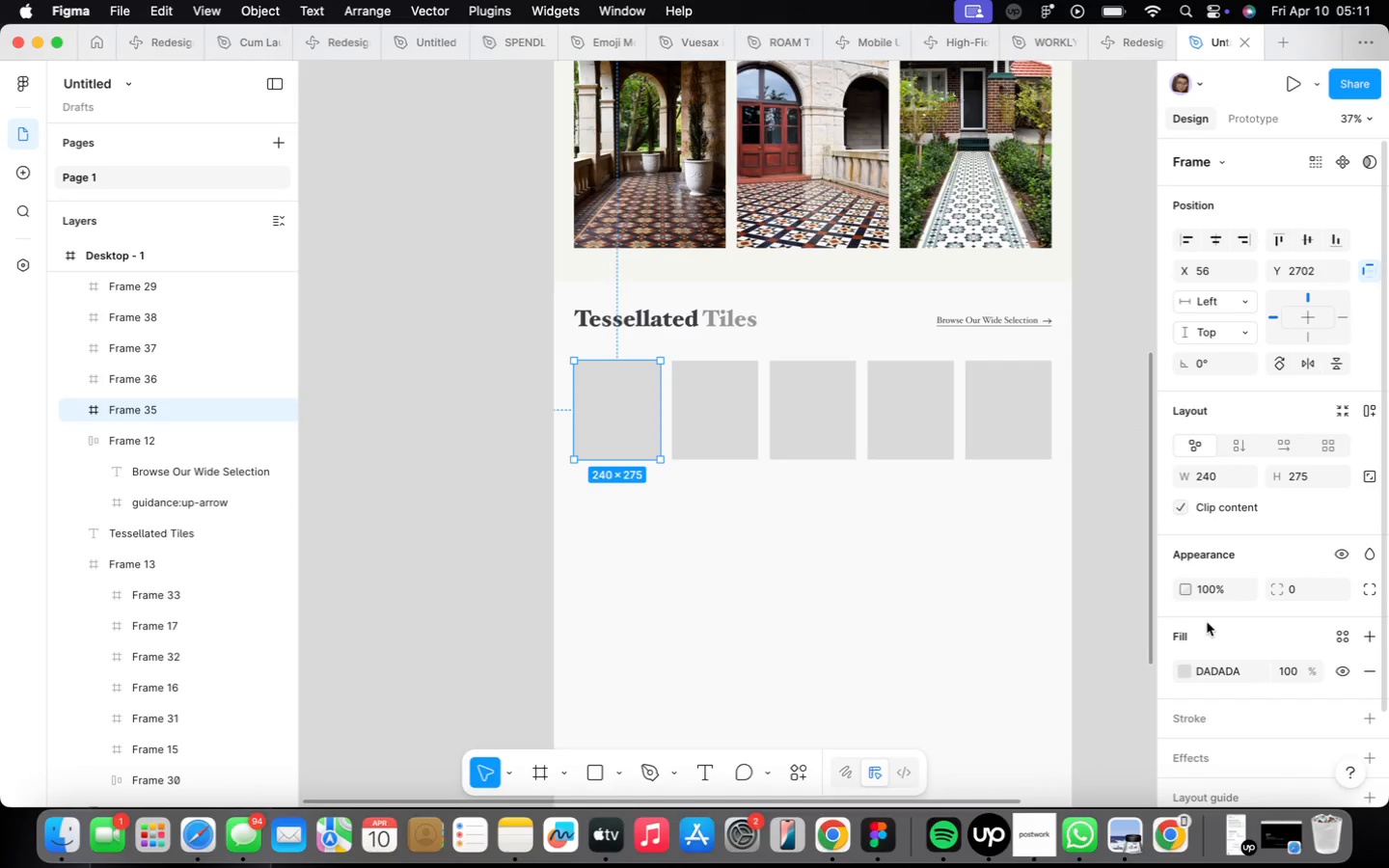 
left_click([1187, 667])
 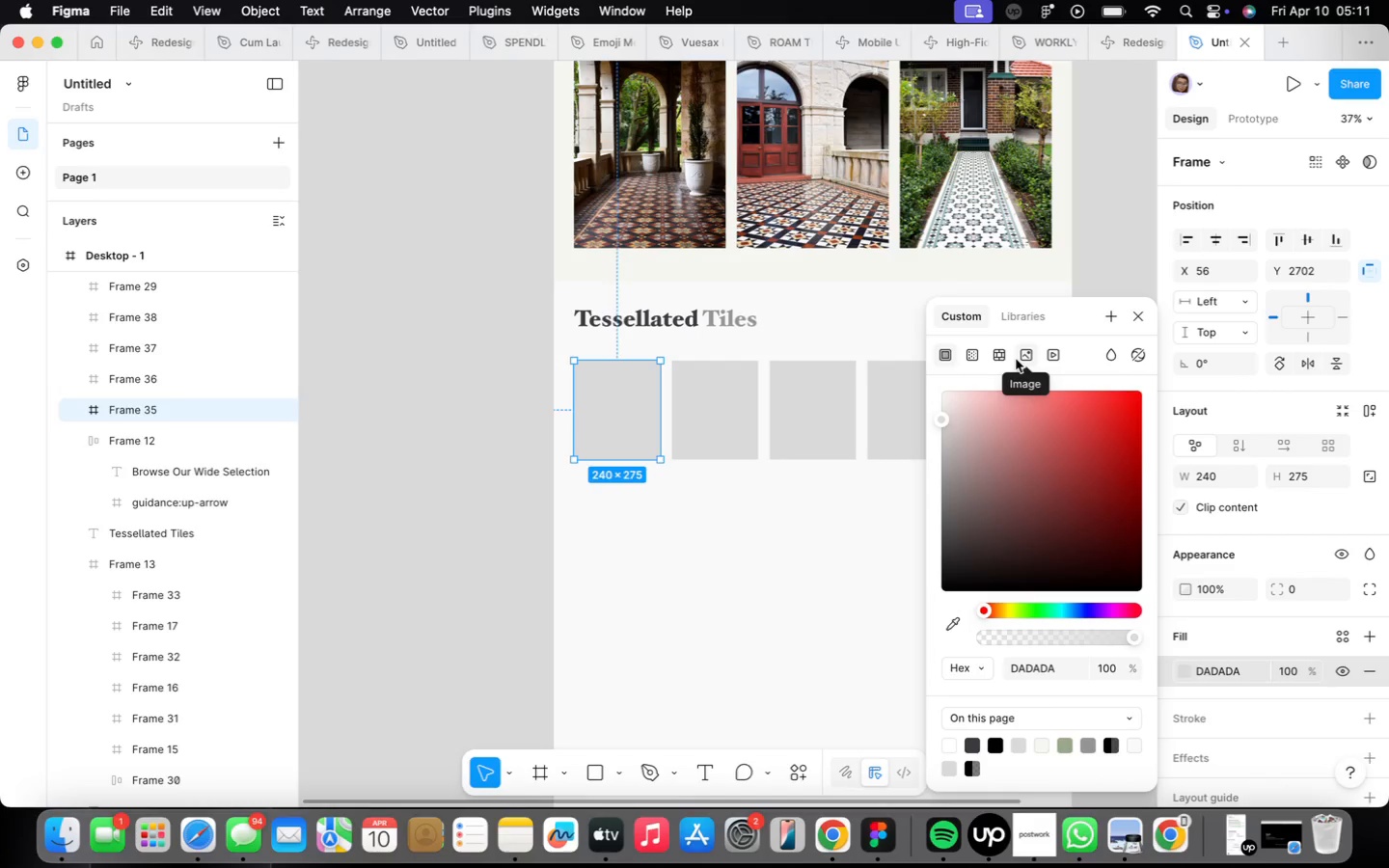 
wait(5.59)
 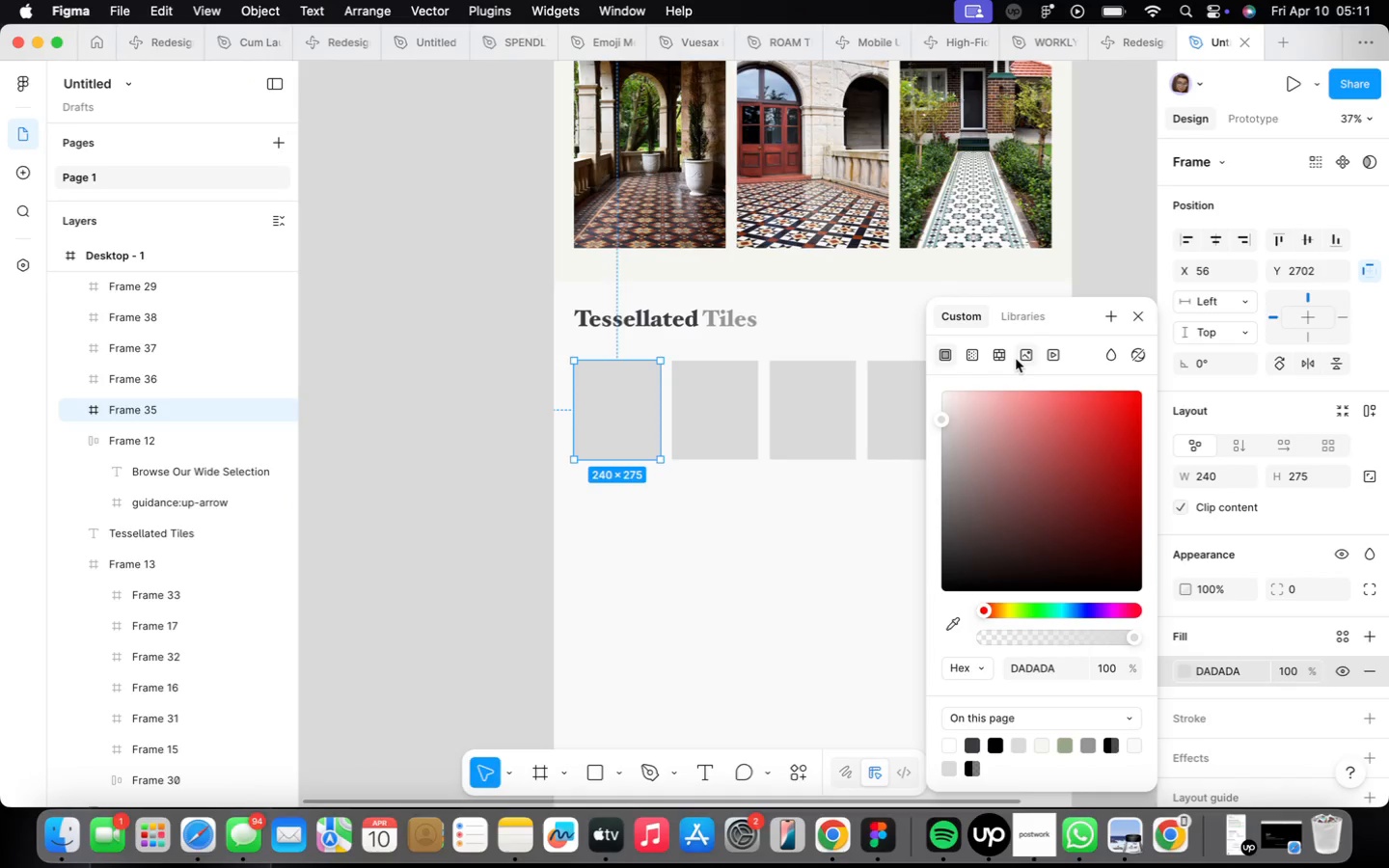 
left_click([1016, 358])
 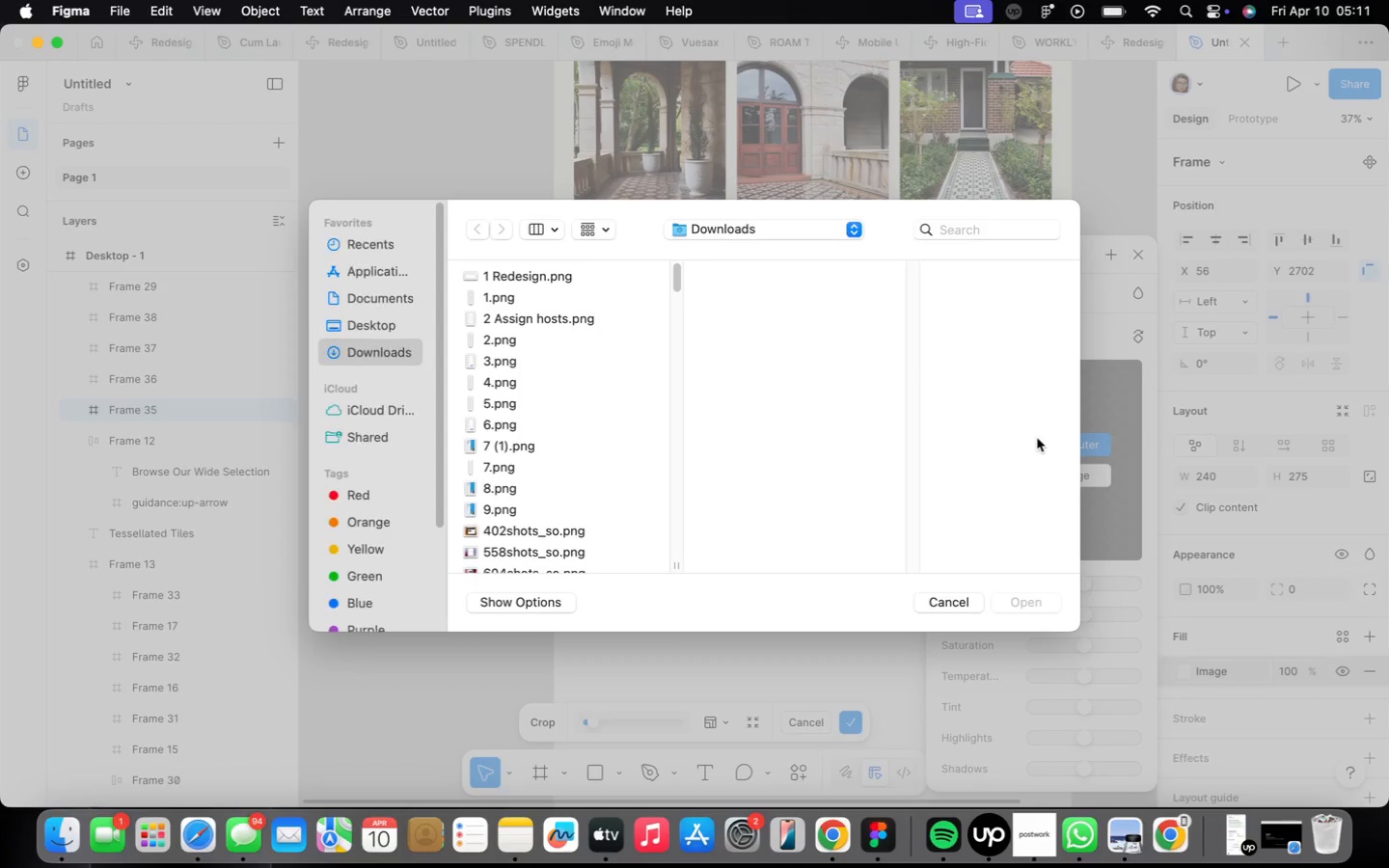 
scroll: coordinate [558, 467], scroll_direction: down, amount: 17.0
 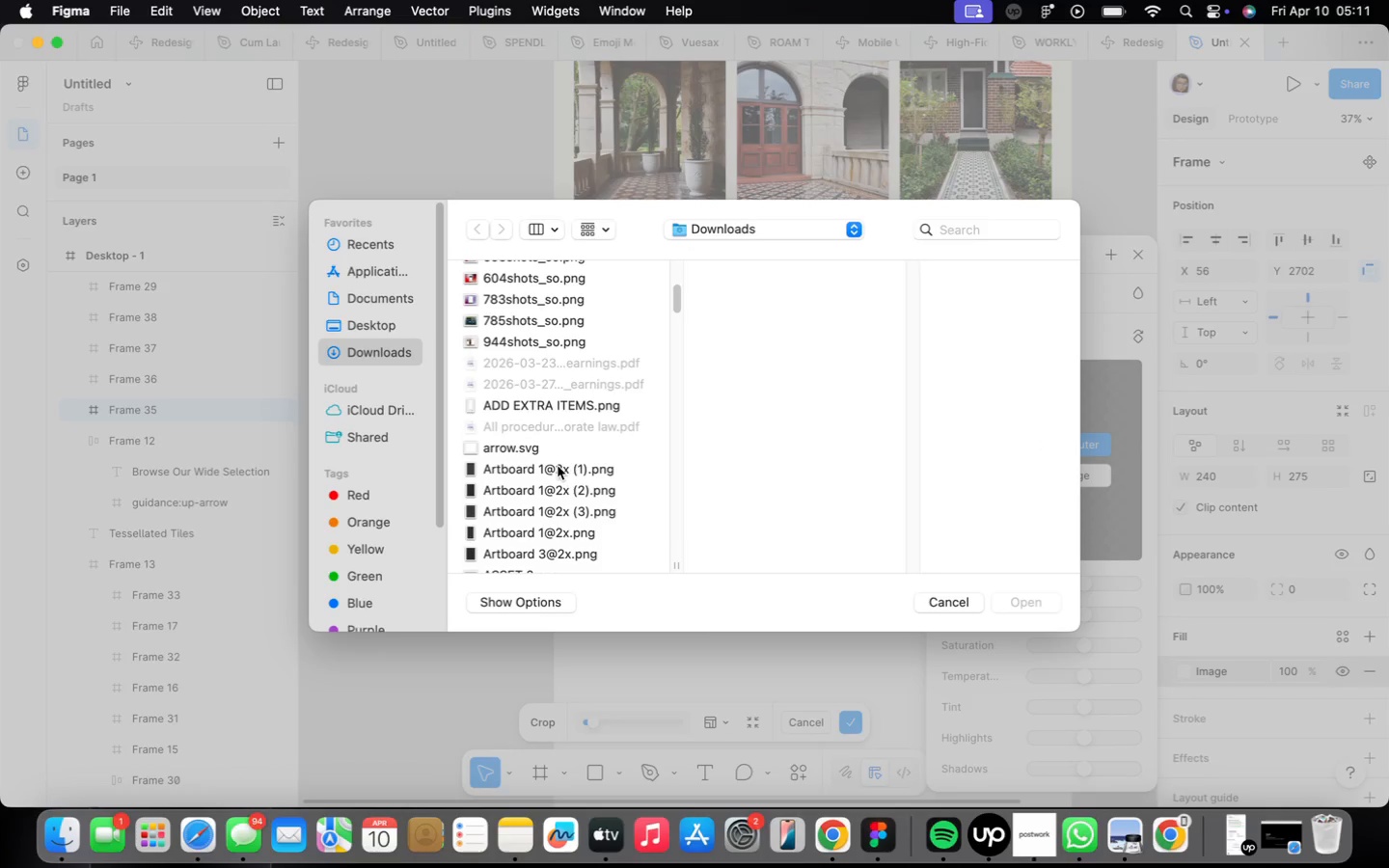 
left_click([558, 465])
 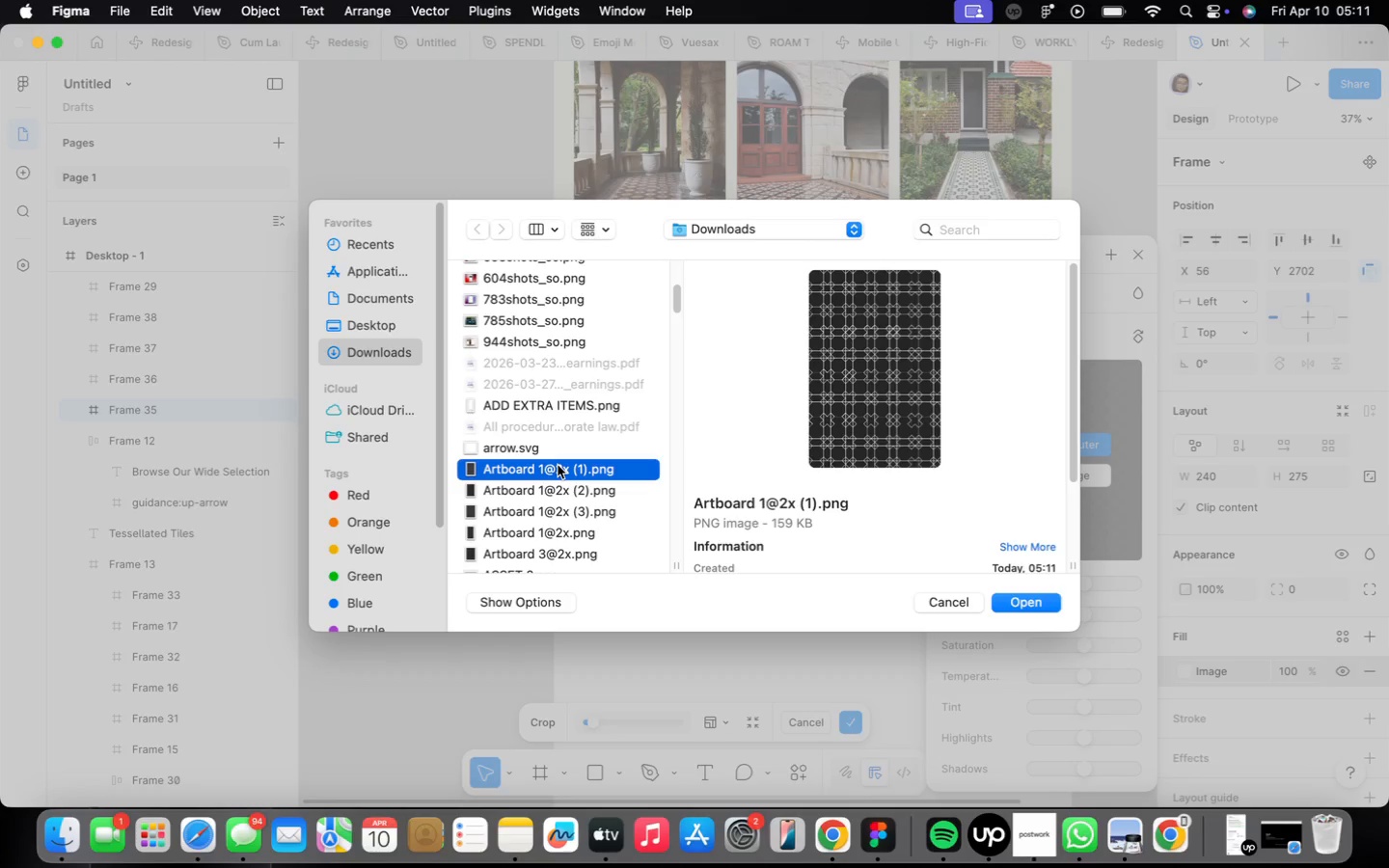 
scroll: coordinate [558, 465], scroll_direction: down, amount: 3.0
 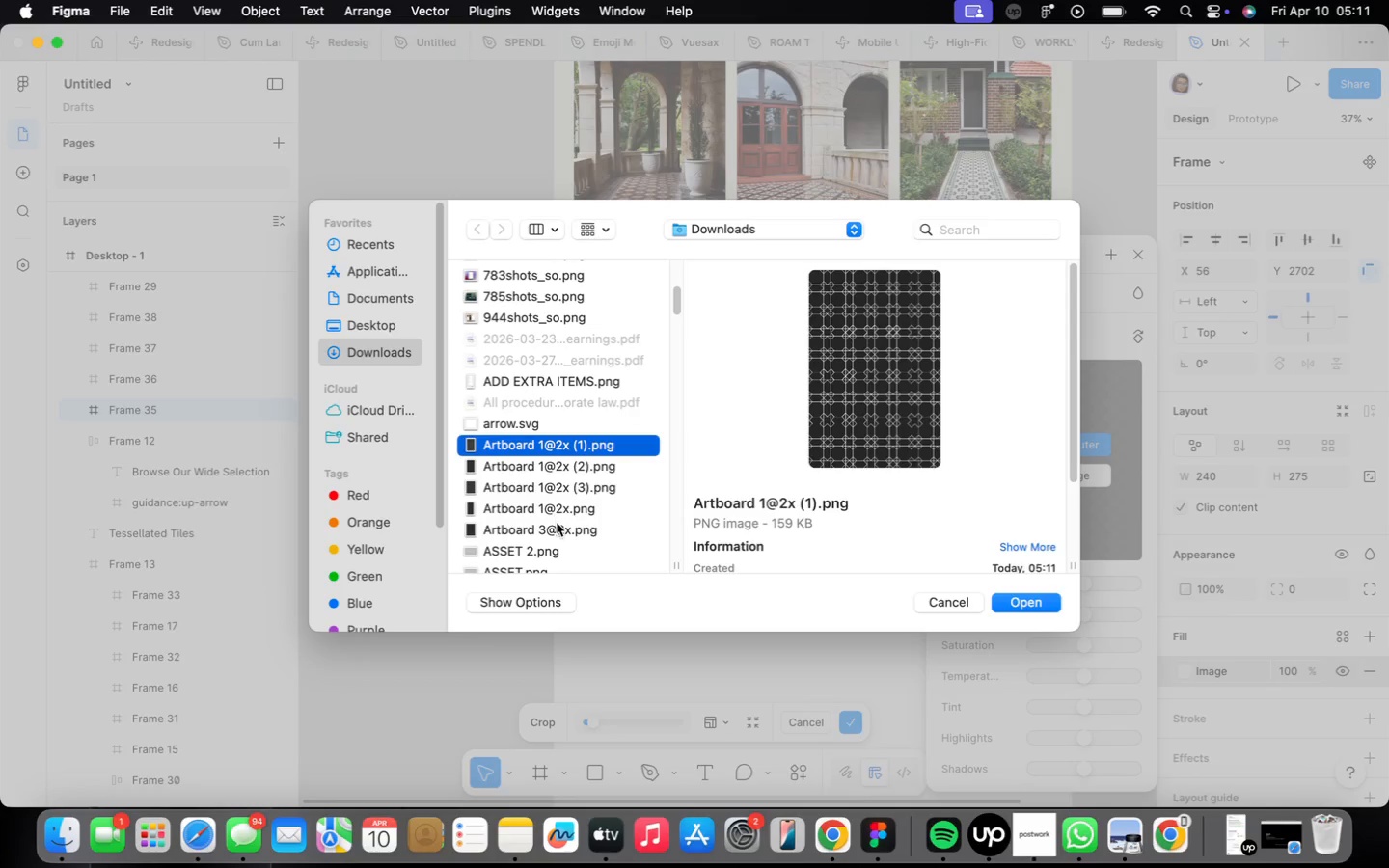 
left_click([557, 526])
 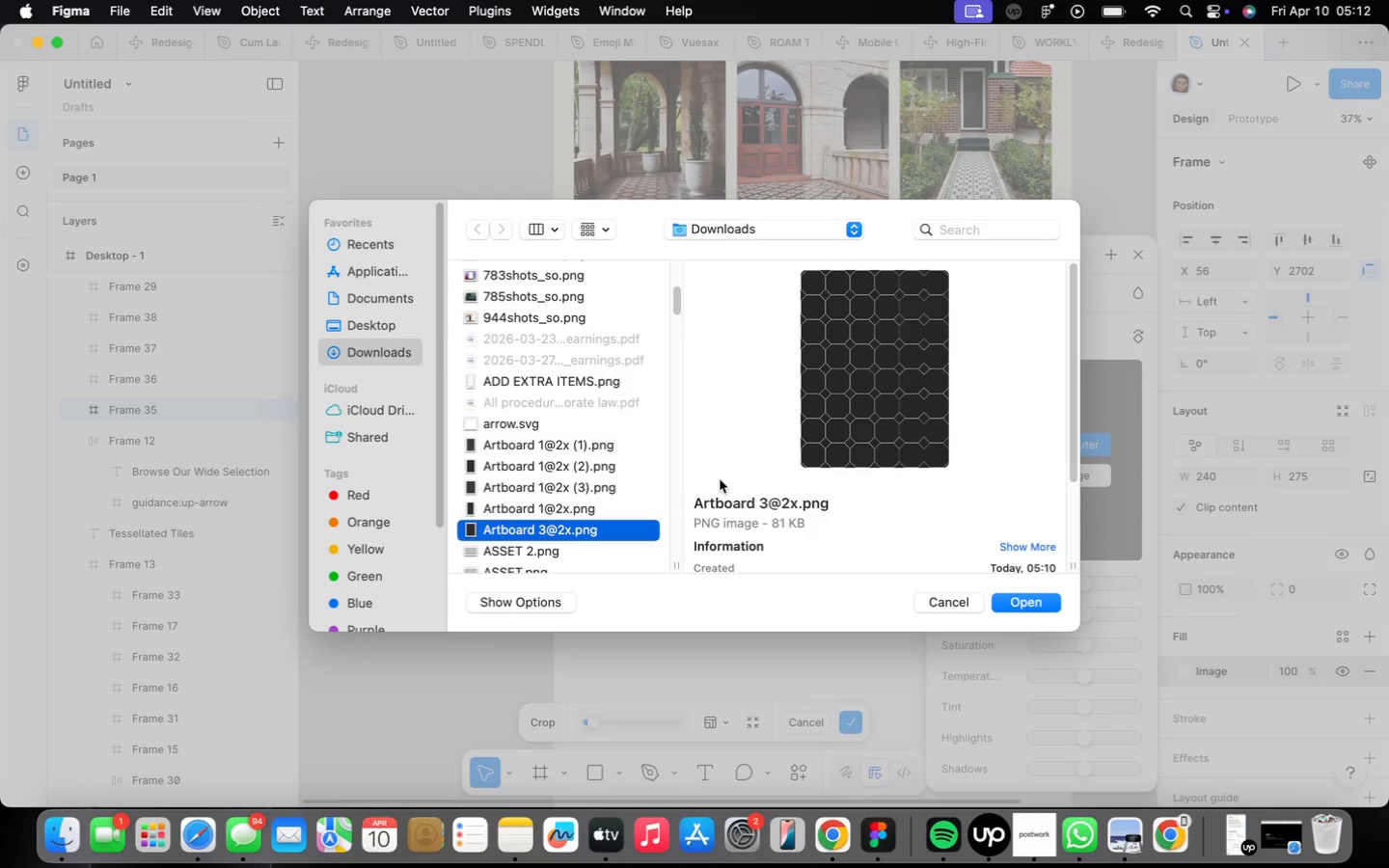 
wait(8.45)
 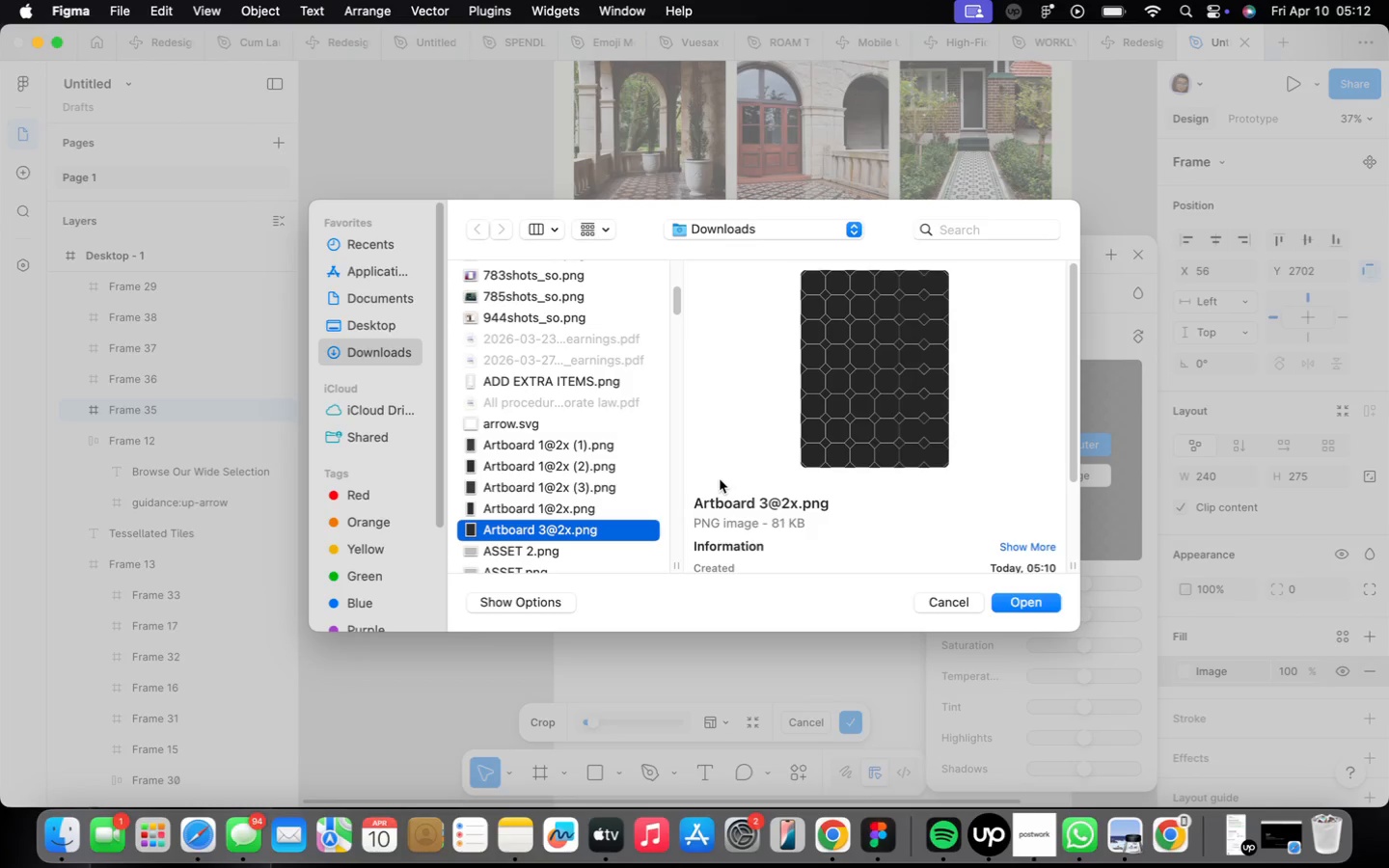 
left_click([568, 510])
 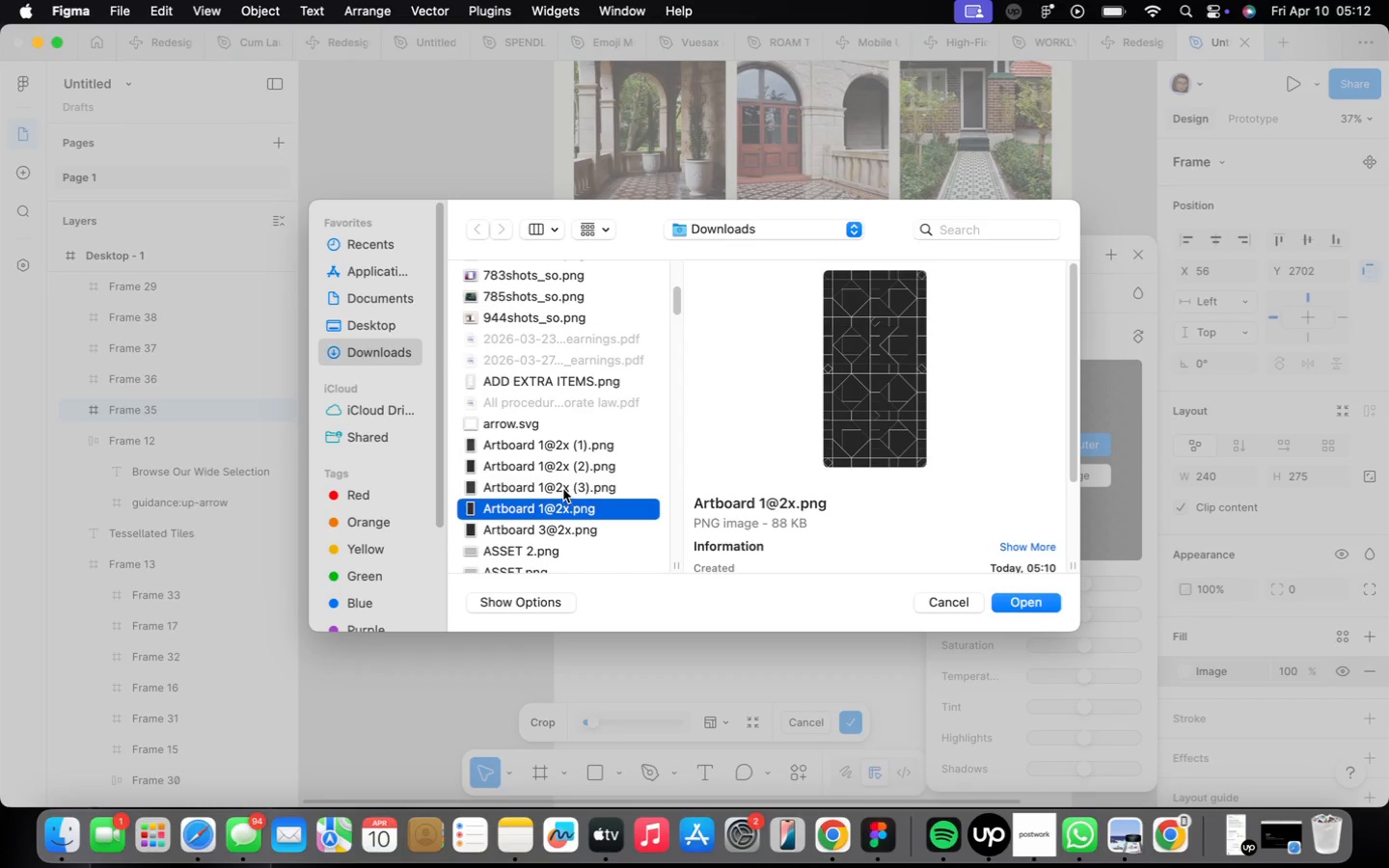 
left_click([563, 489])
 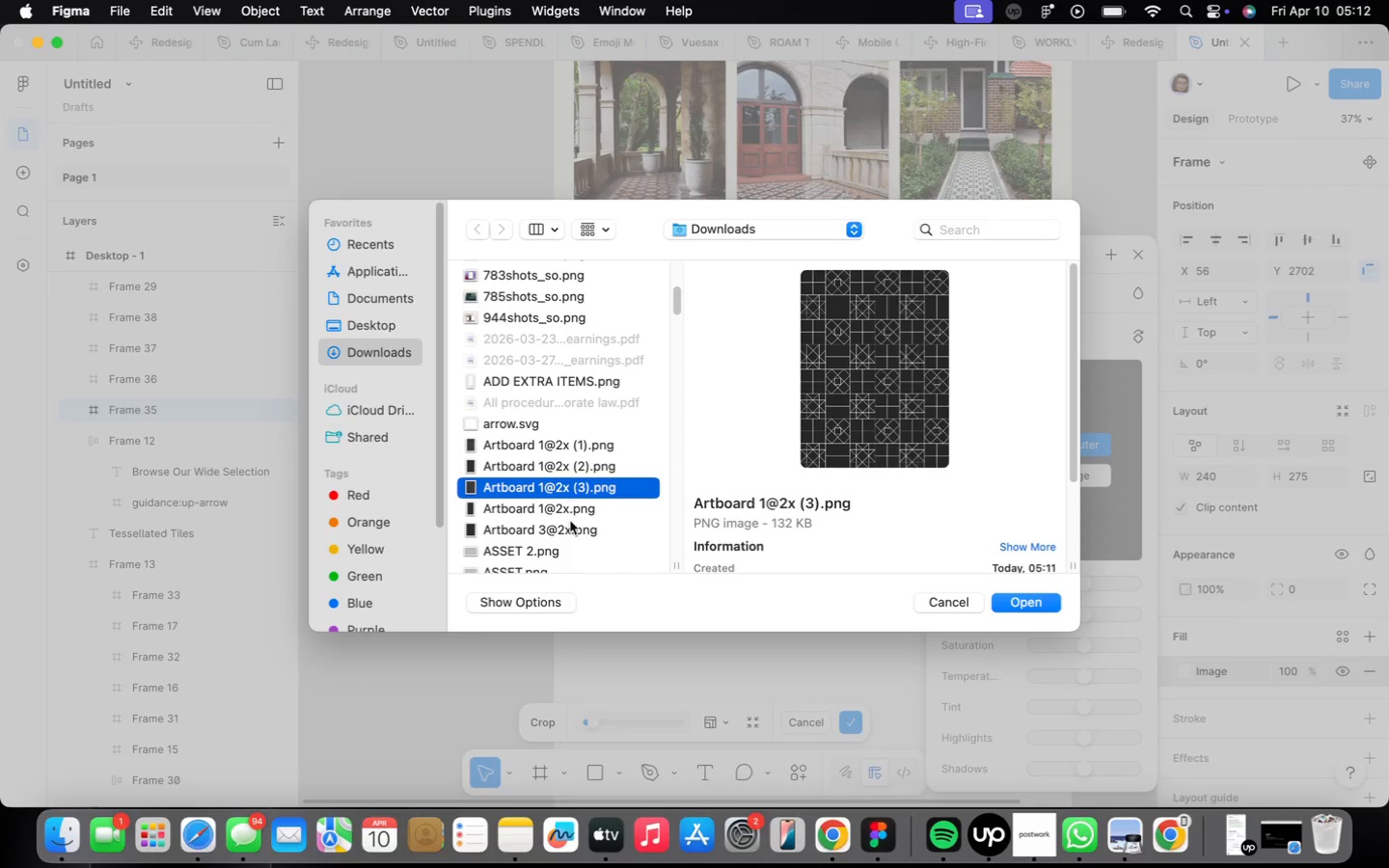 
left_click([570, 526])
 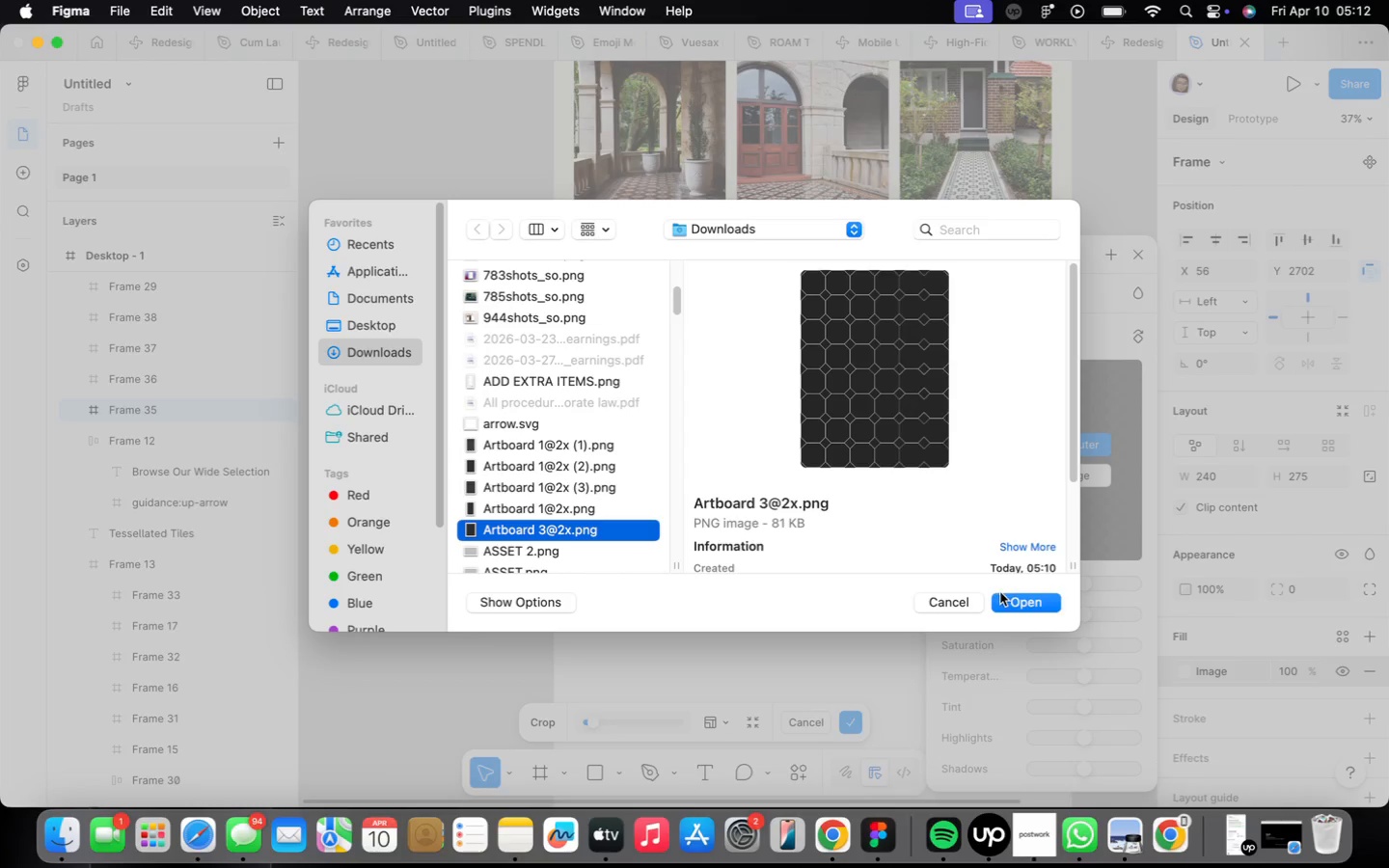 
left_click([1004, 599])
 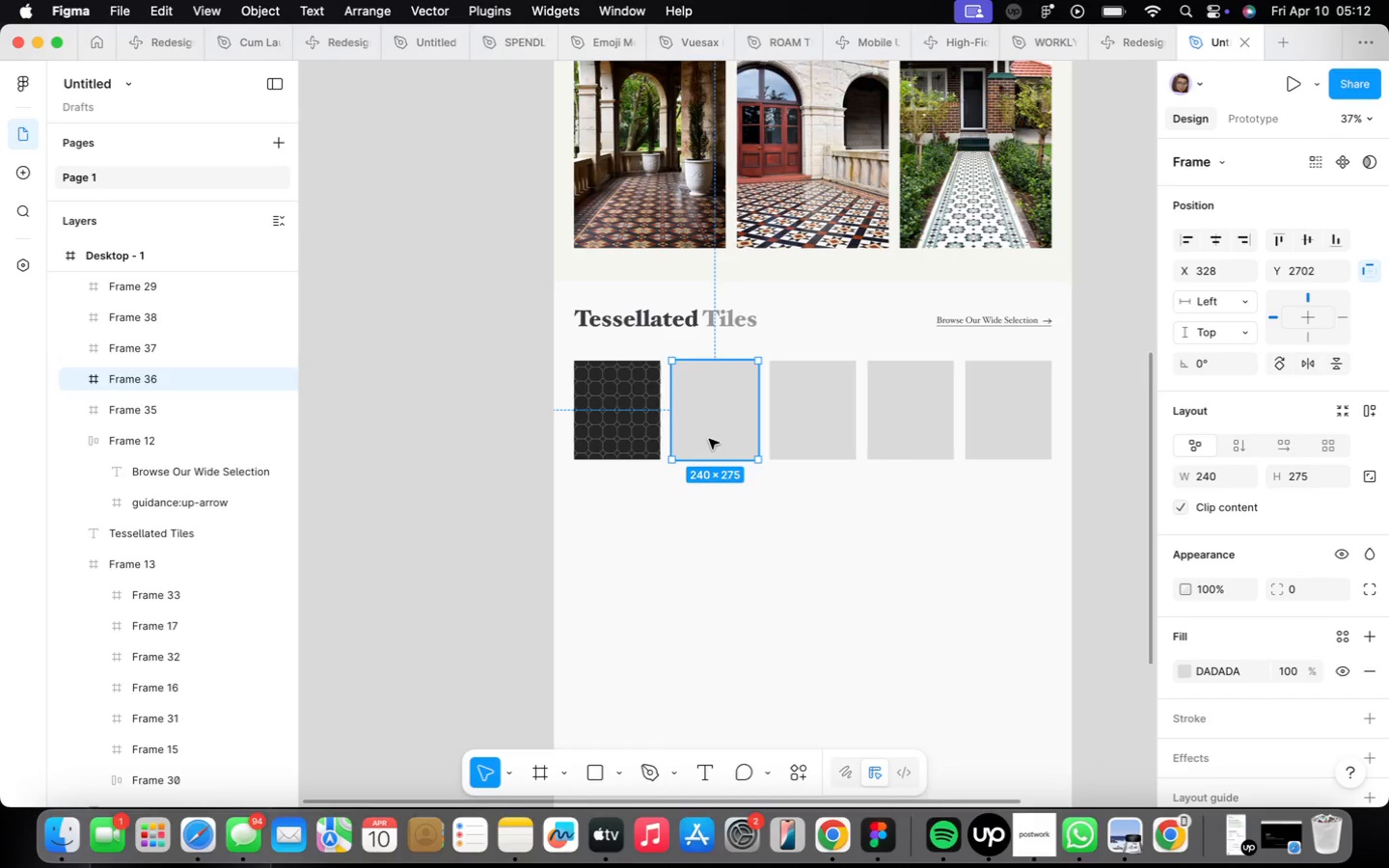 
wait(5.97)
 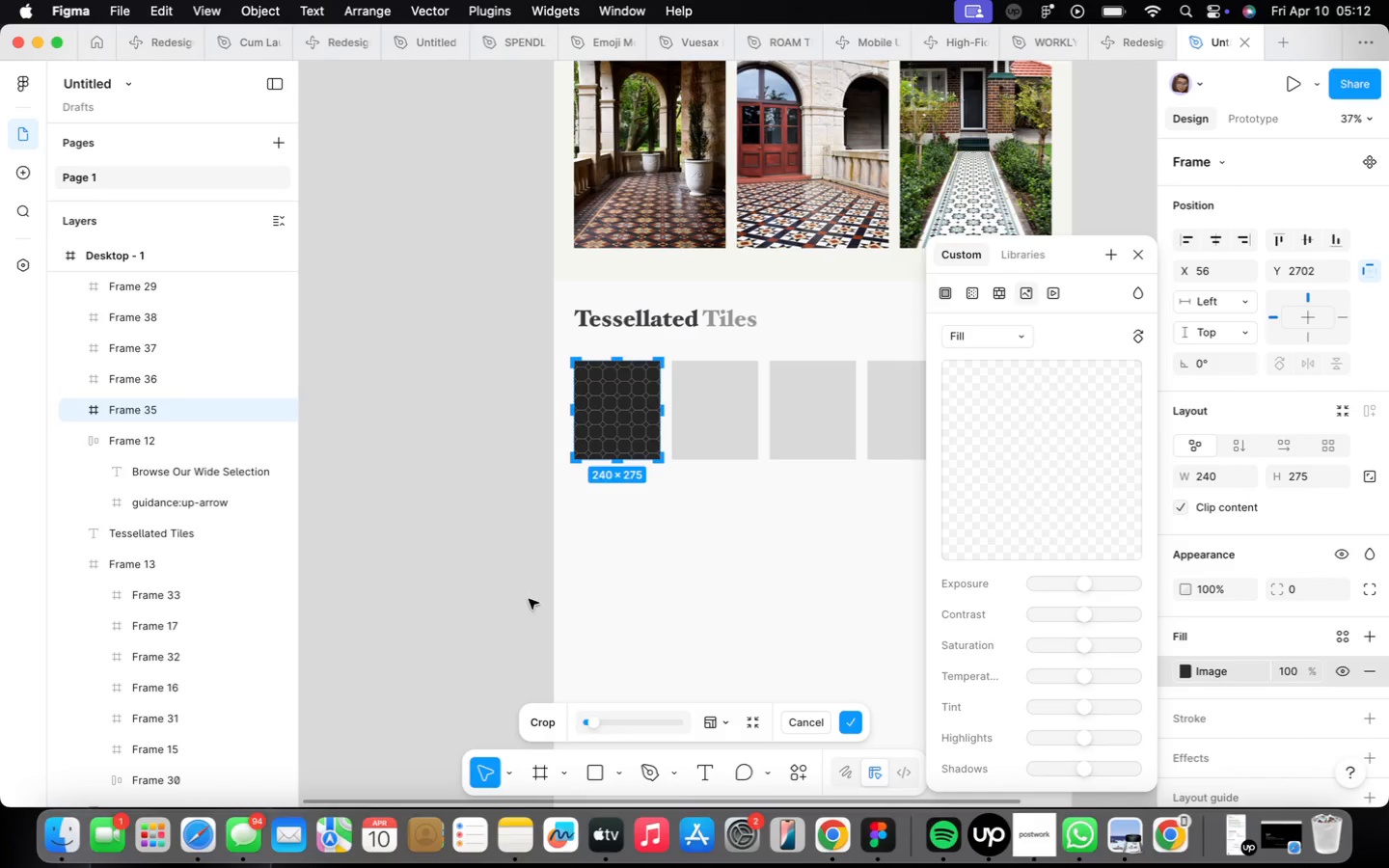 
left_click([1181, 669])
 